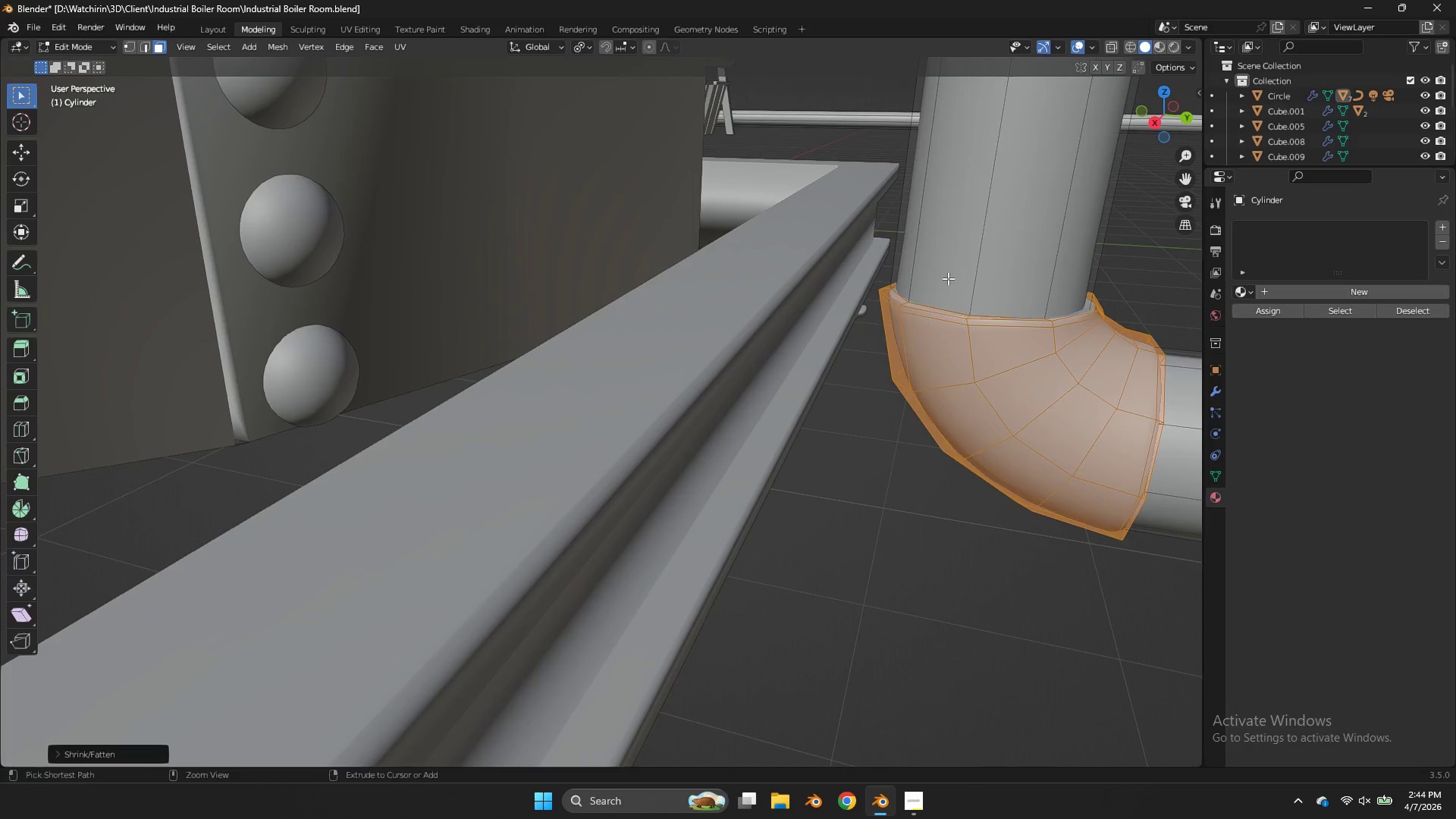 
key(Control+Z)
 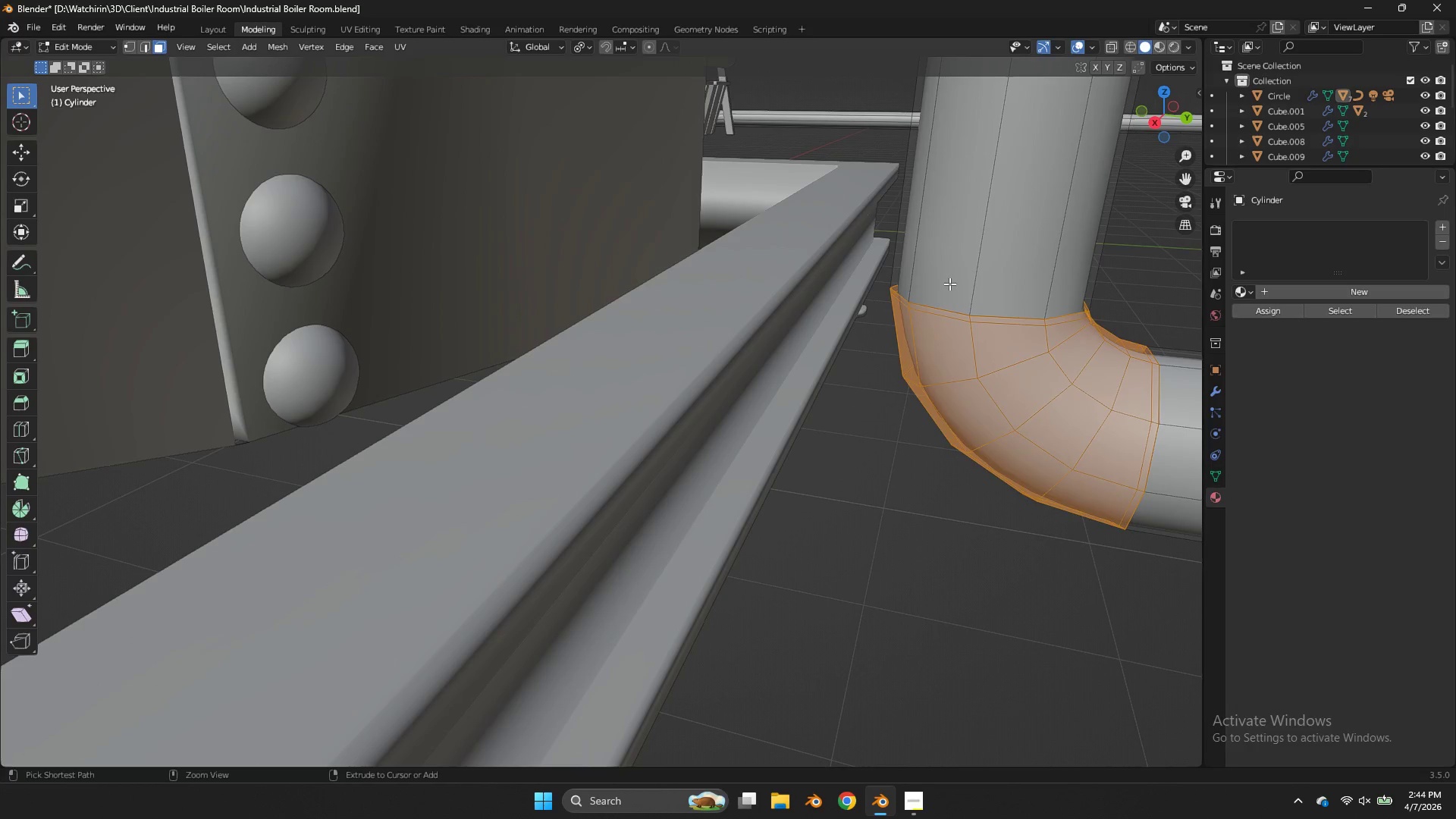 
key(Control+Z)
 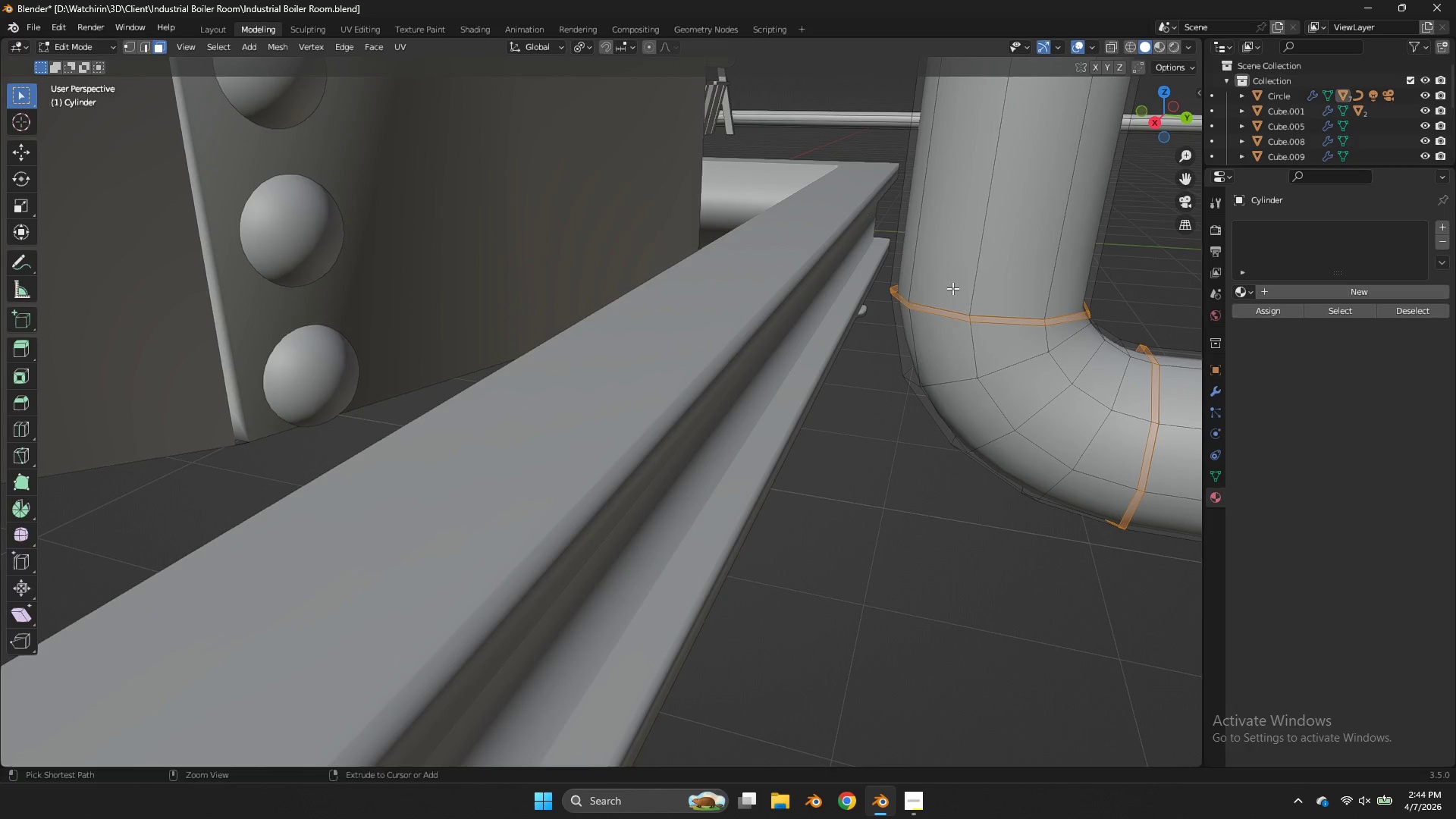 
key(Control+Z)
 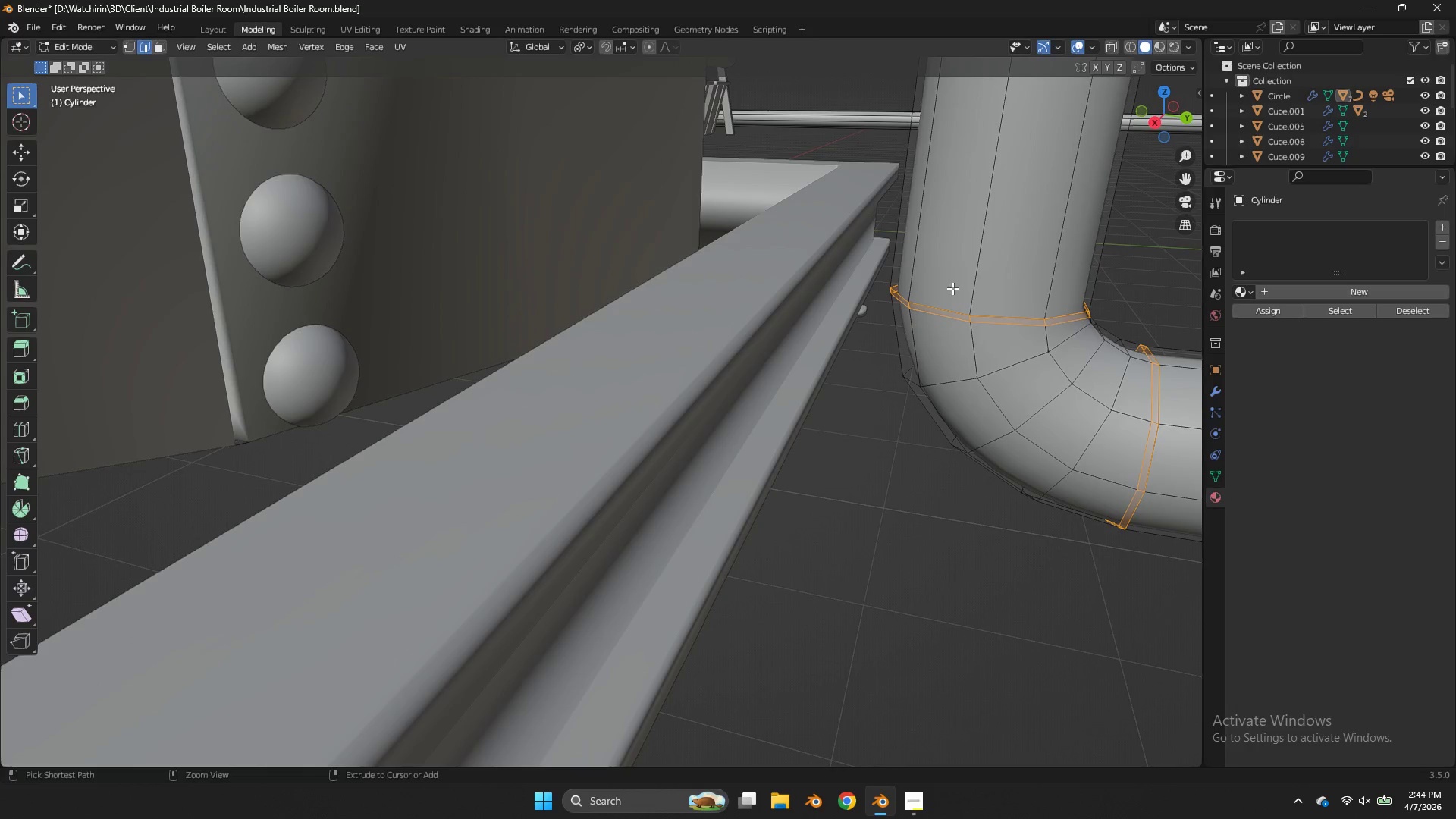 
key(Control+Z)
 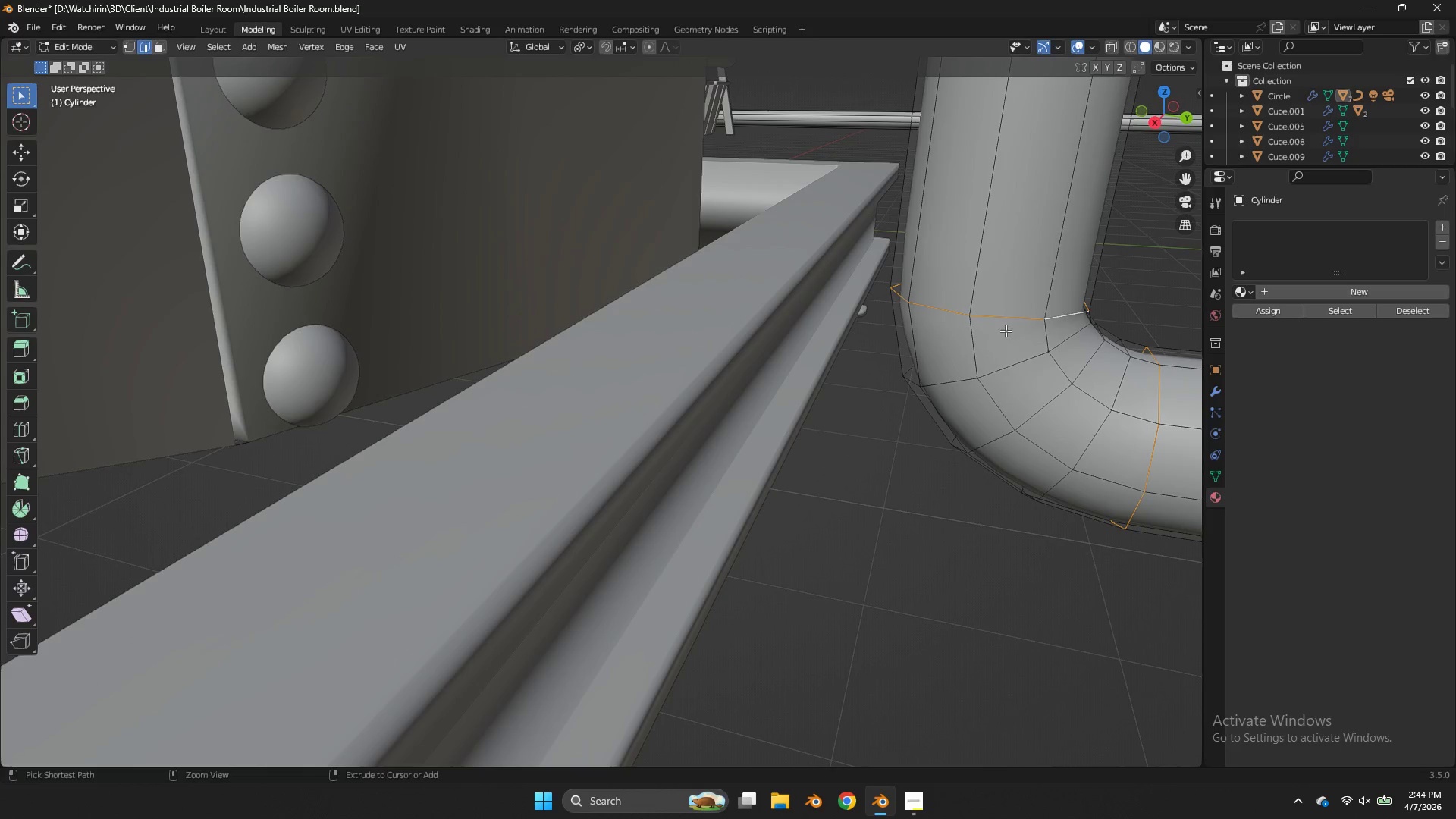 
key(Control+Z)
 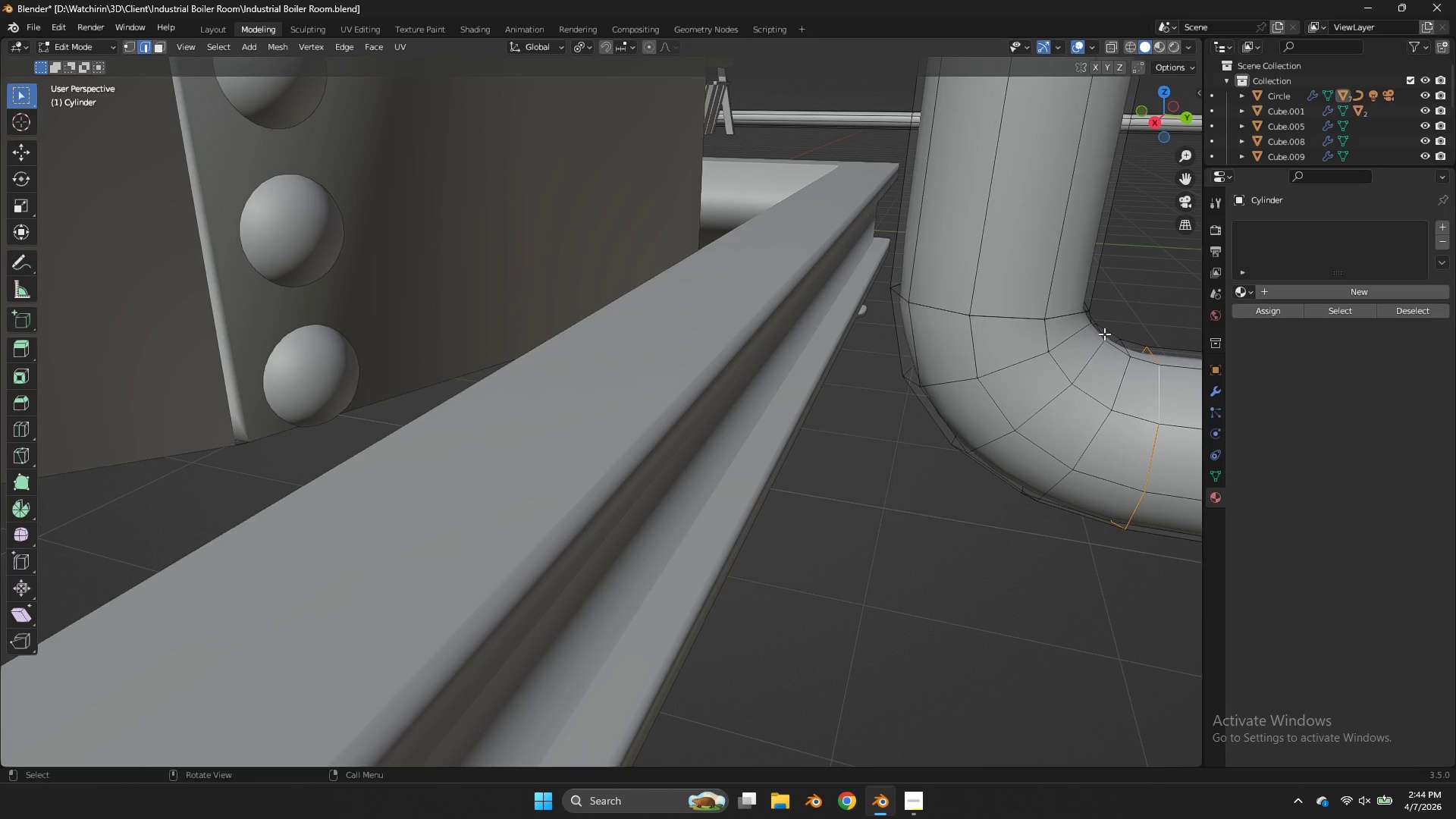 
key(Control+ControlLeft)
 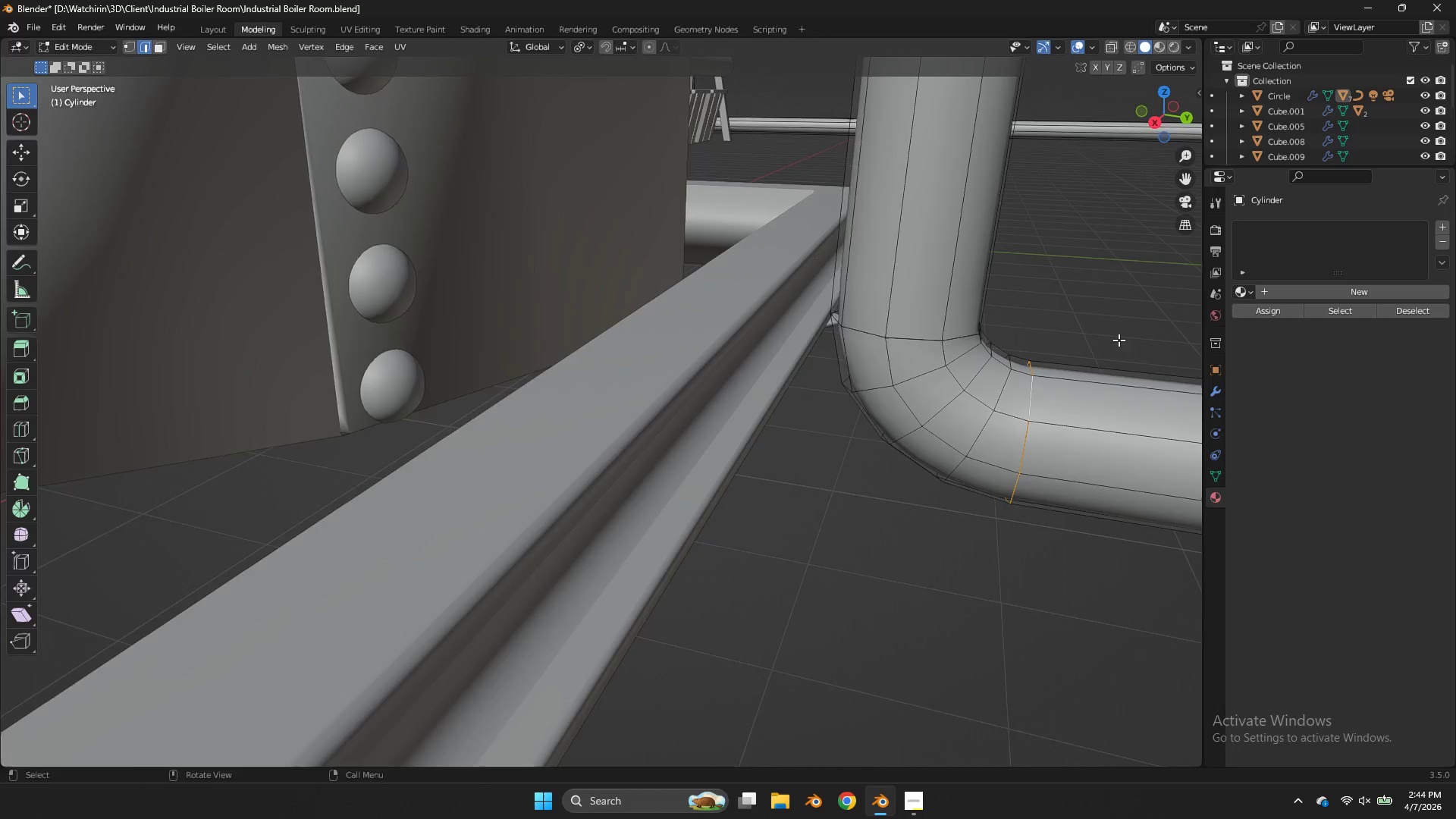 
scroll: coordinate [1119, 340], scroll_direction: down, amount: 2.0
 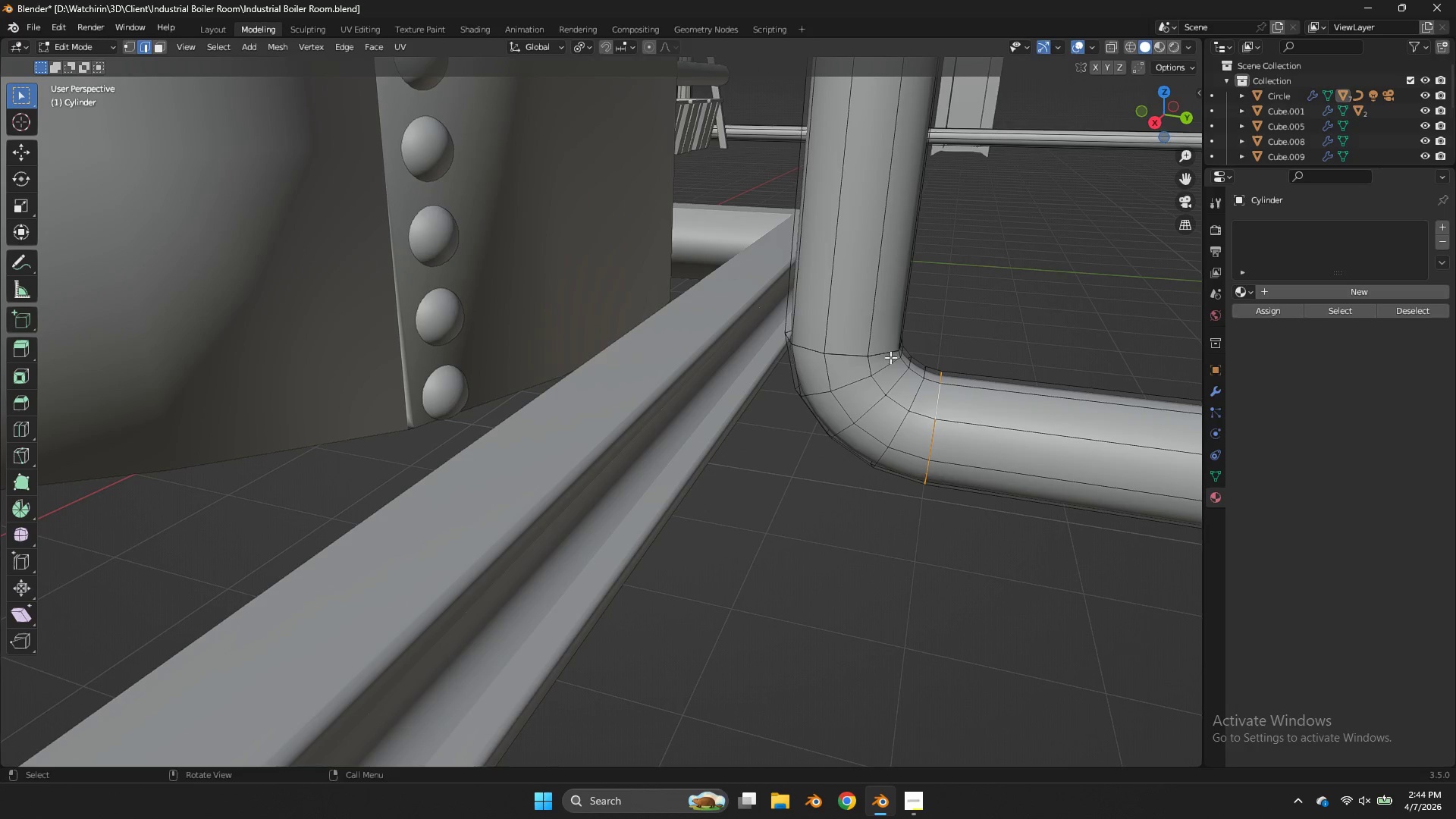 
hold_key(key=AltLeft, duration=0.59)
left_click([880, 353])
 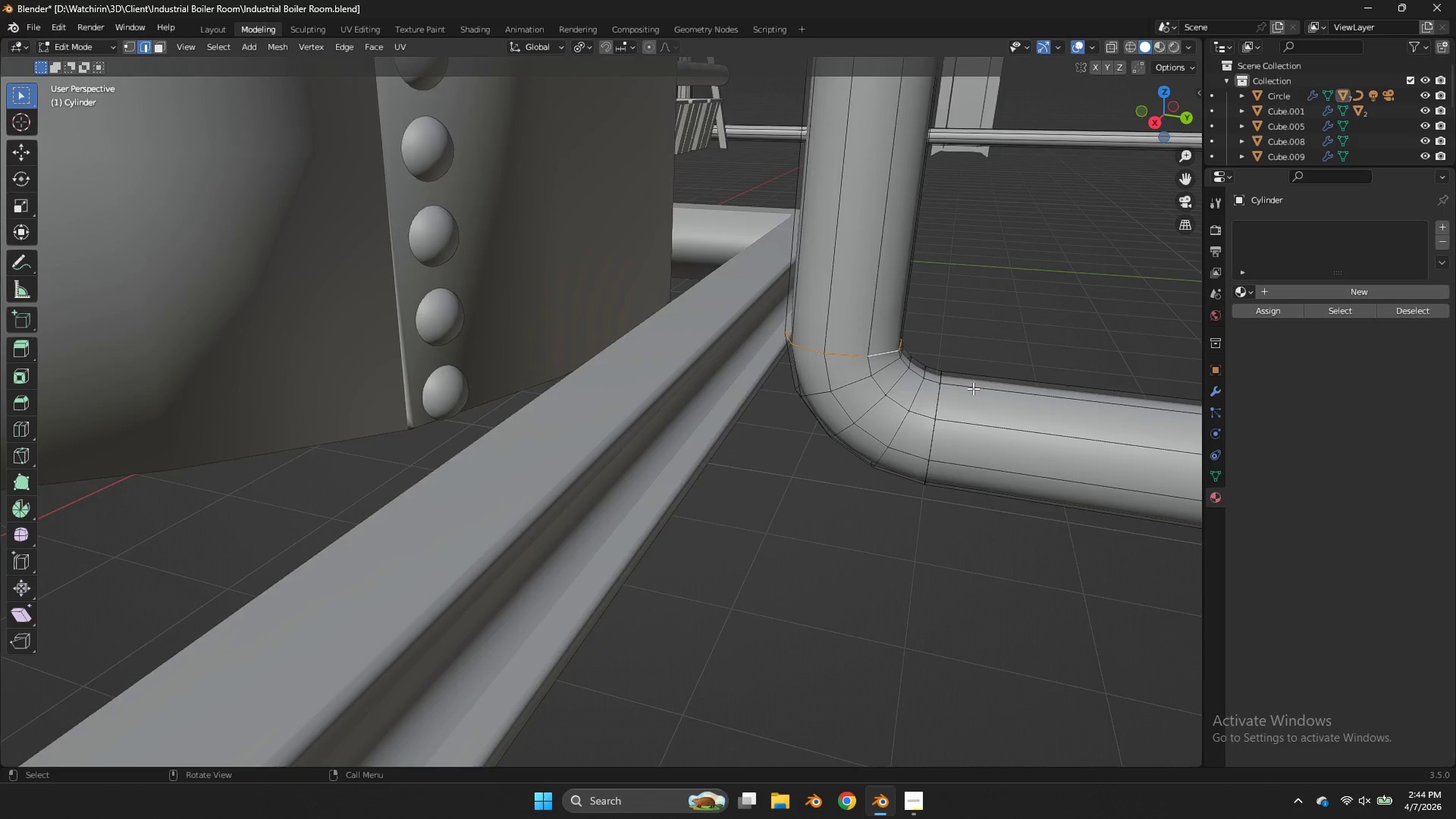 
key(Control+ControlLeft)
 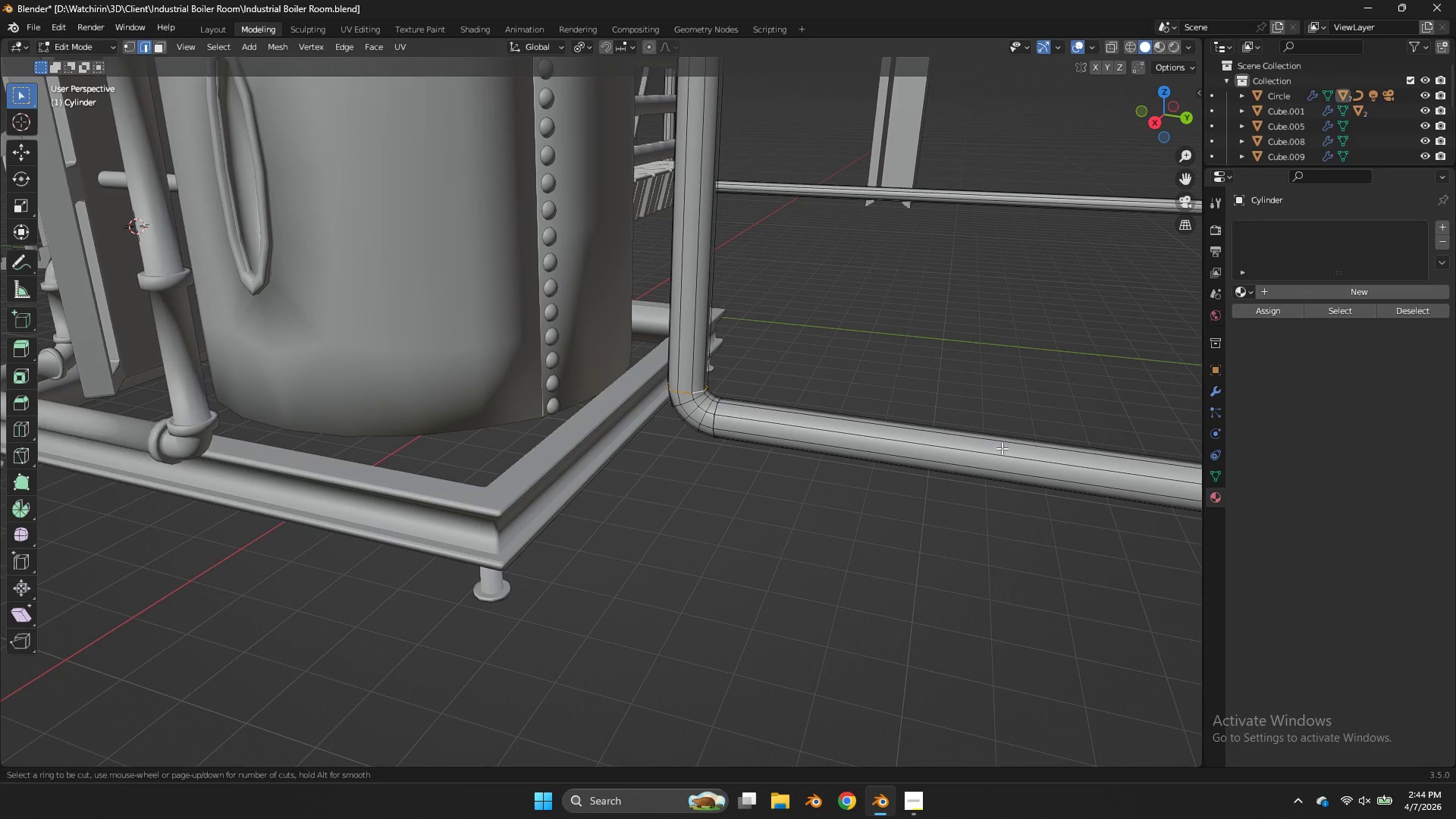 
key(Control+R)
 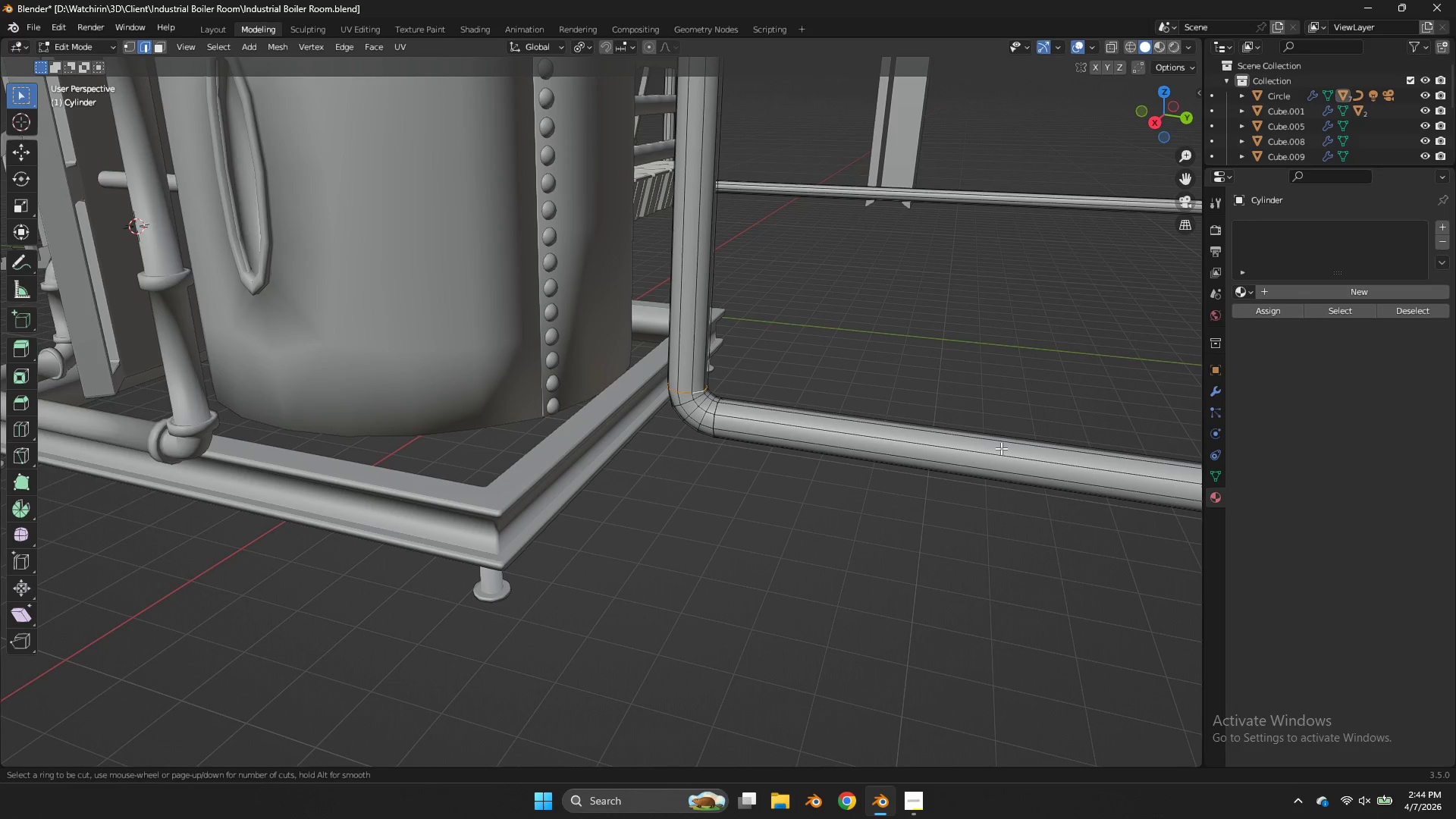 
scroll: coordinate [979, 400], scroll_direction: down, amount: 5.0
 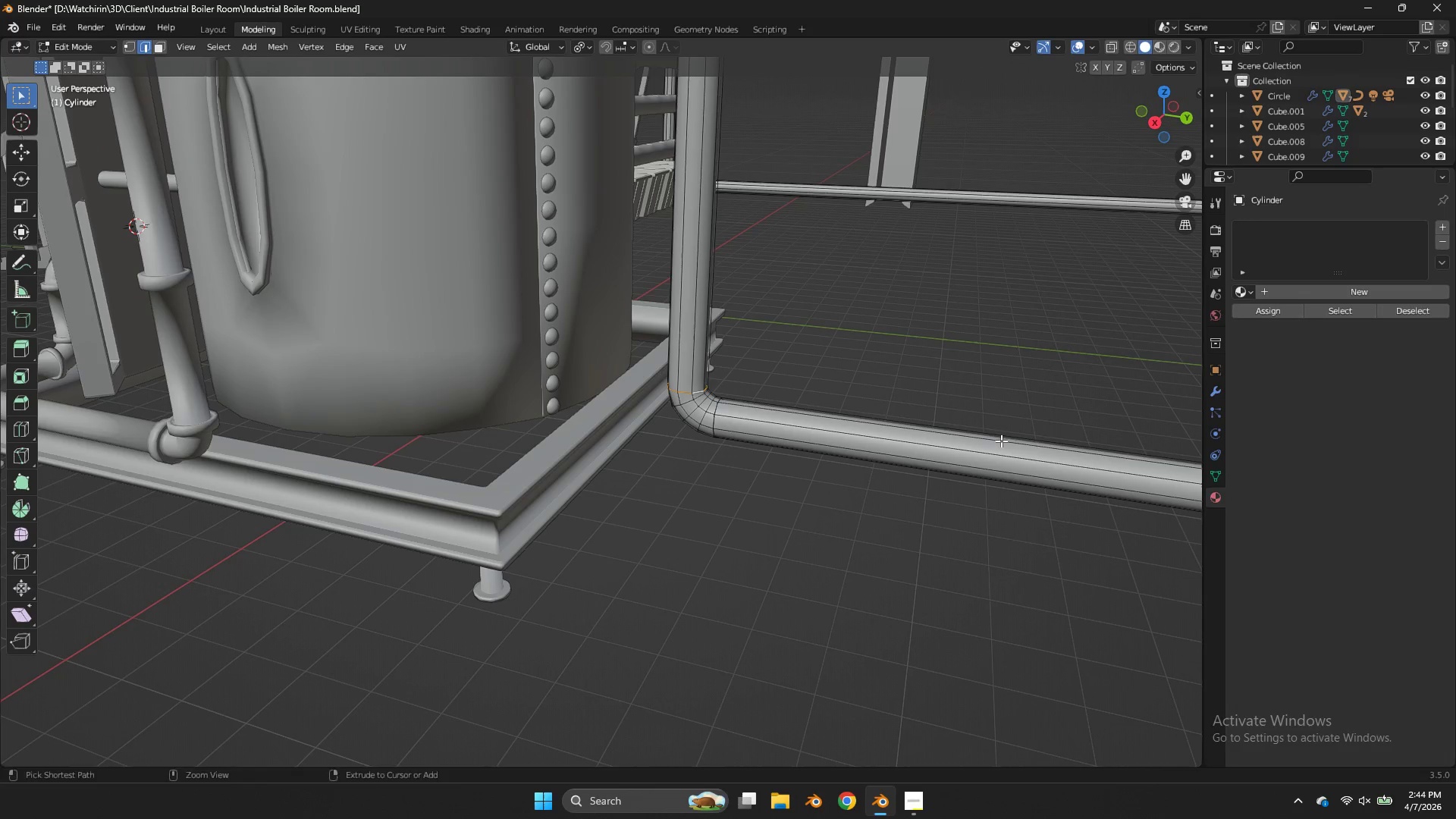 
left_click([1001, 448])
 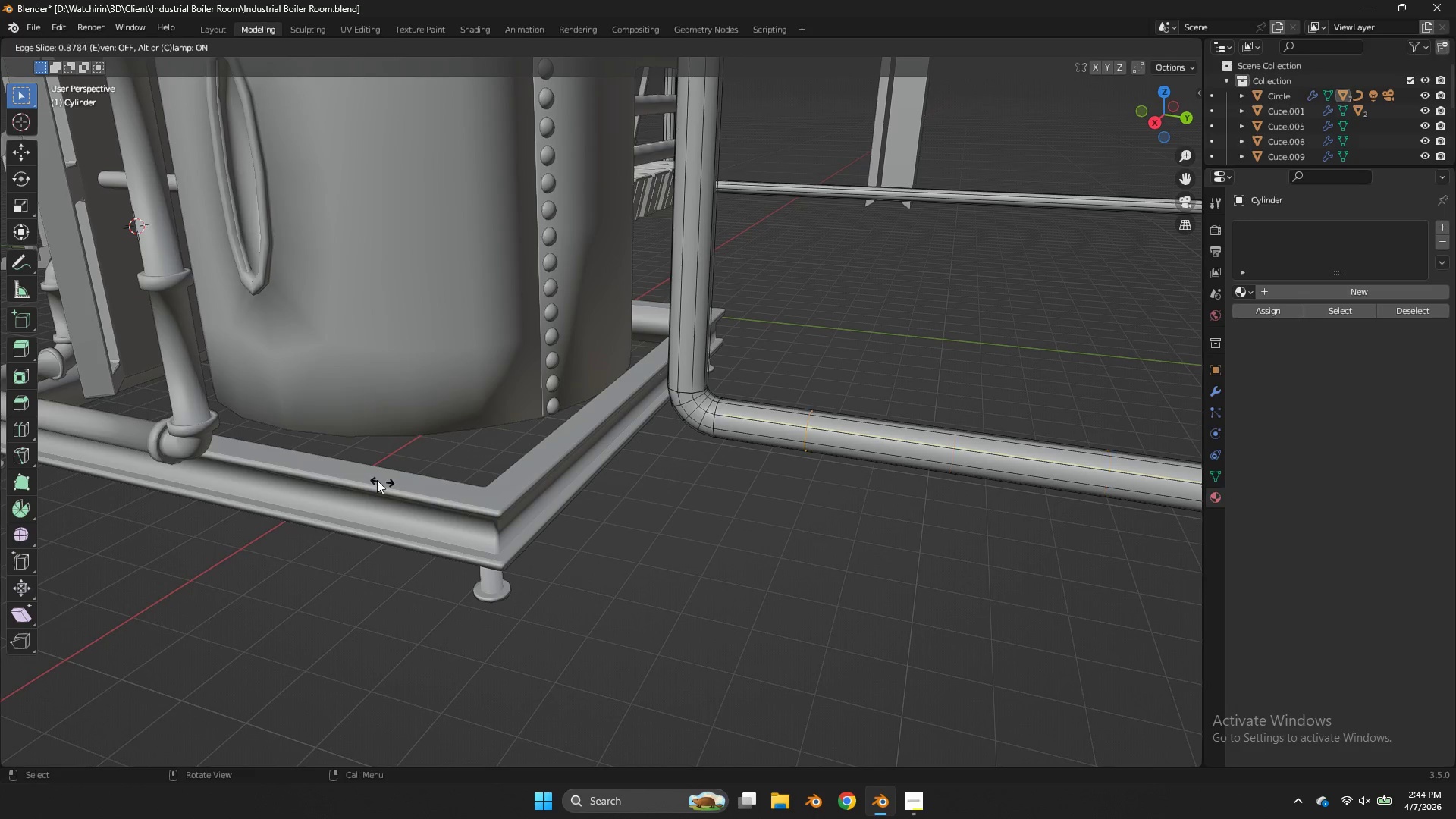 
left_click([194, 435])
 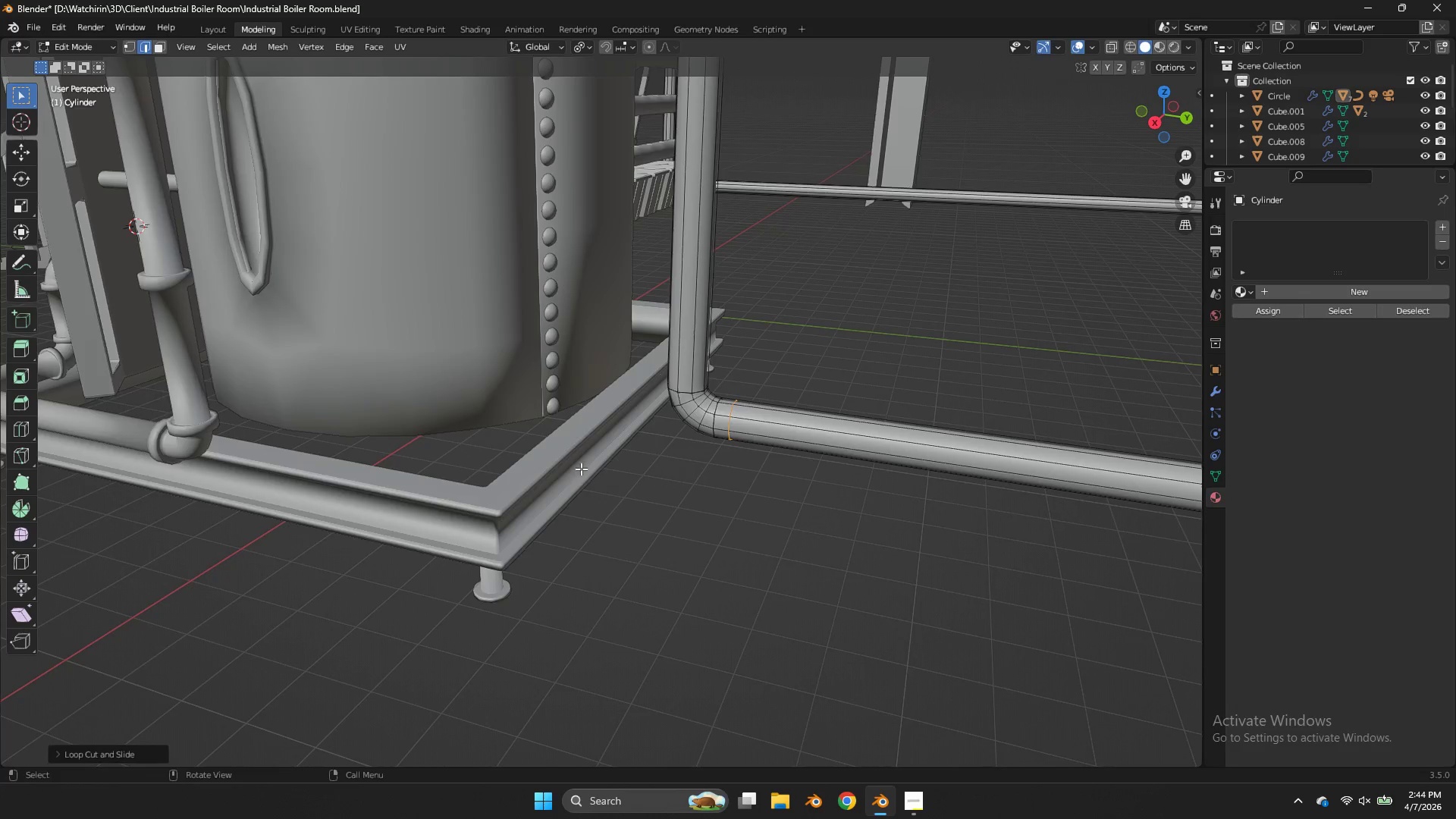 
scroll: coordinate [583, 468], scroll_direction: up, amount: 2.0
 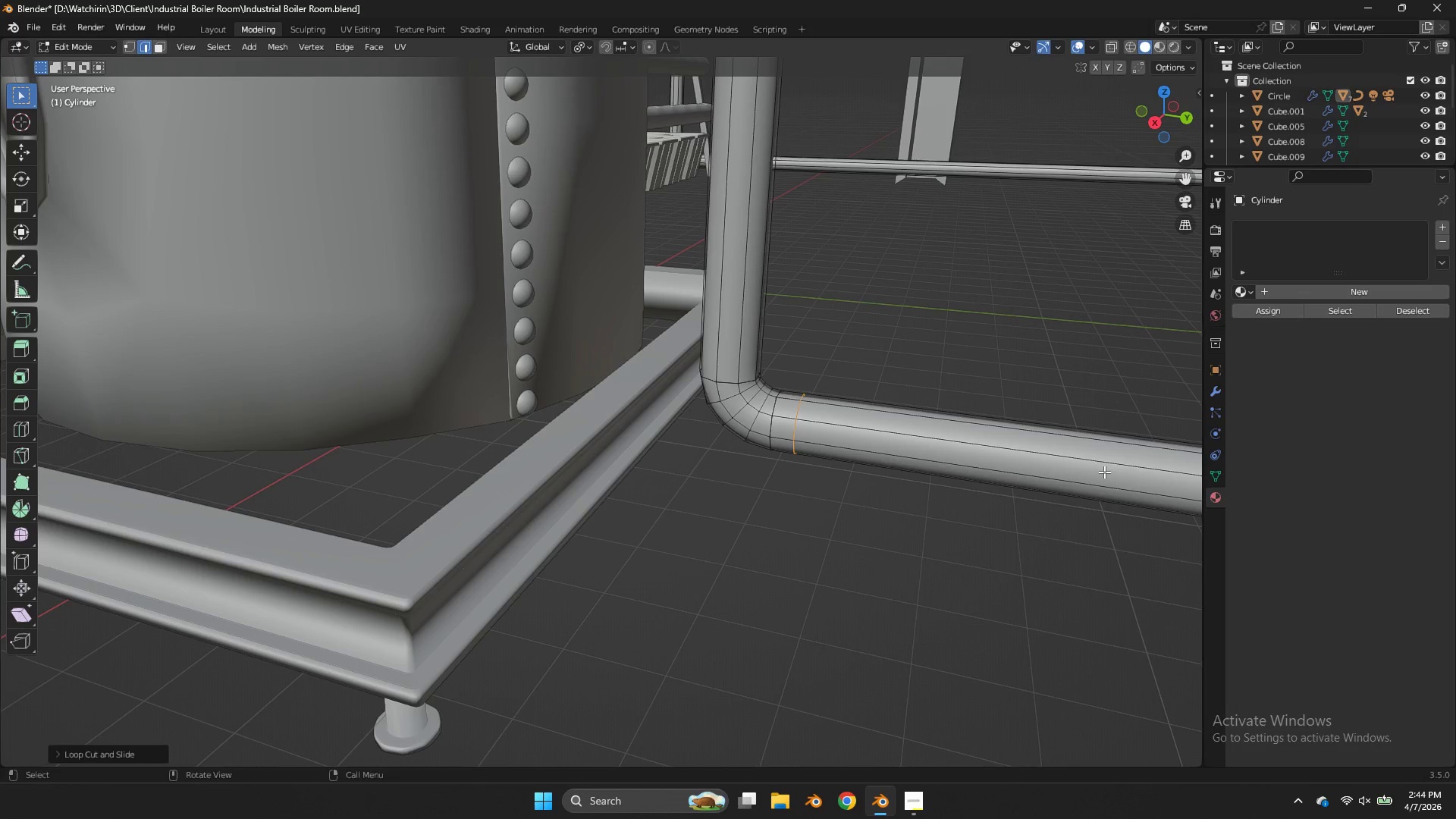 
type(gy)
 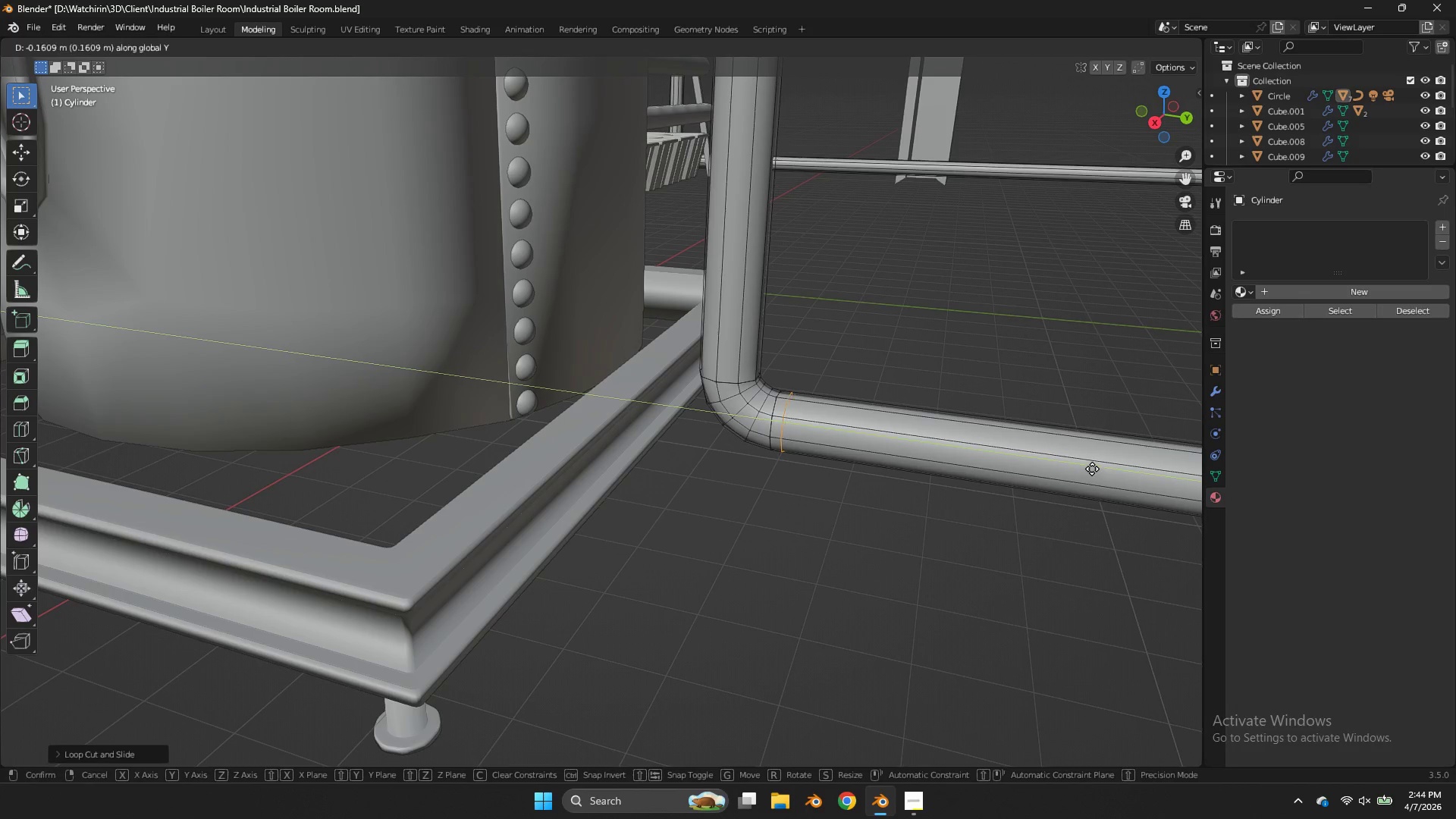 
hold_key(key=ShiftLeft, duration=0.67)
 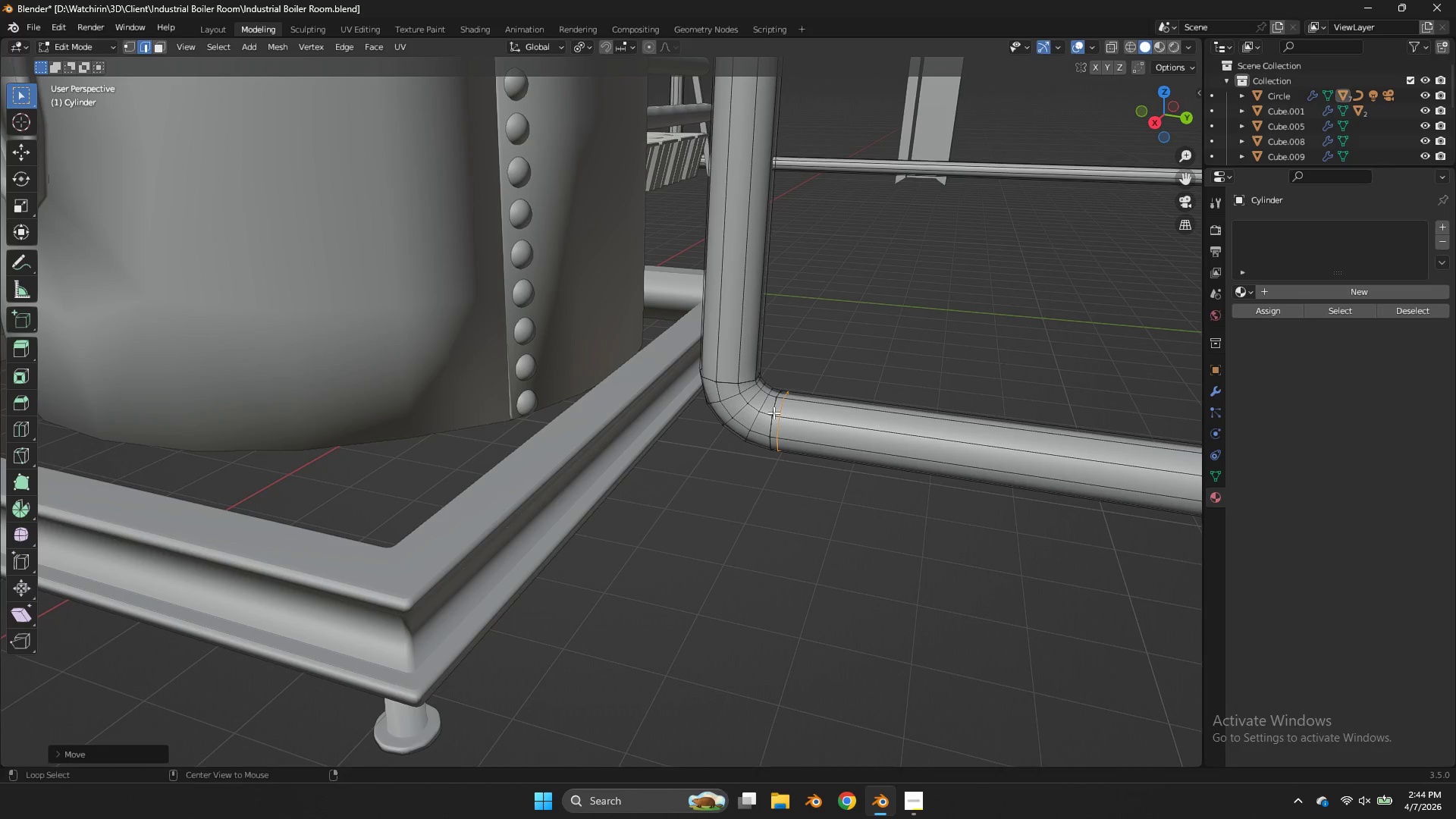 
hold_key(key=AltLeft, duration=1.09)
left_click([766, 409])
 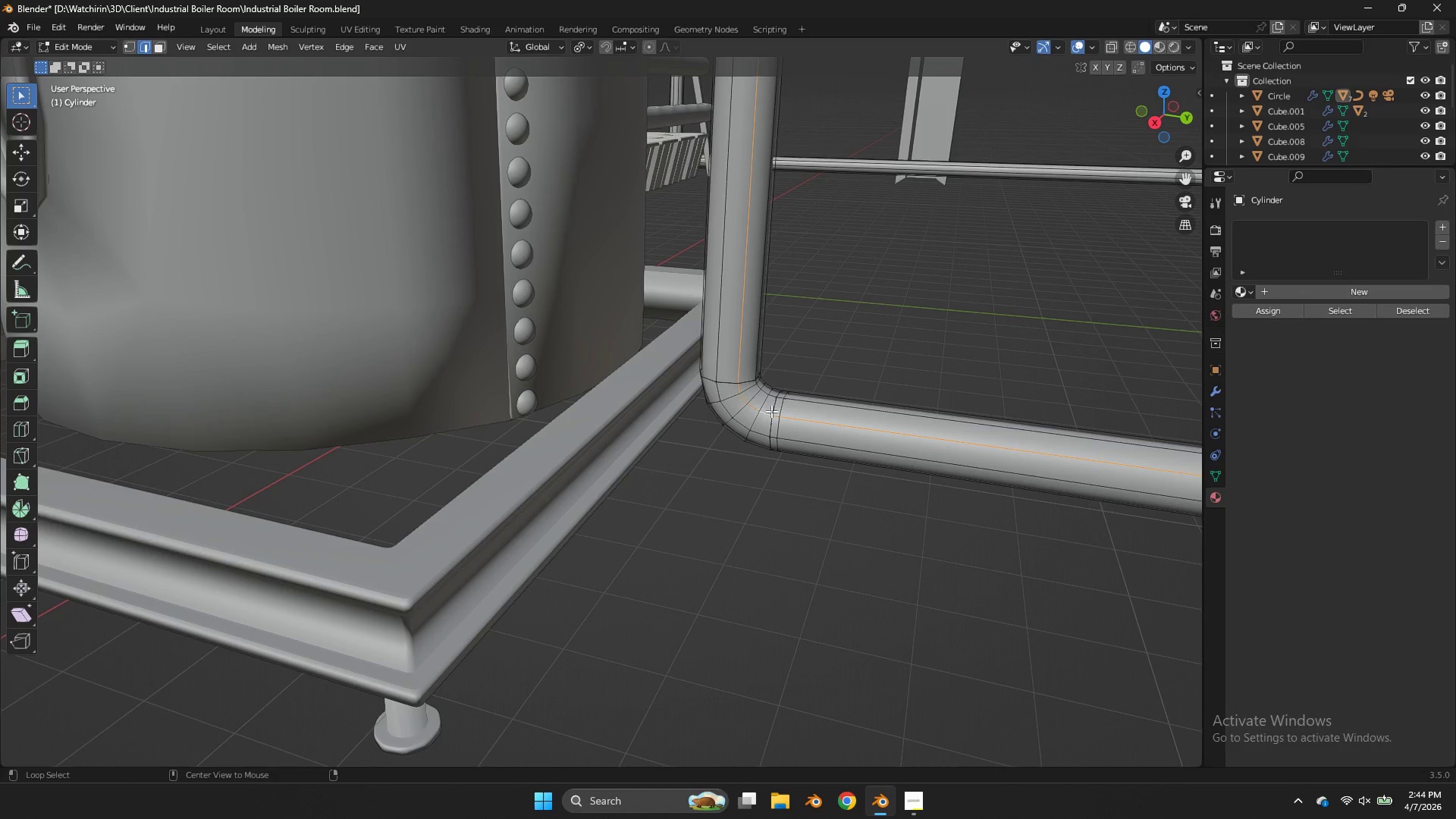 
left_click([771, 411])
 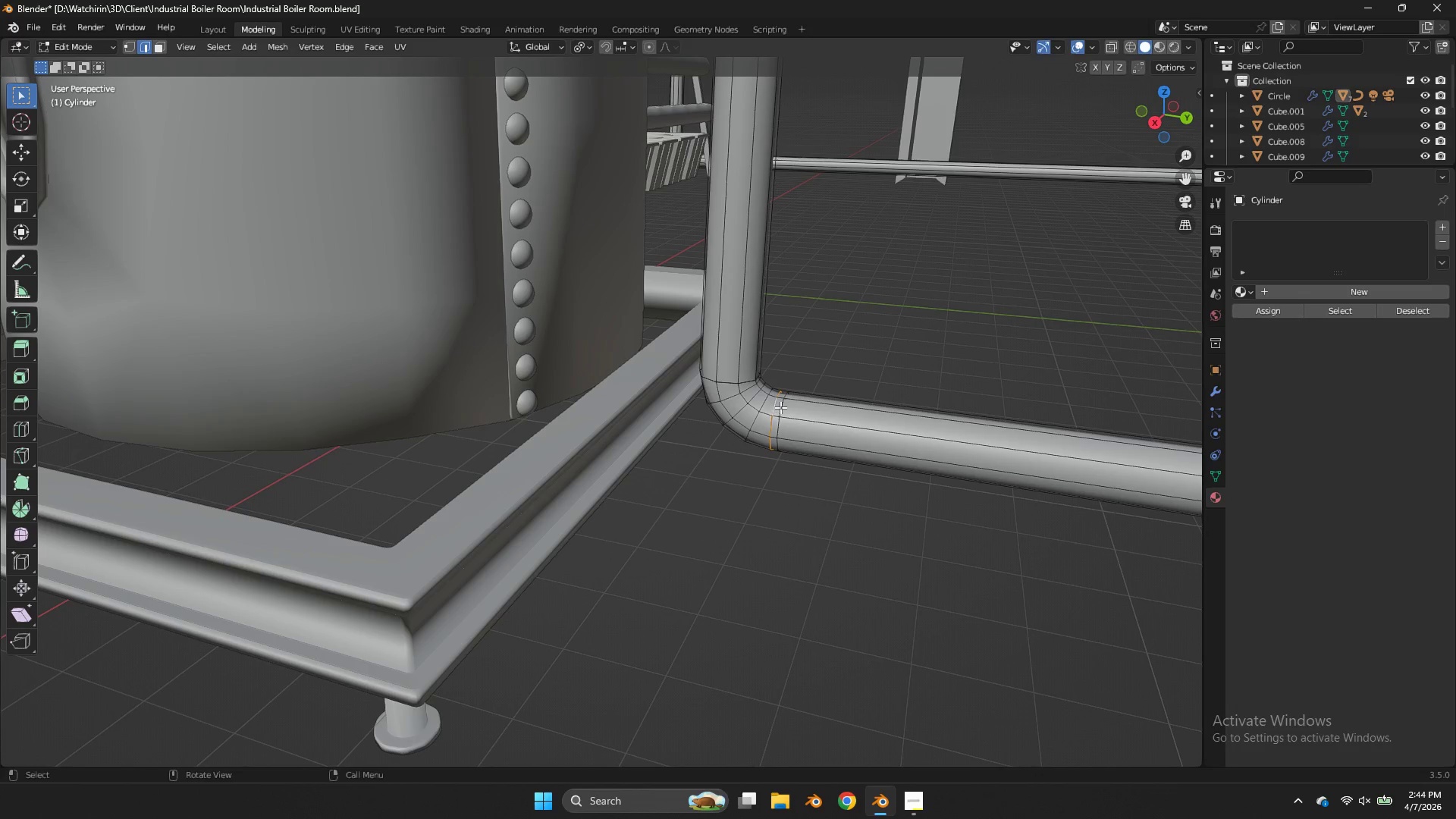 
key(G)
 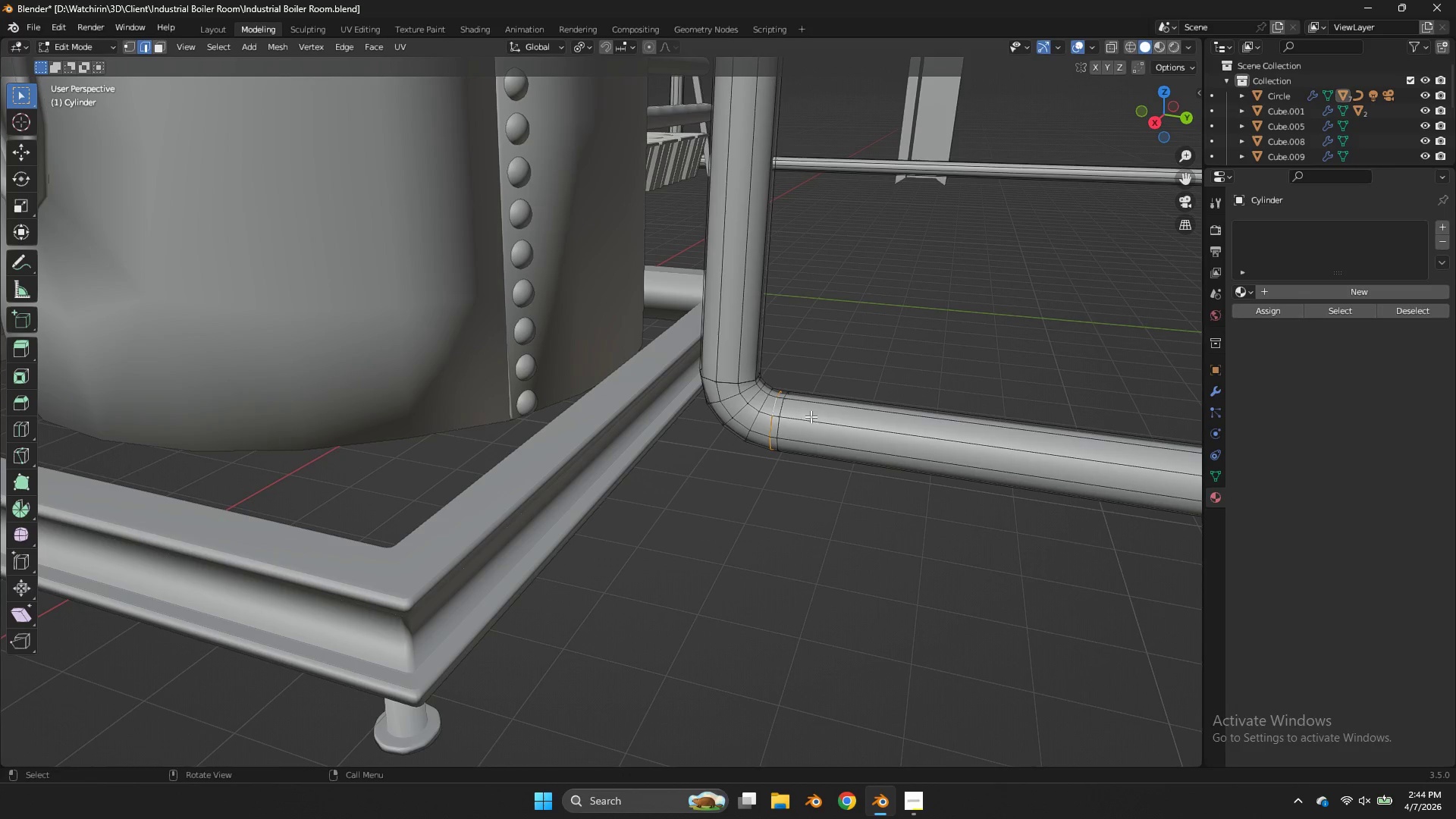 
hold_key(key=AltLeft, duration=1.03)
 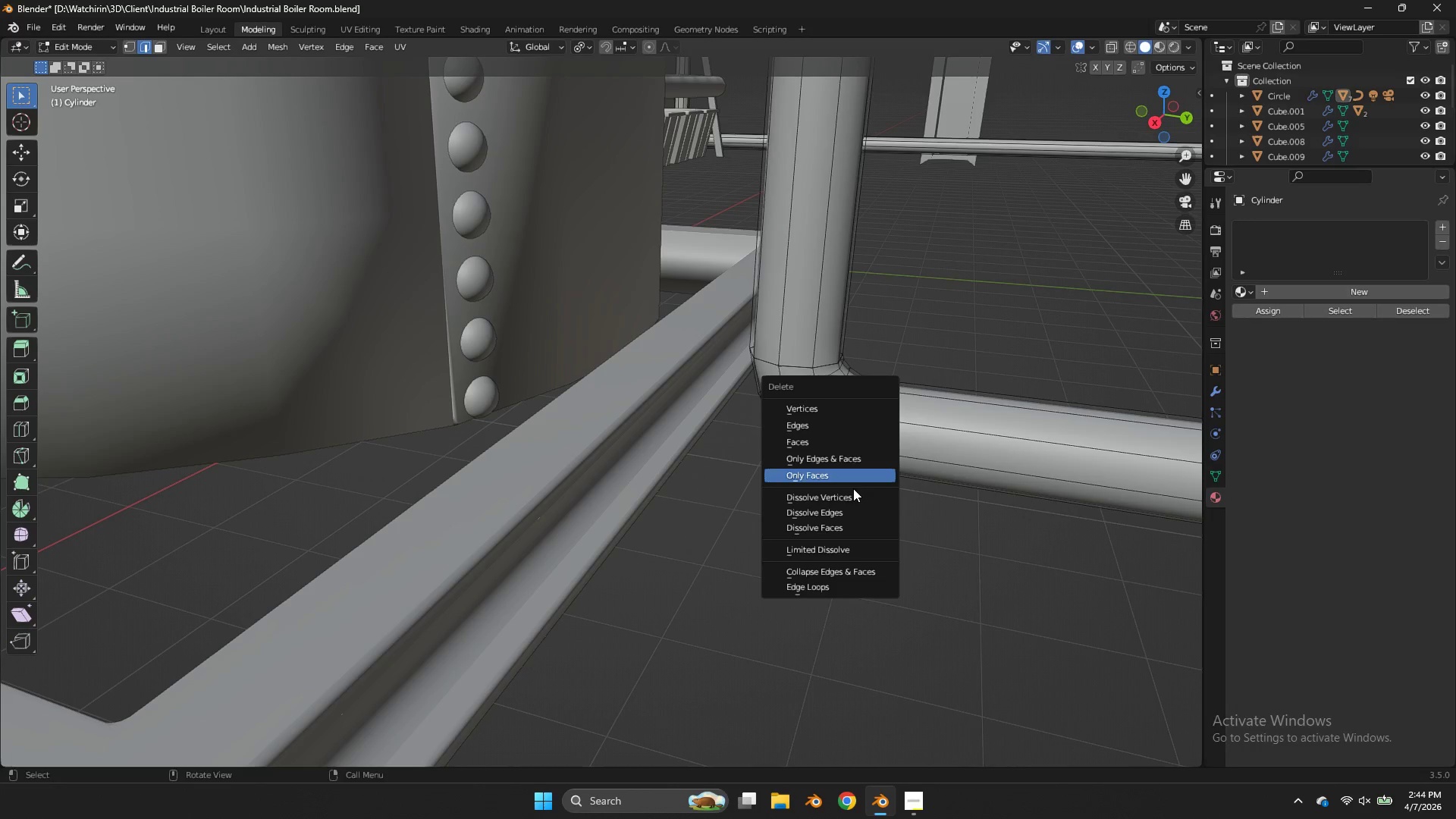 
scroll: coordinate [817, 412], scroll_direction: up, amount: 2.0
 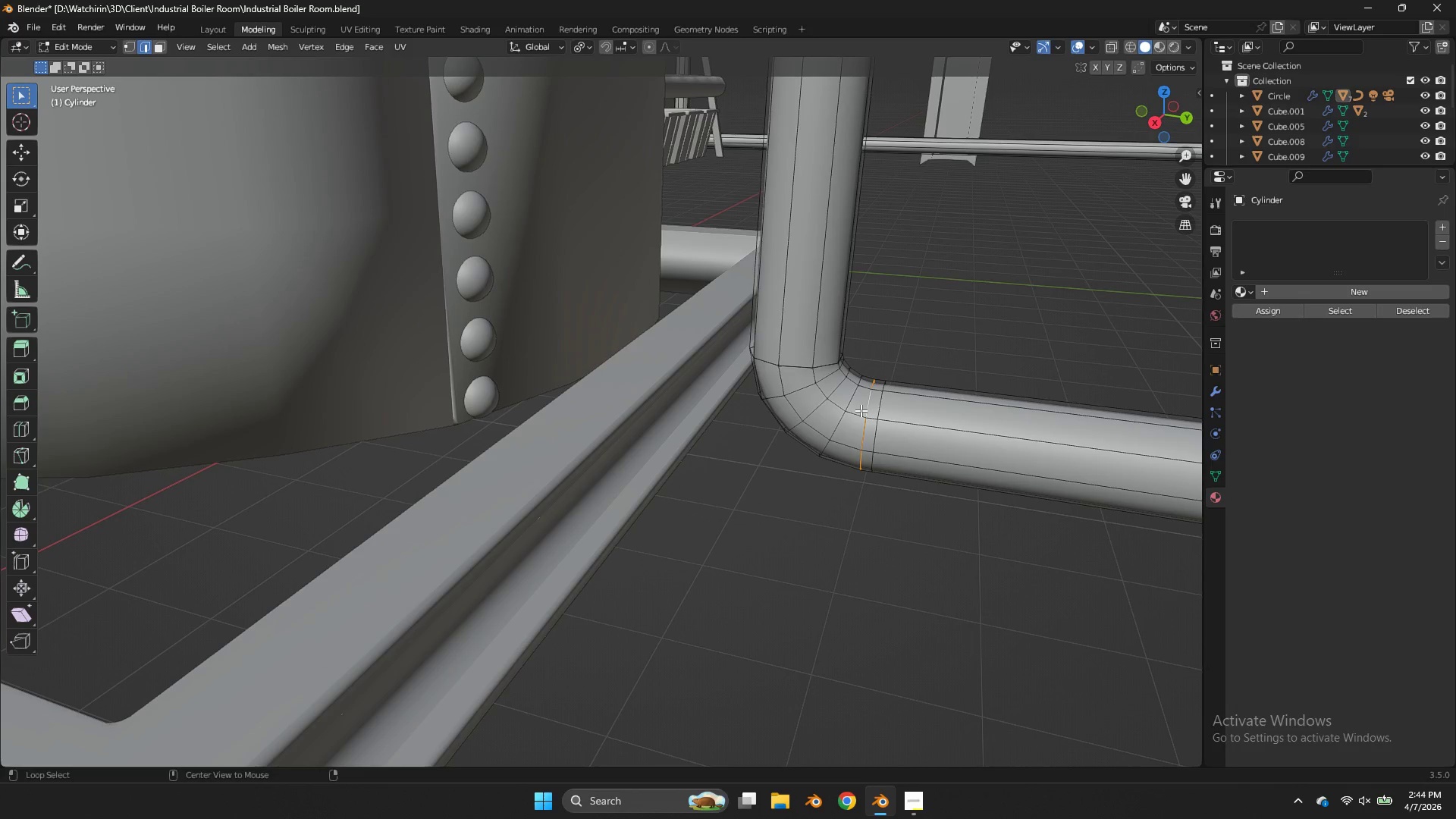 
left_click([872, 409])
 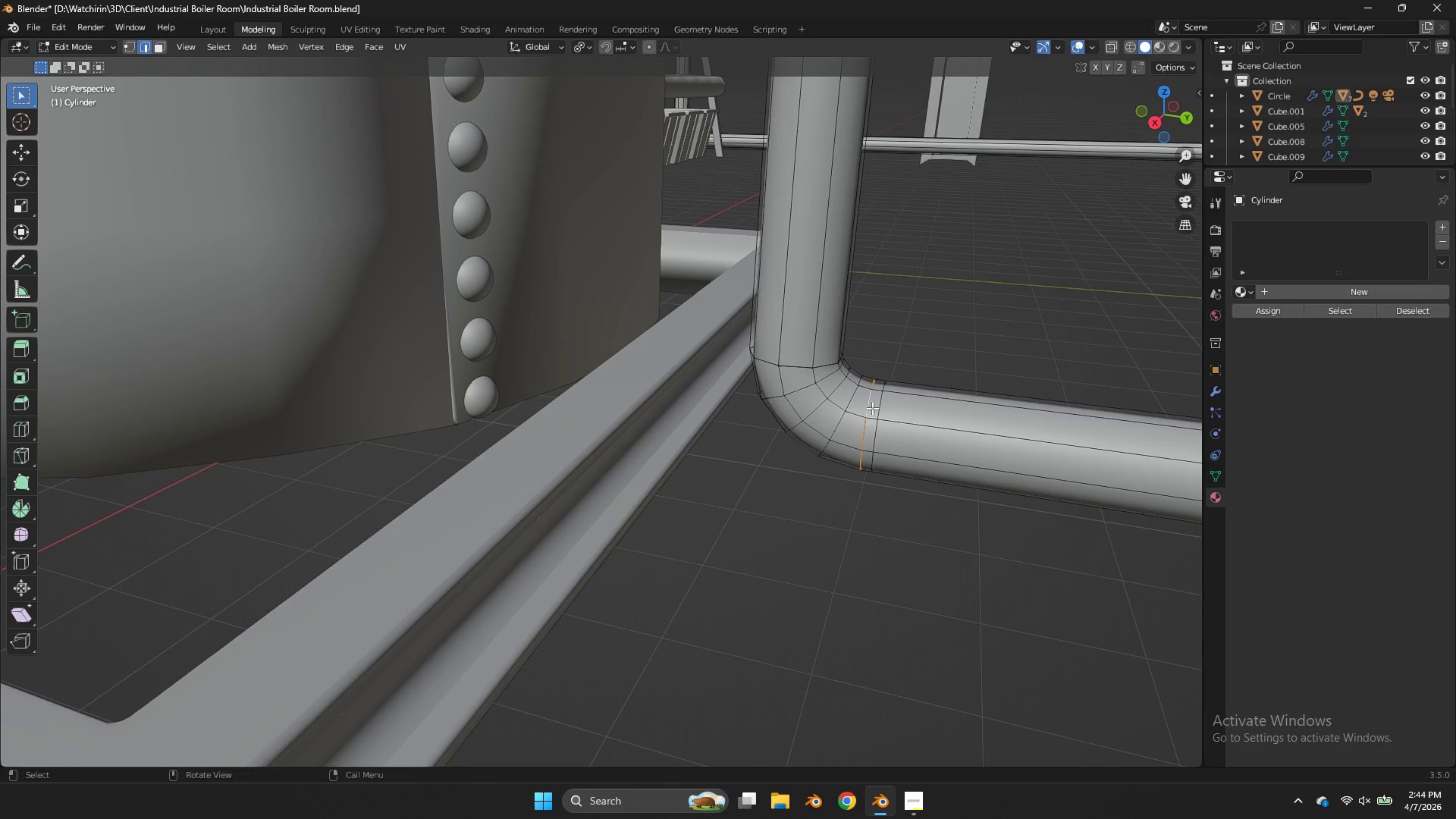 
key(X)
 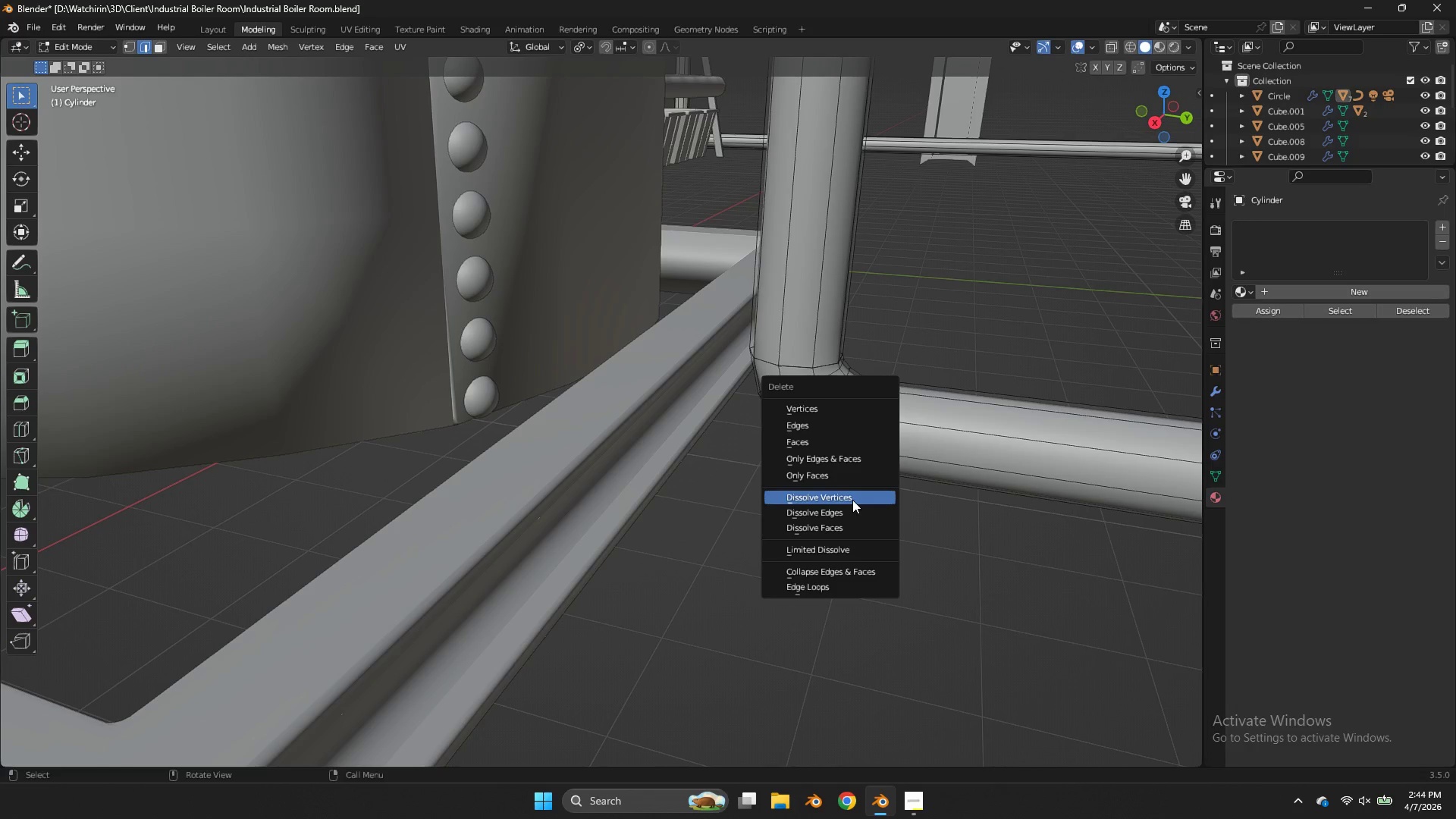 
left_click([852, 500])
 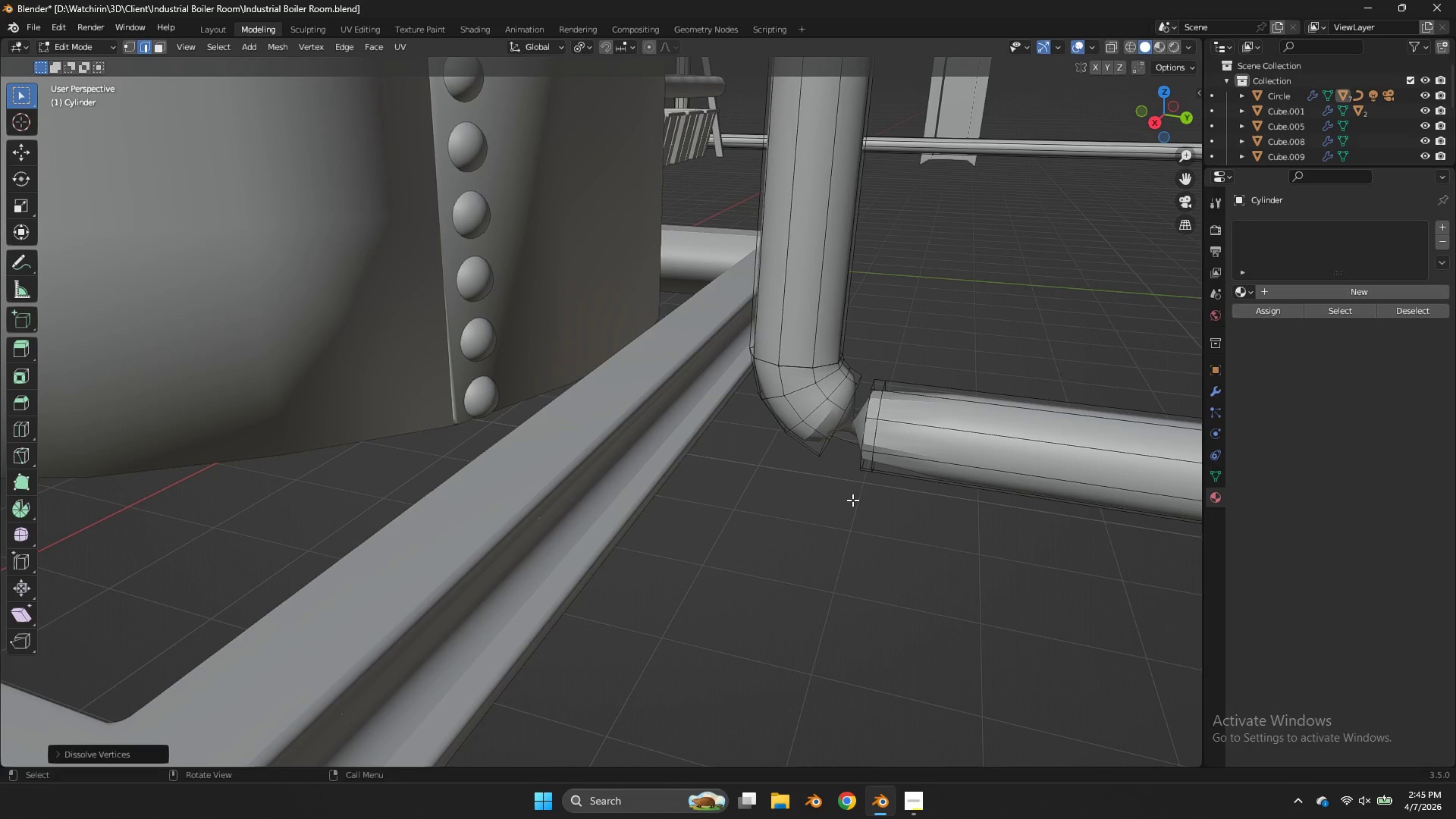 
key(Control+ControlLeft)
 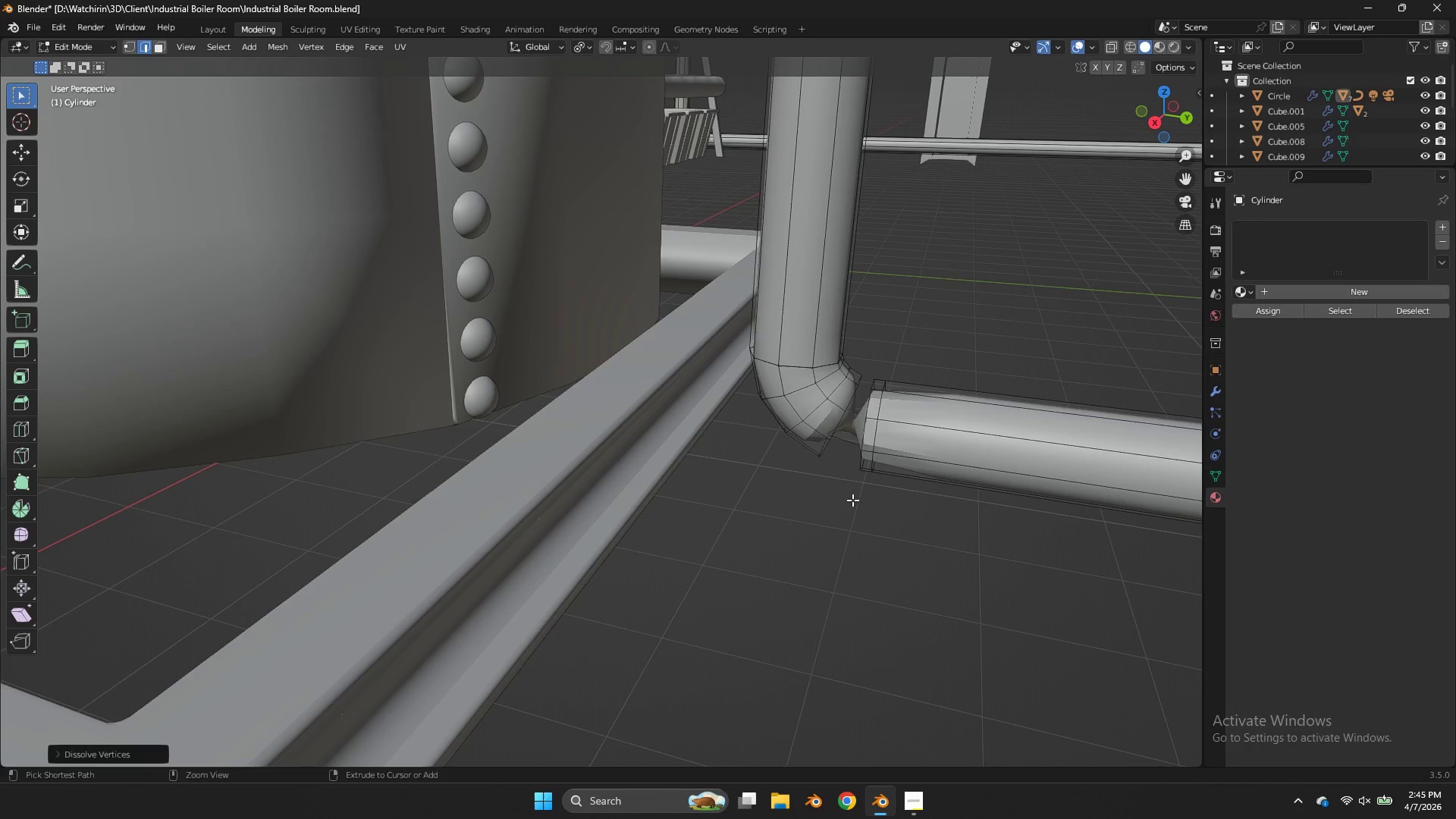 
key(Control+Z)
 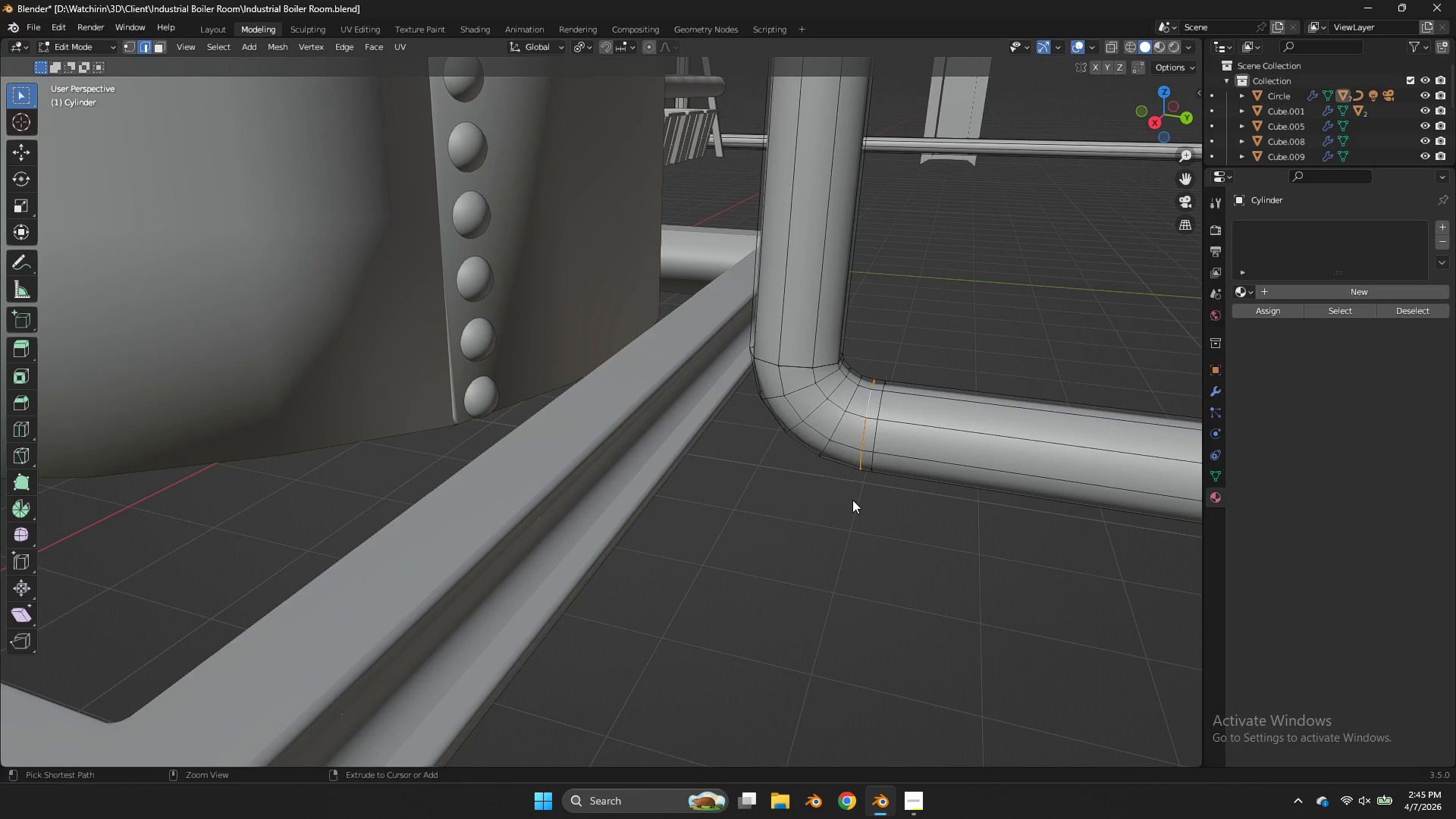 
key(X)
 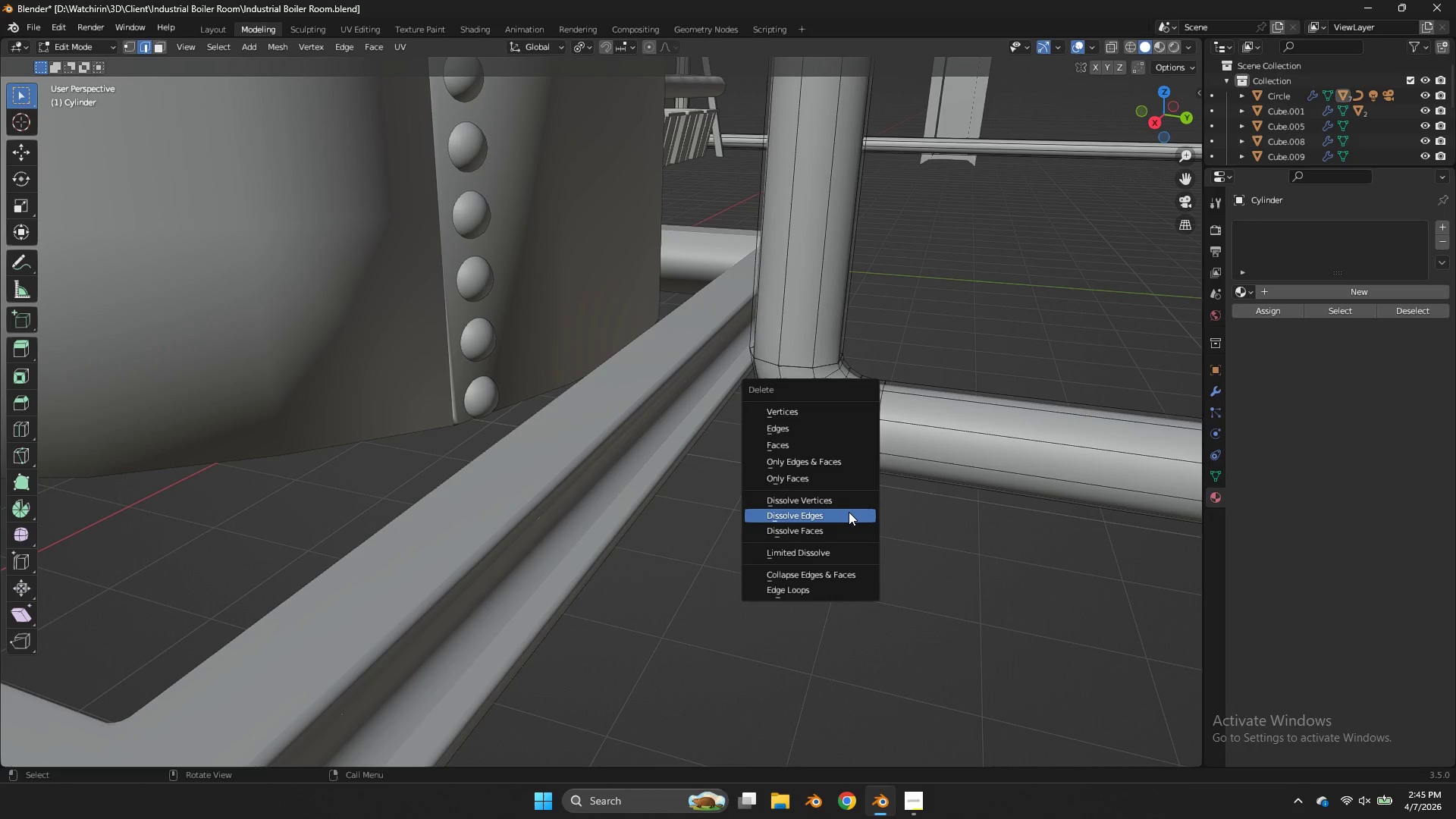 
left_click([849, 513])
 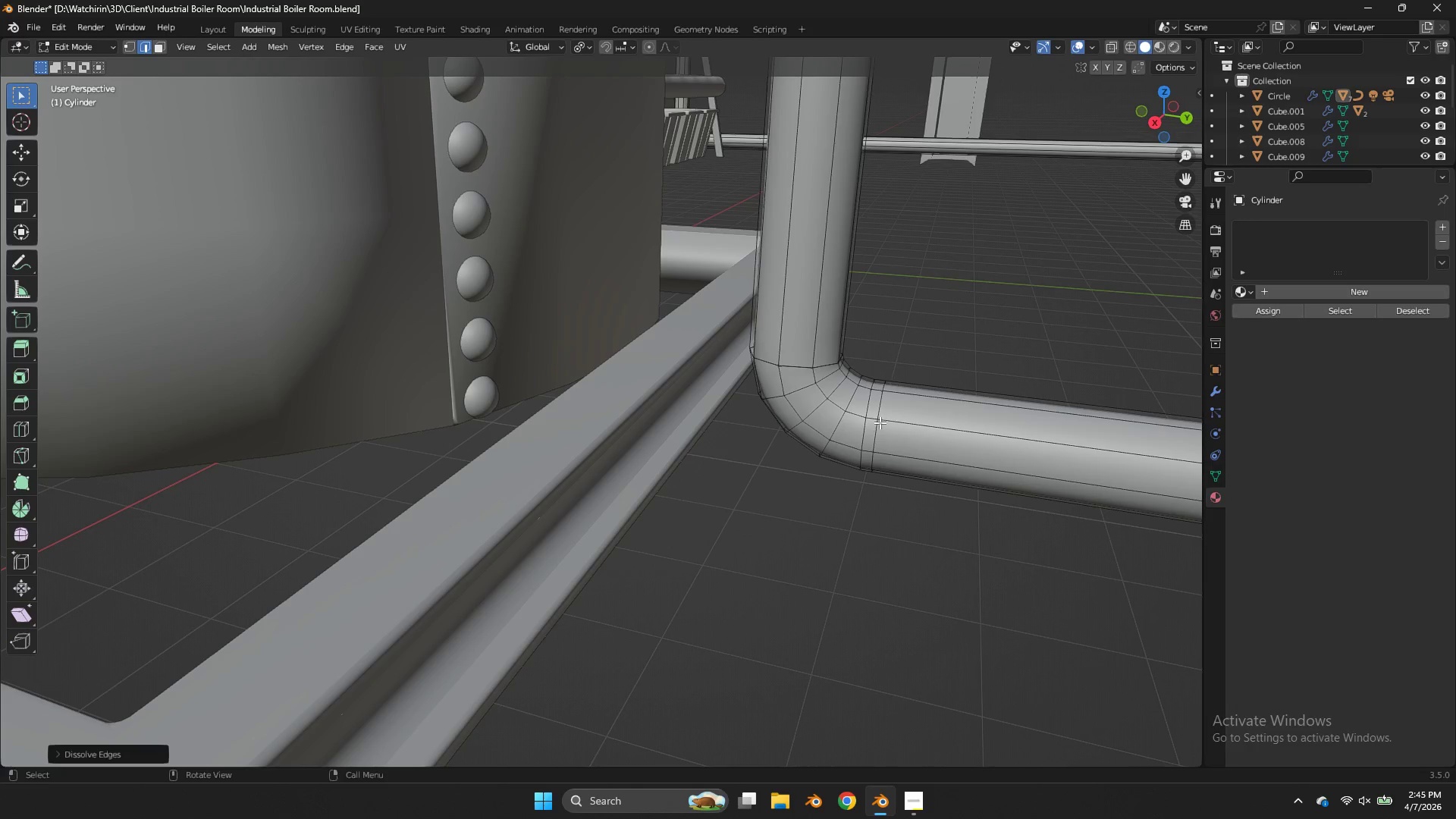 
hold_key(key=AltLeft, duration=1.34)
left_click([809, 367])
 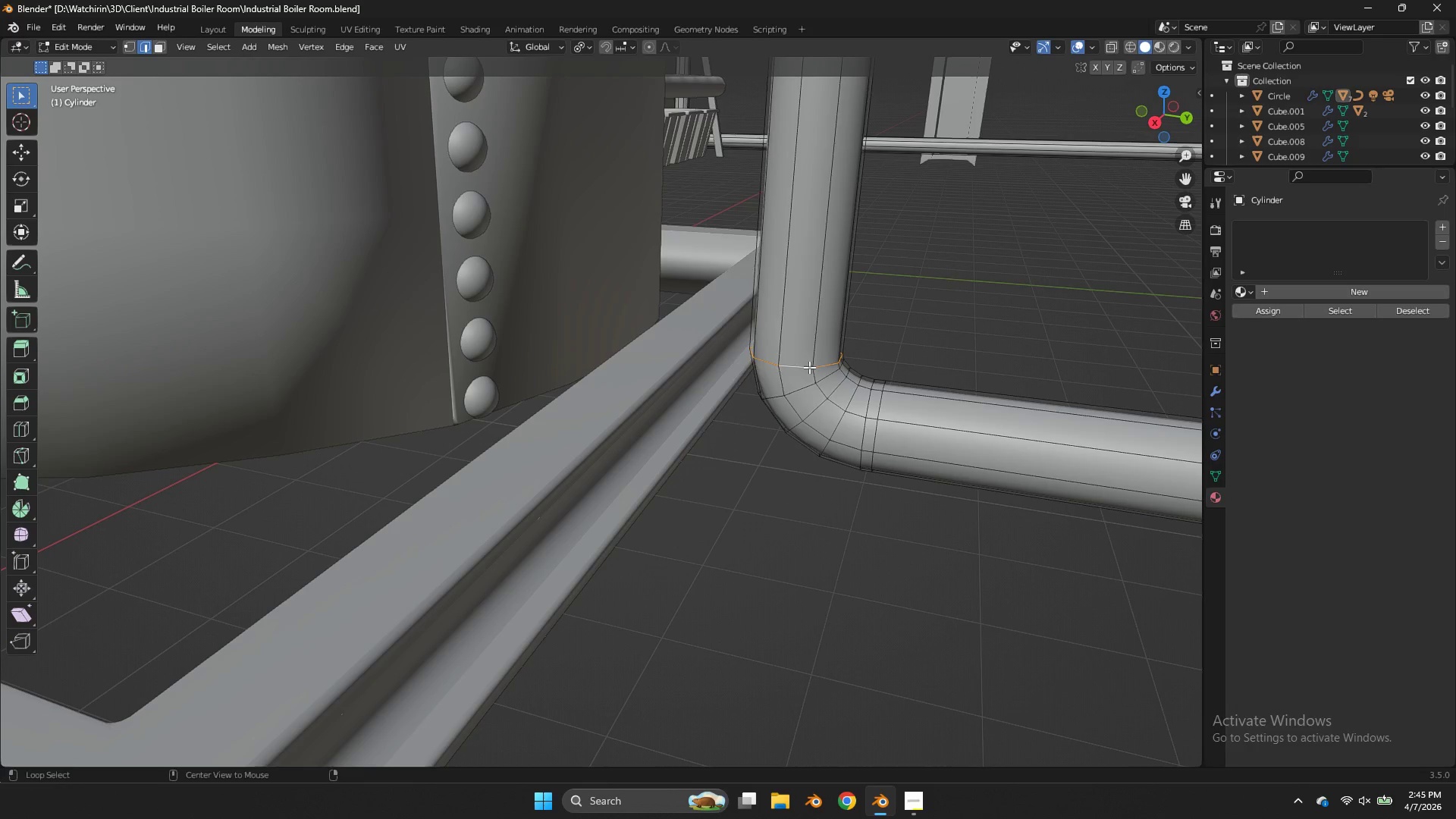 
key(X)
 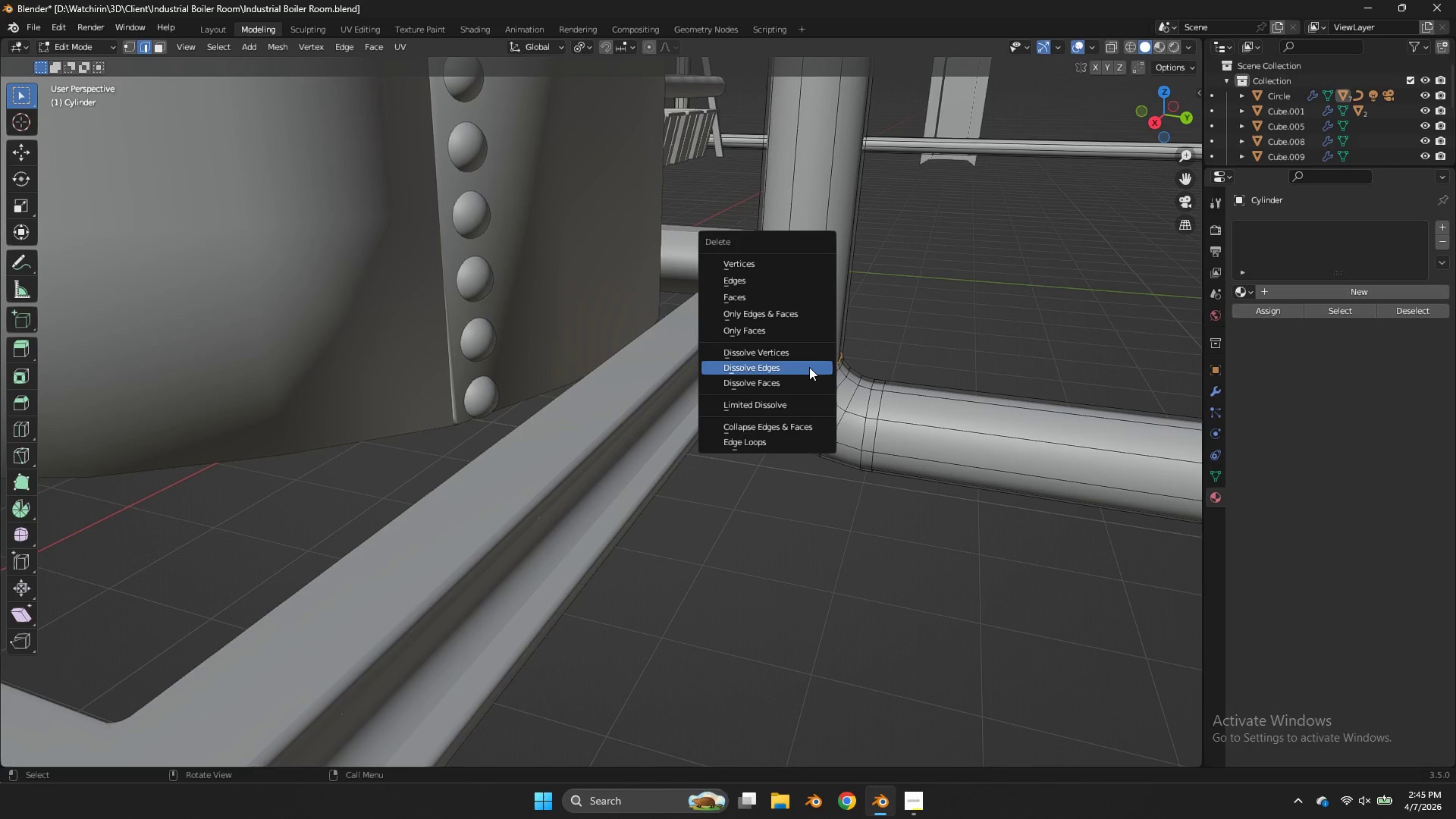 
left_click([809, 367])
 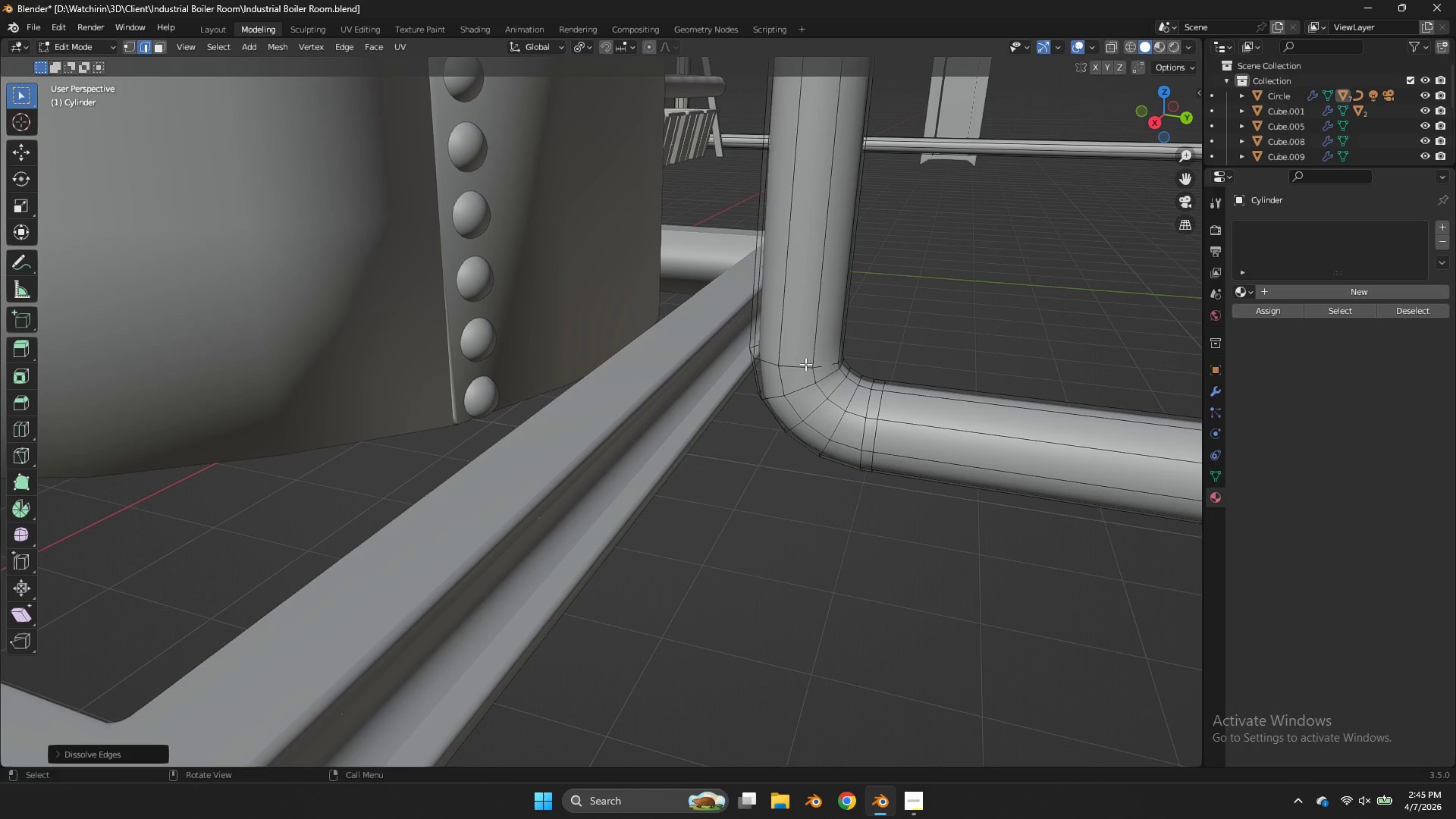 
hold_key(key=AltLeft, duration=0.58)
left_click([803, 365])
 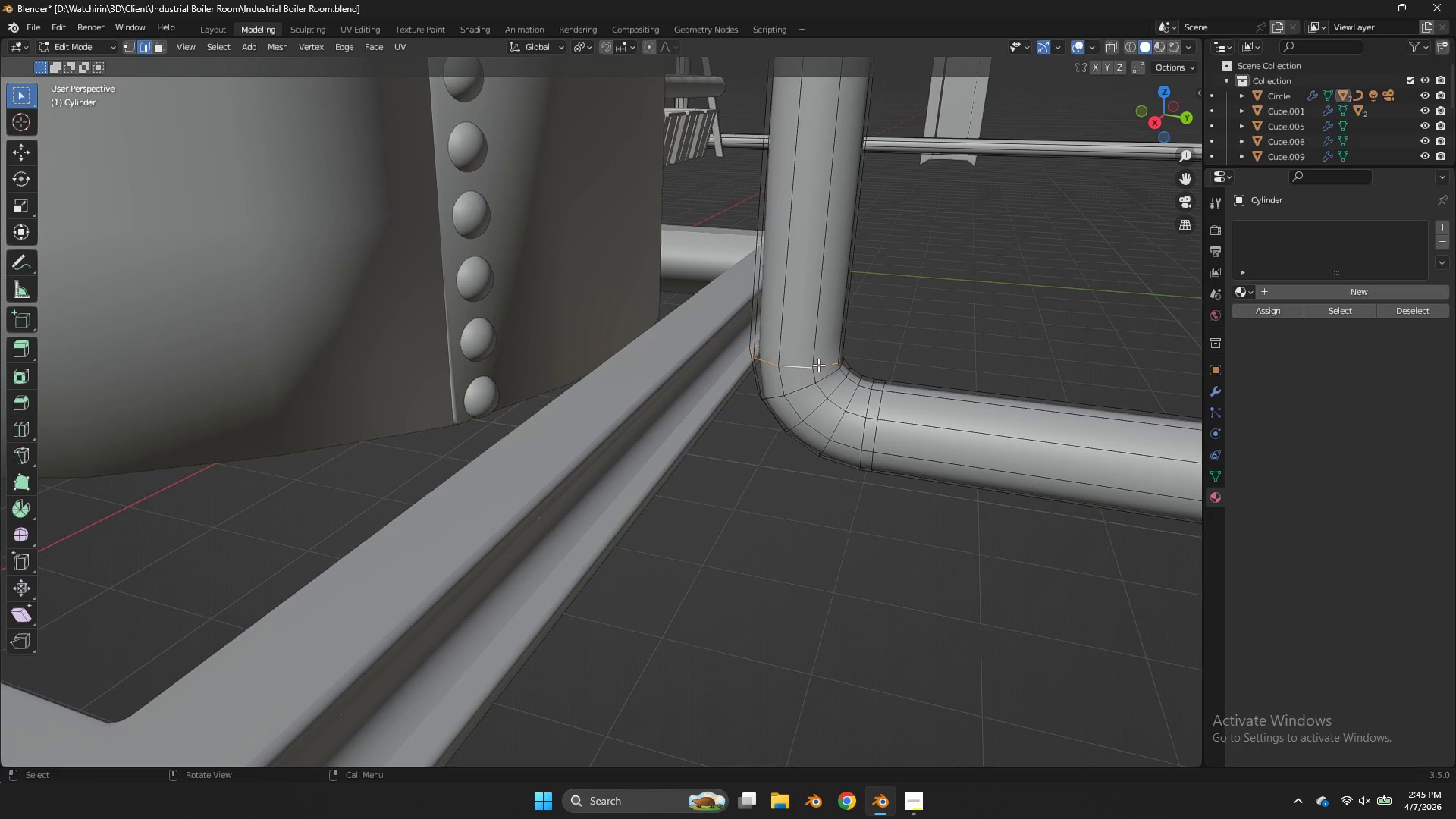 
hold_key(key=ControlLeft, duration=0.33)
 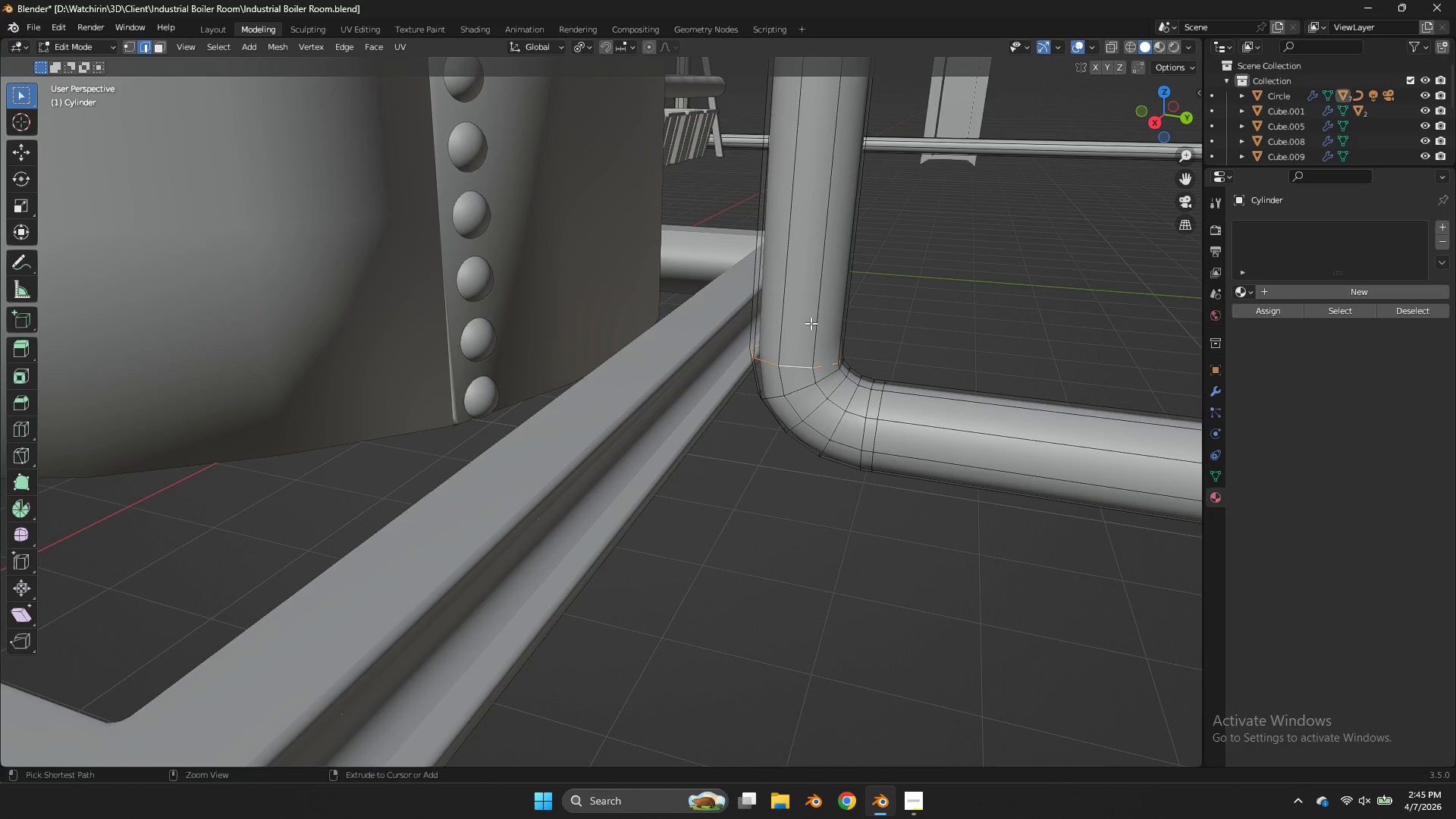 
key(Control+R)
 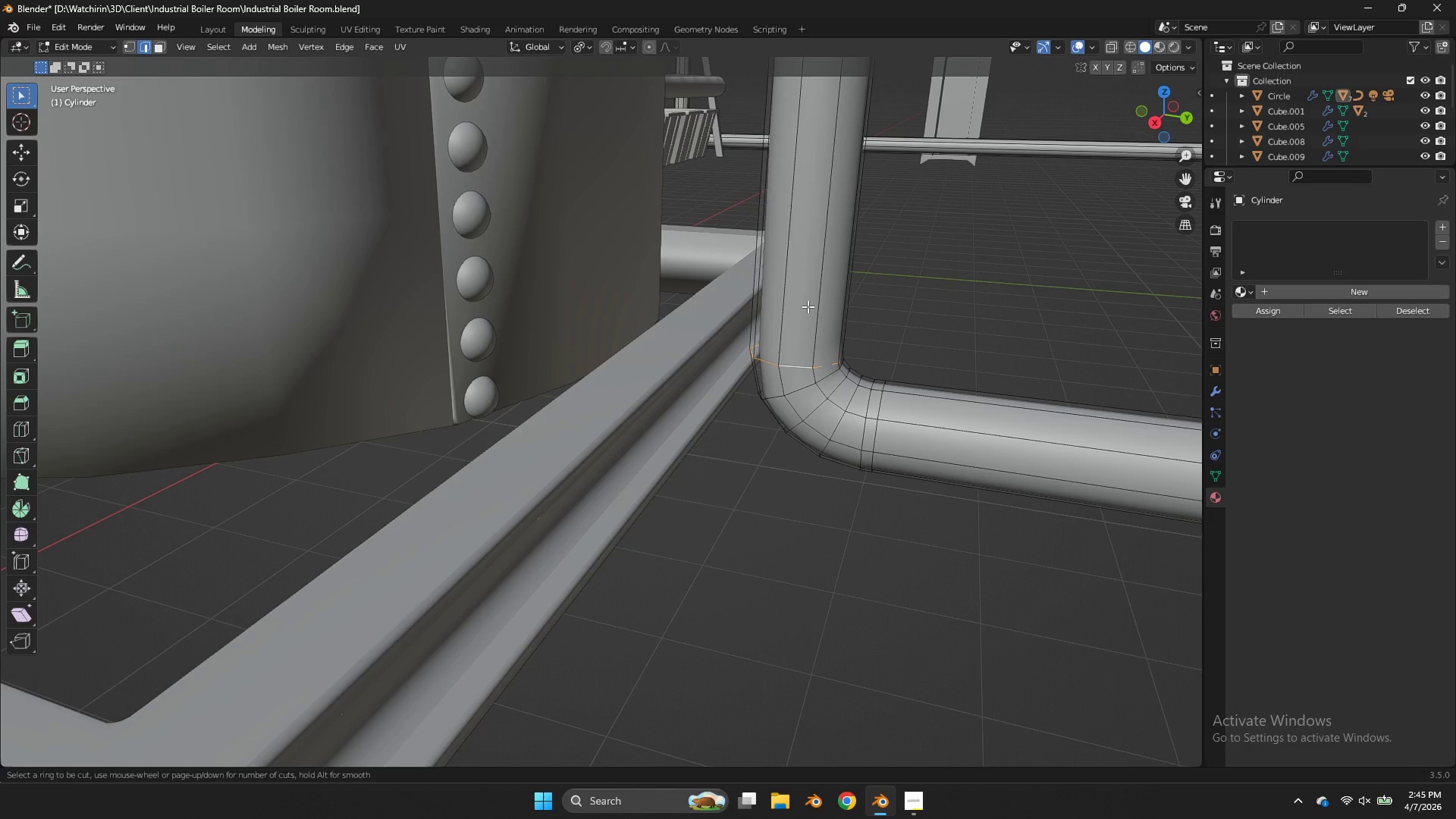 
left_click([808, 306])
 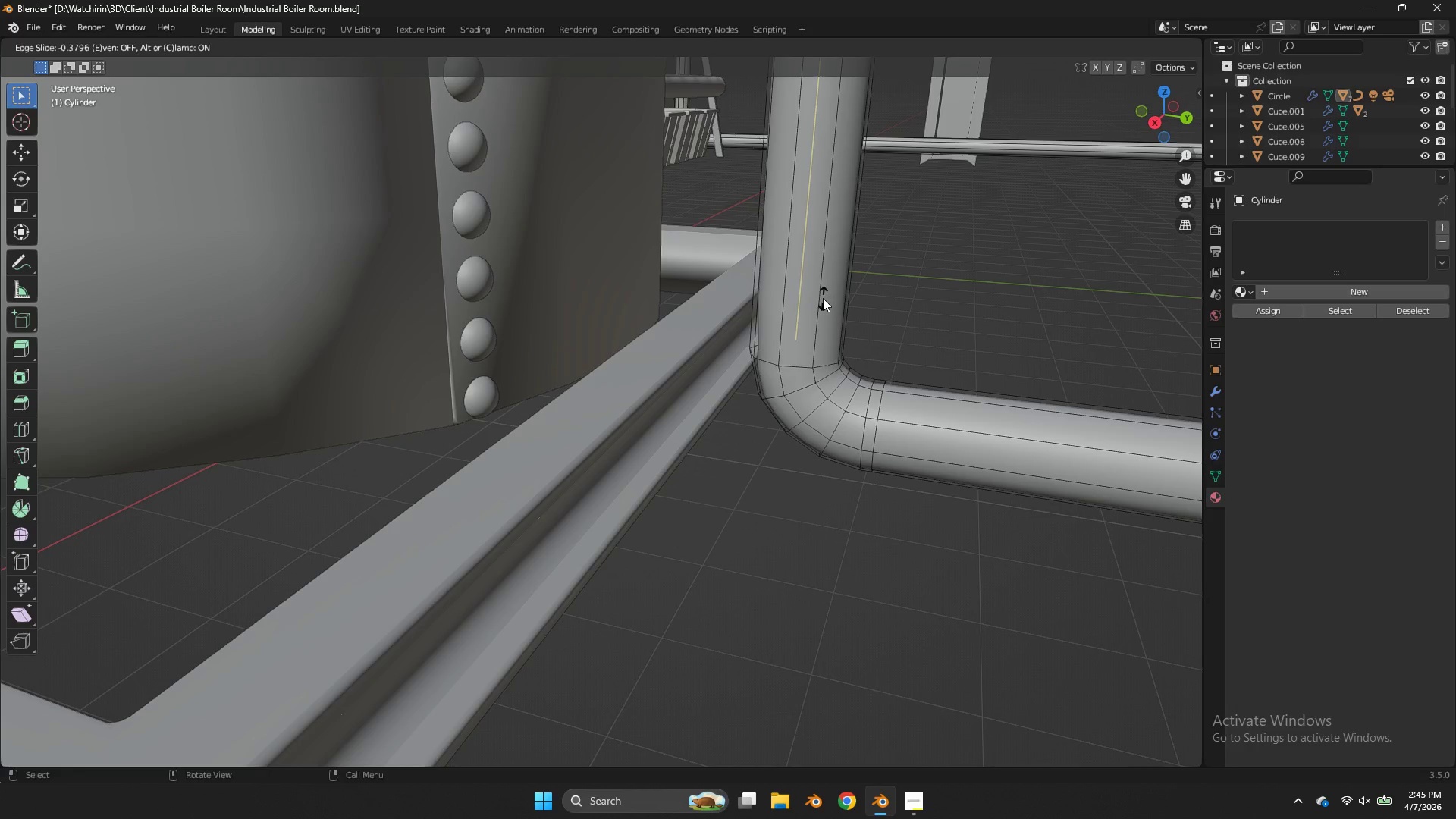 
left_click_drag(start_coordinate=[824, 300], to_coordinate=[840, 357])
 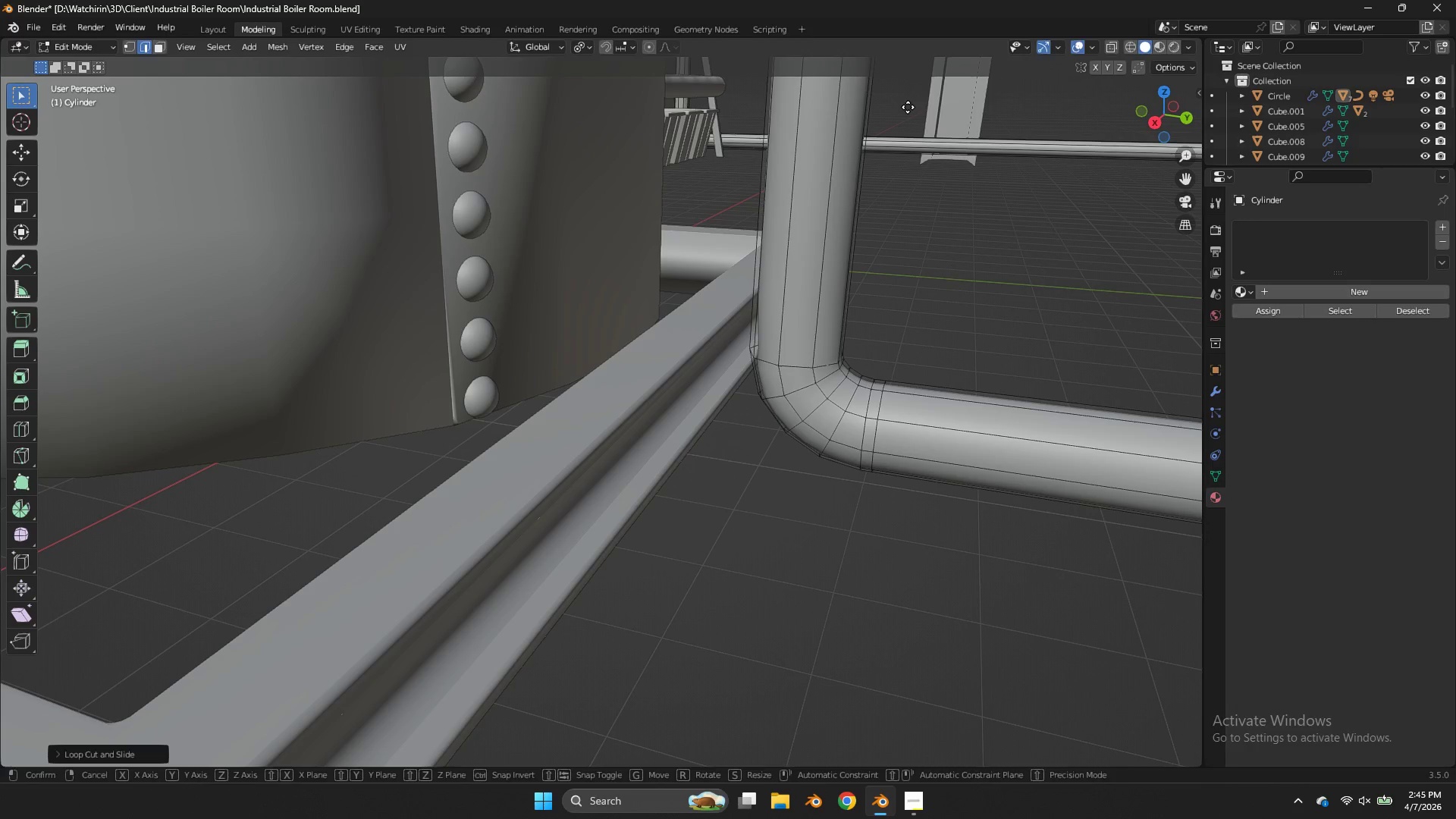 
type(gz)
 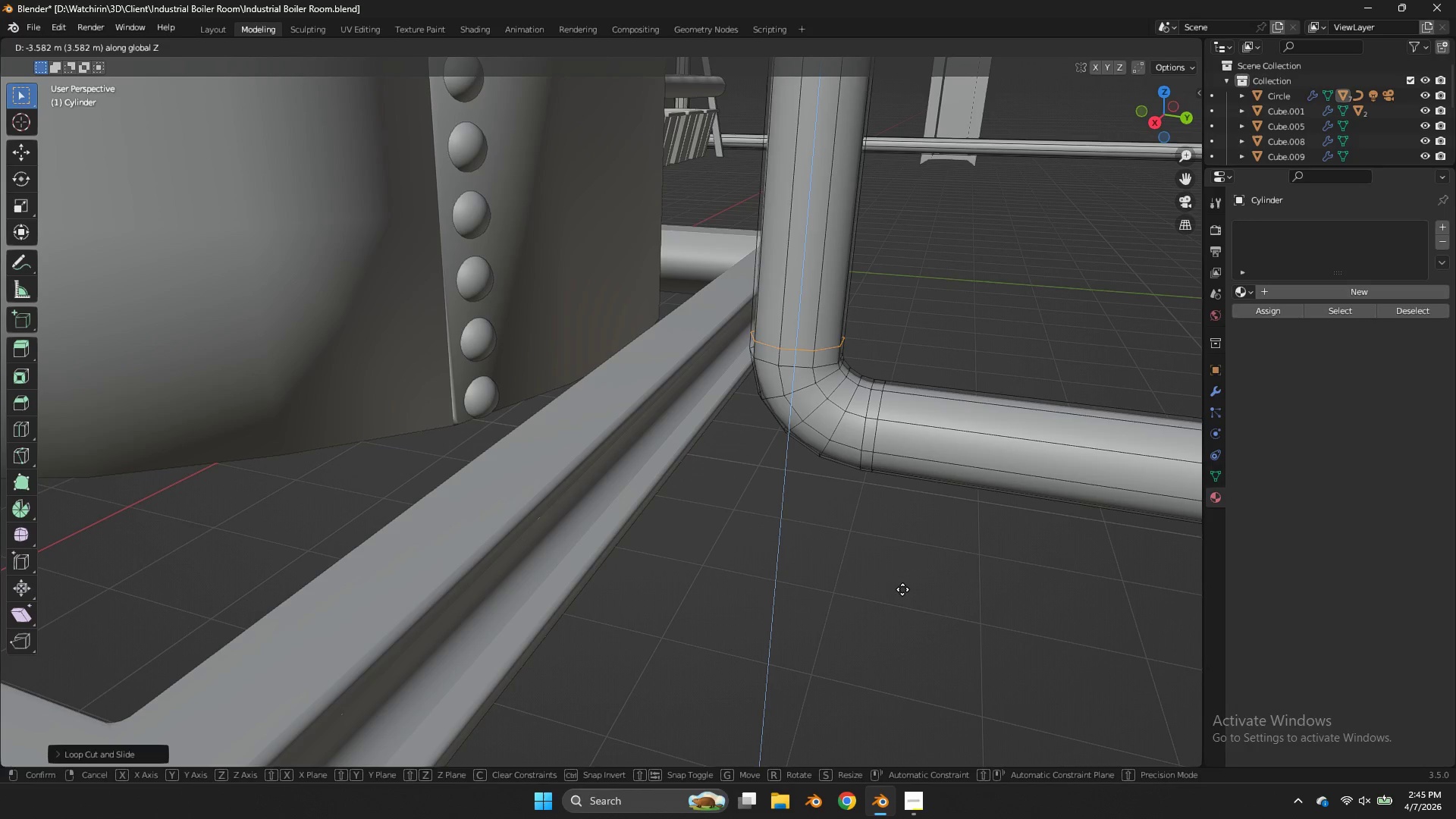 
hold_key(key=ShiftLeft, duration=1.84)
left_click([902, 620])
 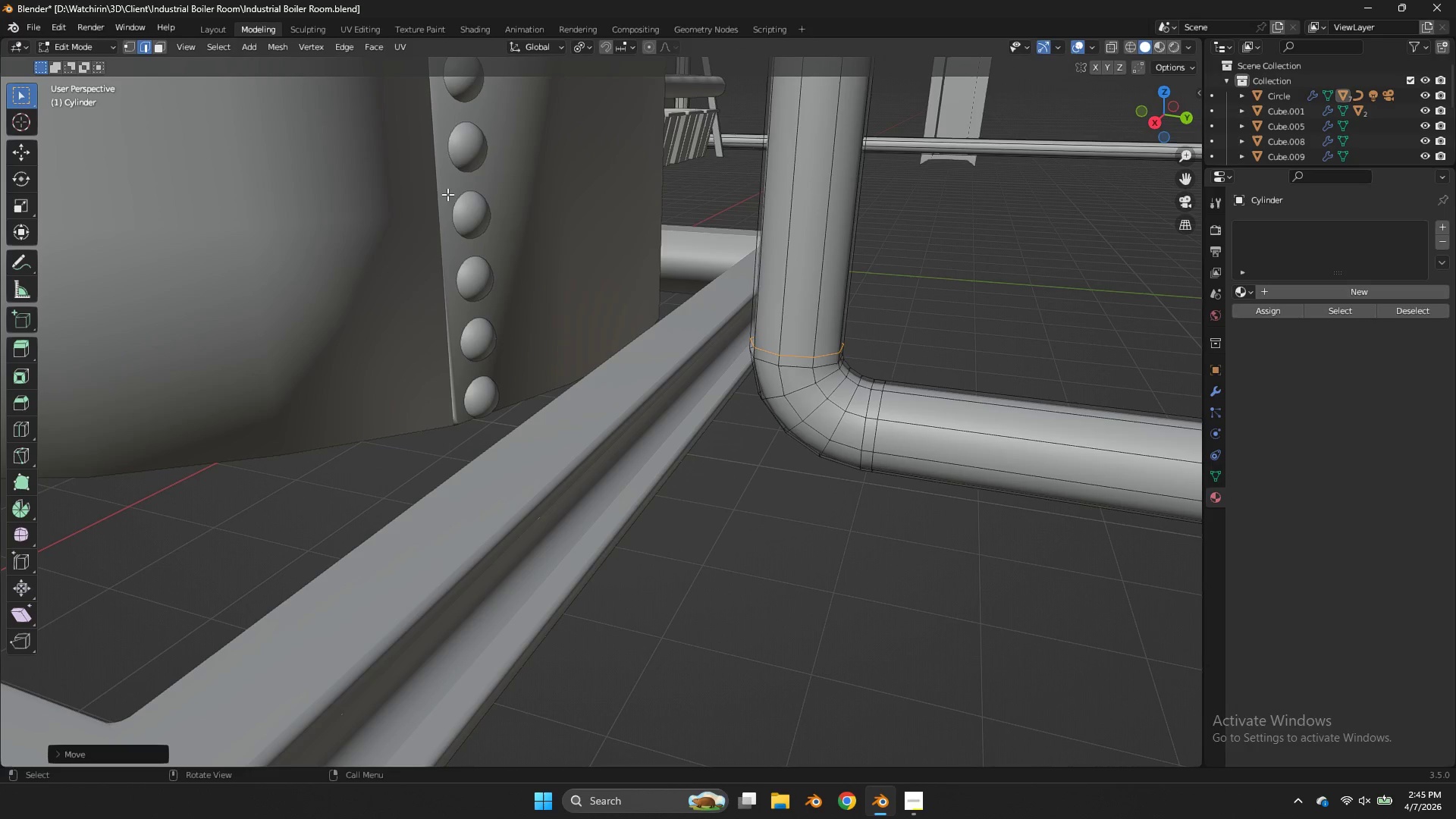 
type(zz)
 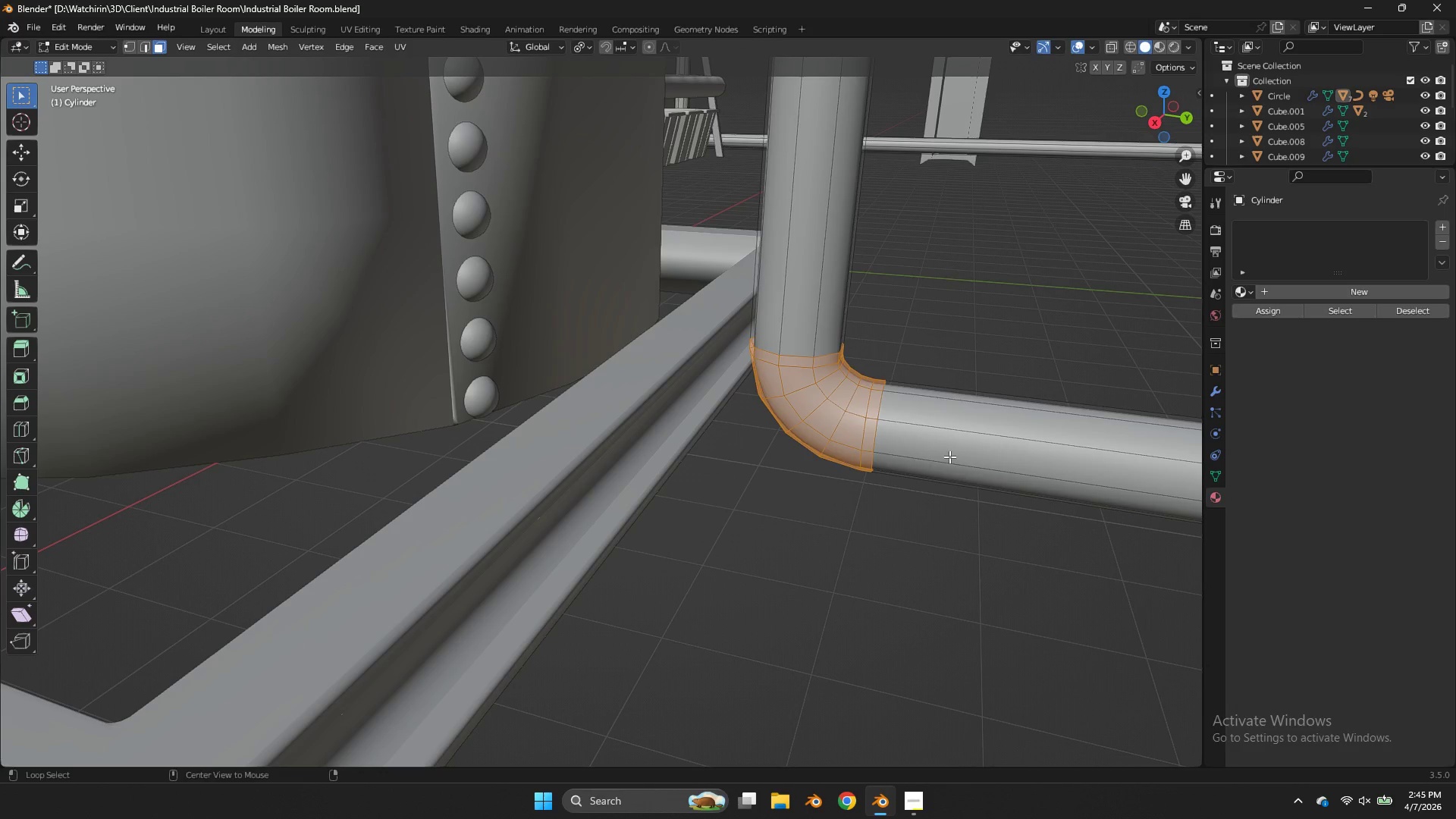 
left_click_drag(start_coordinate=[956, 308], to_coordinate=[508, 538])
 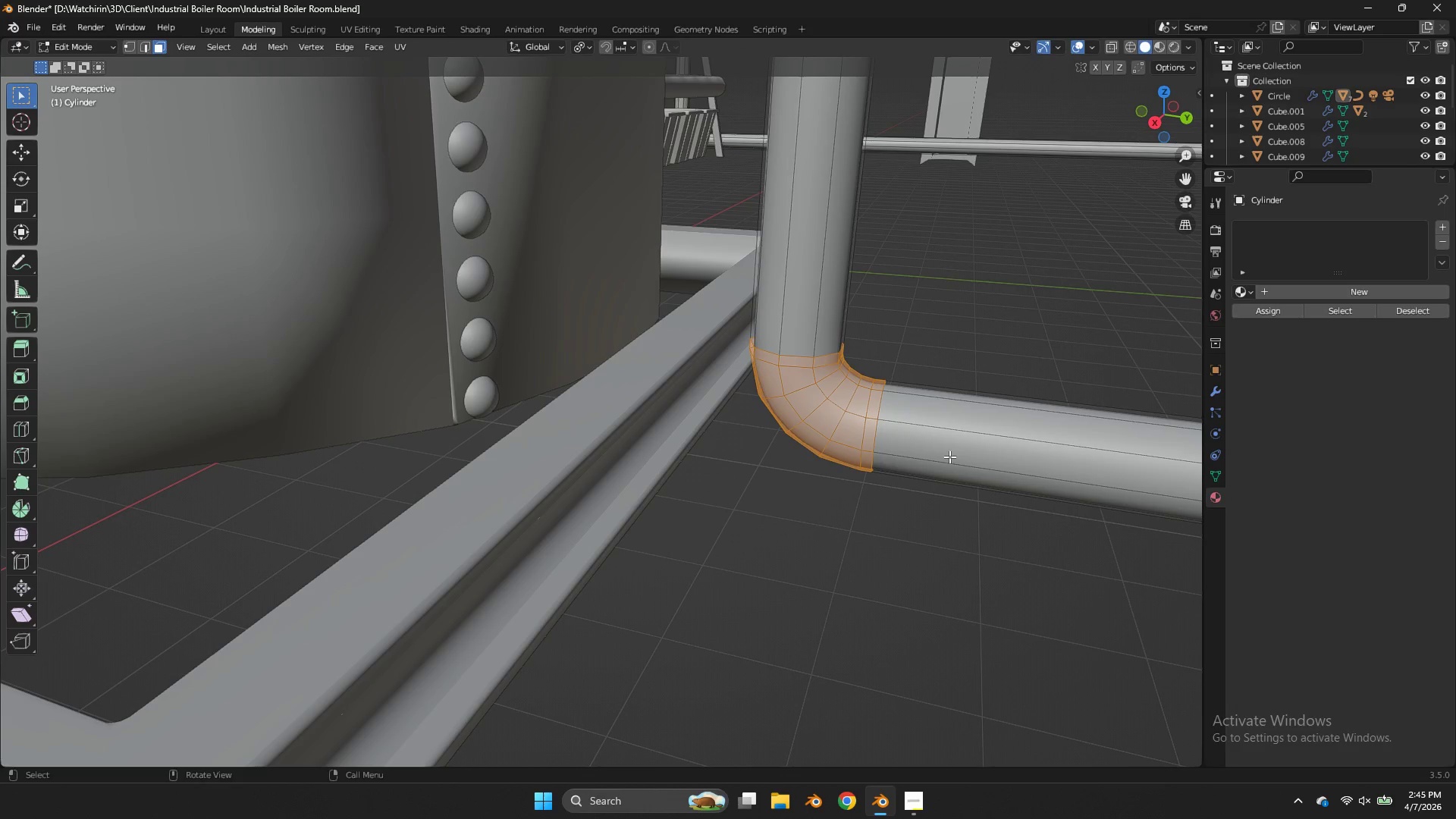 
key(Alt+AltLeft)
 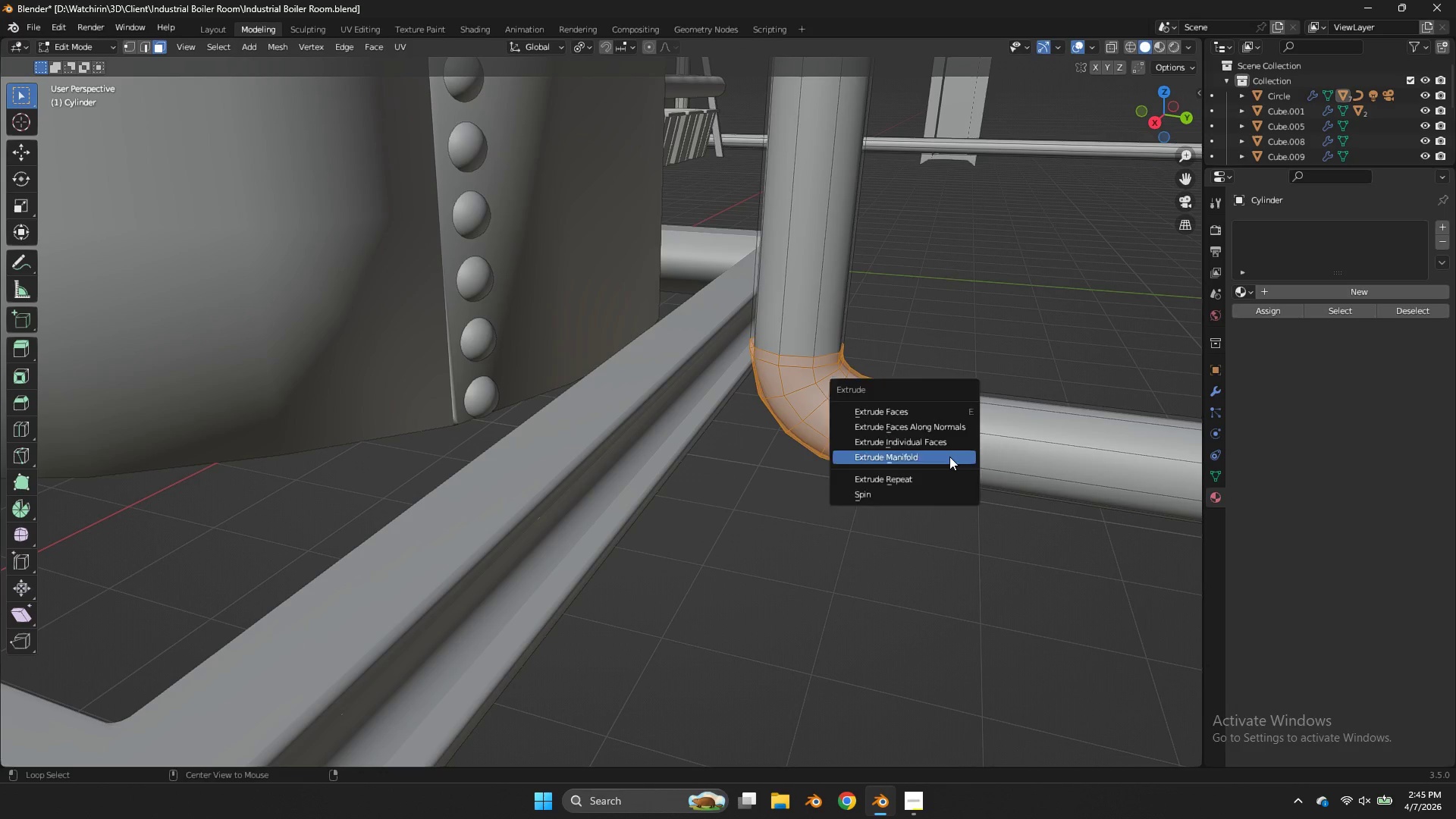 
key(Alt+E)
 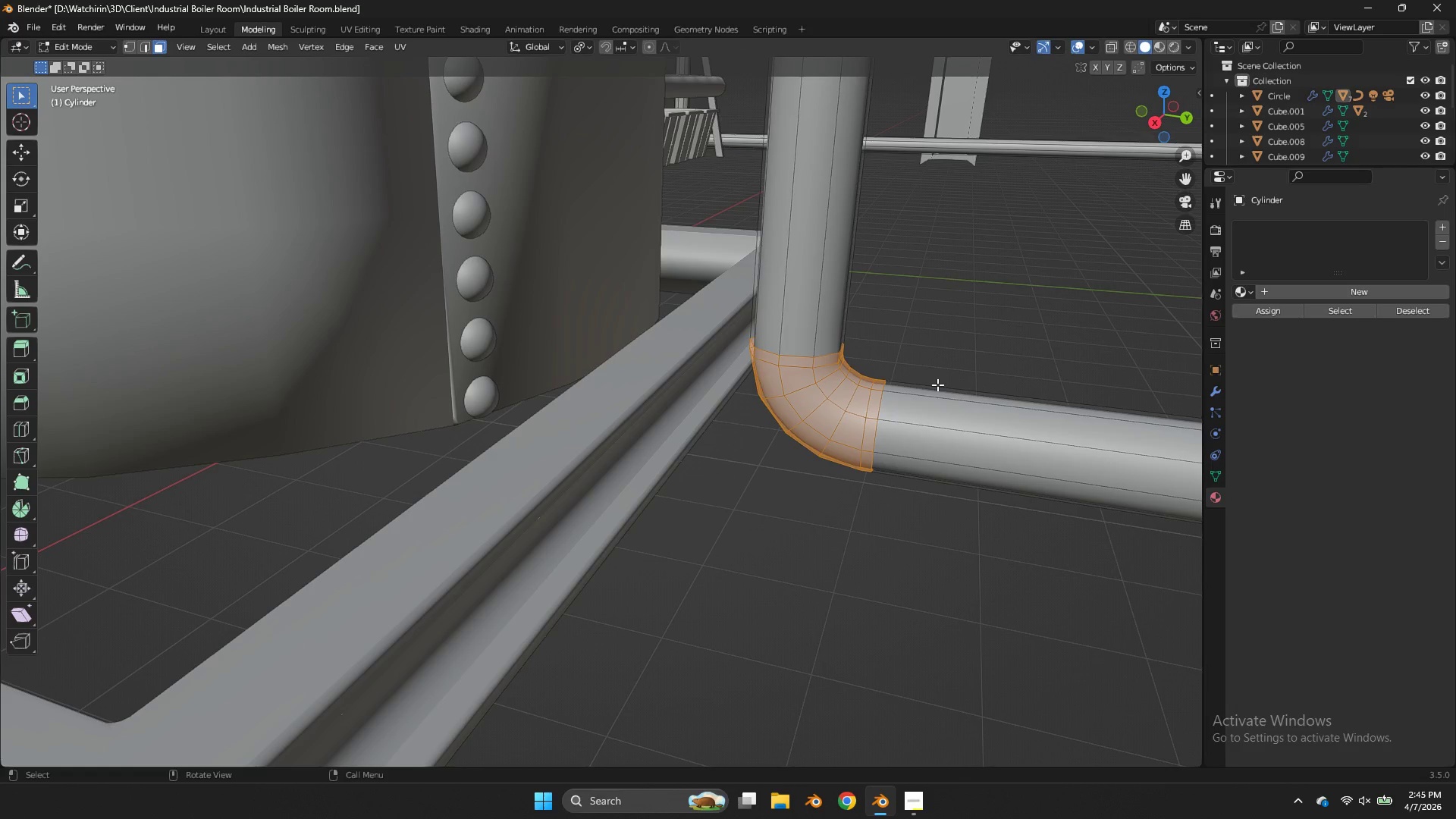 
key(E)
 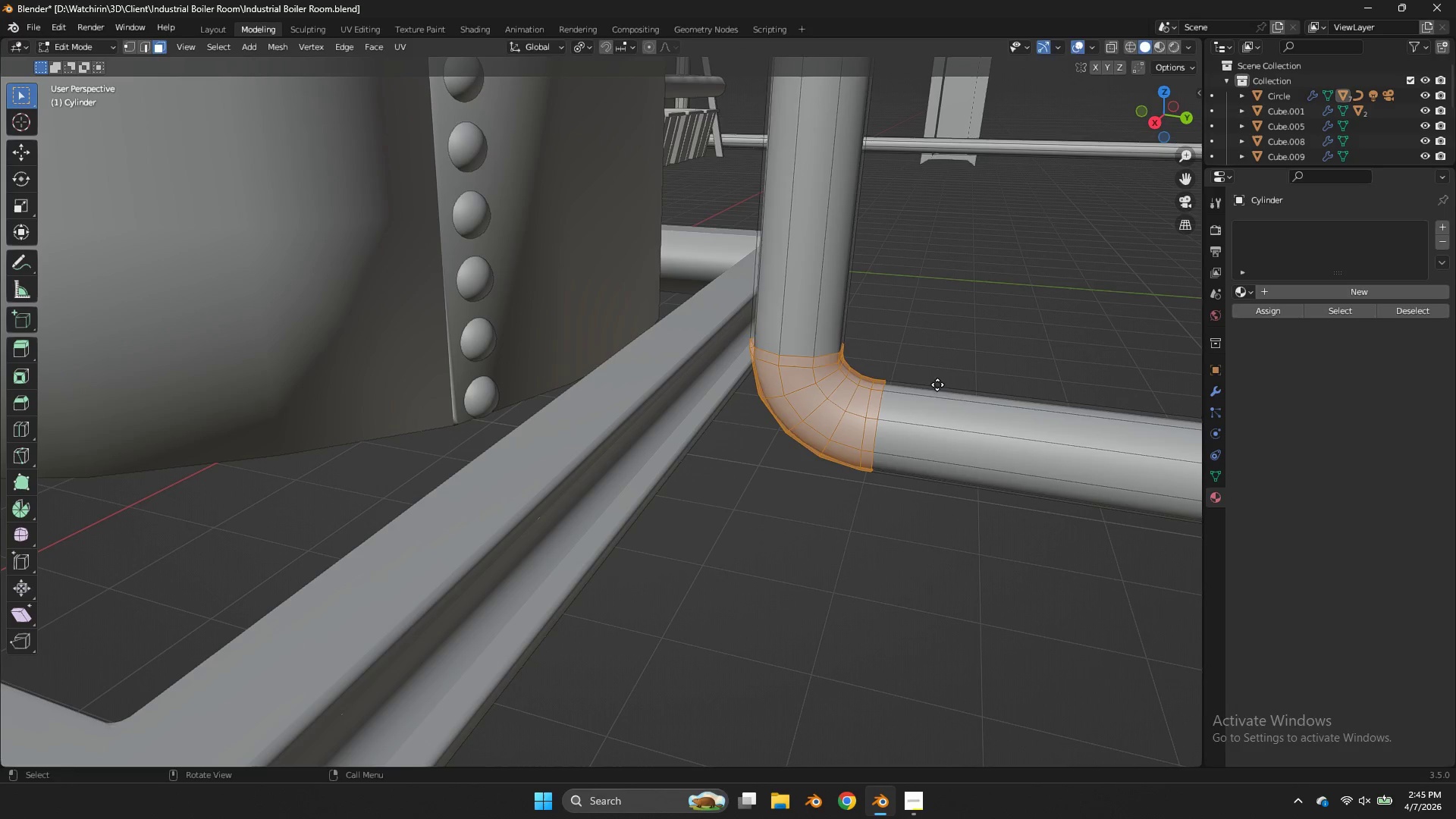 
hold_key(key=ShiftLeft, duration=0.84)
 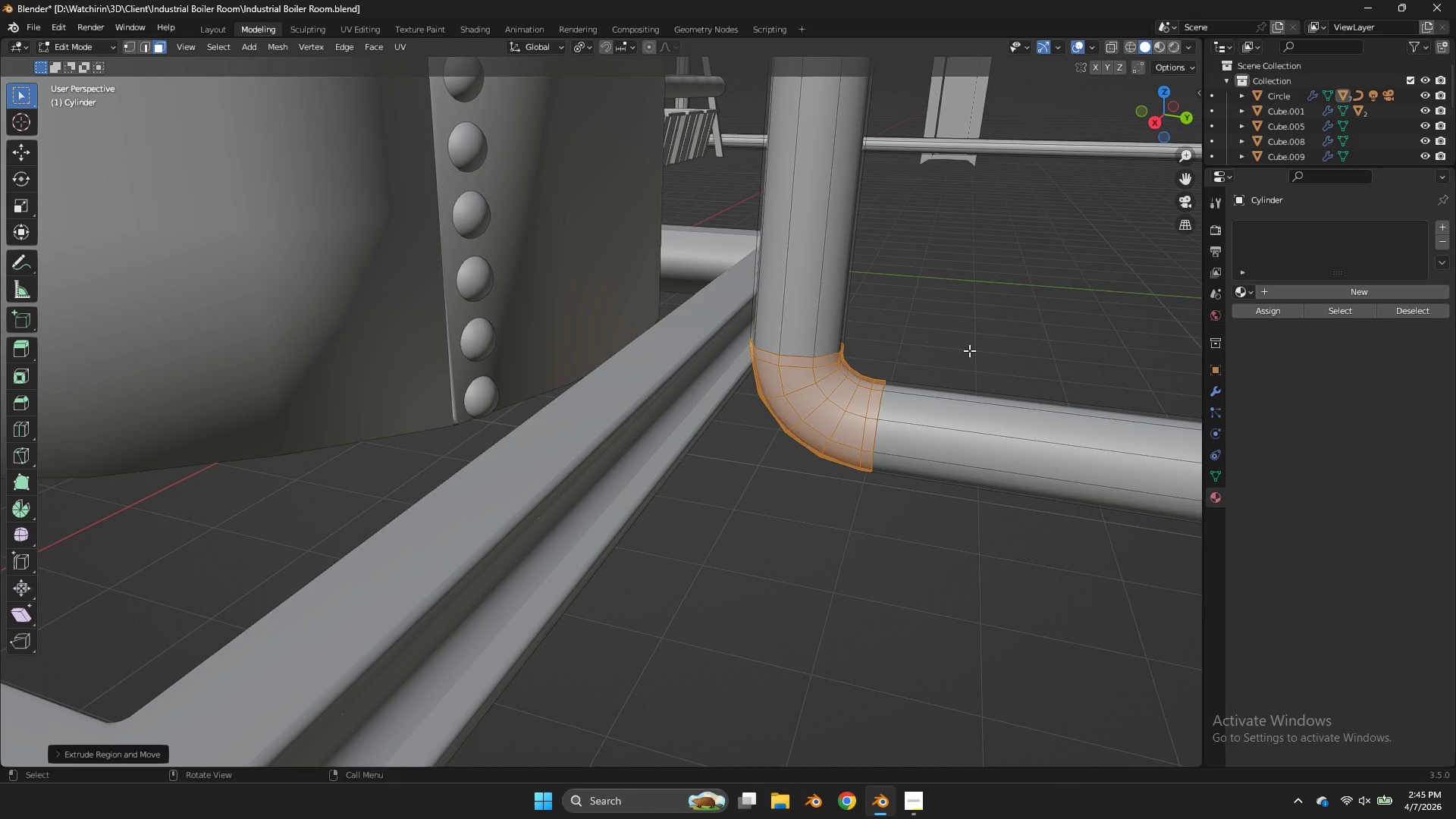 
key(Alt+AltLeft)
 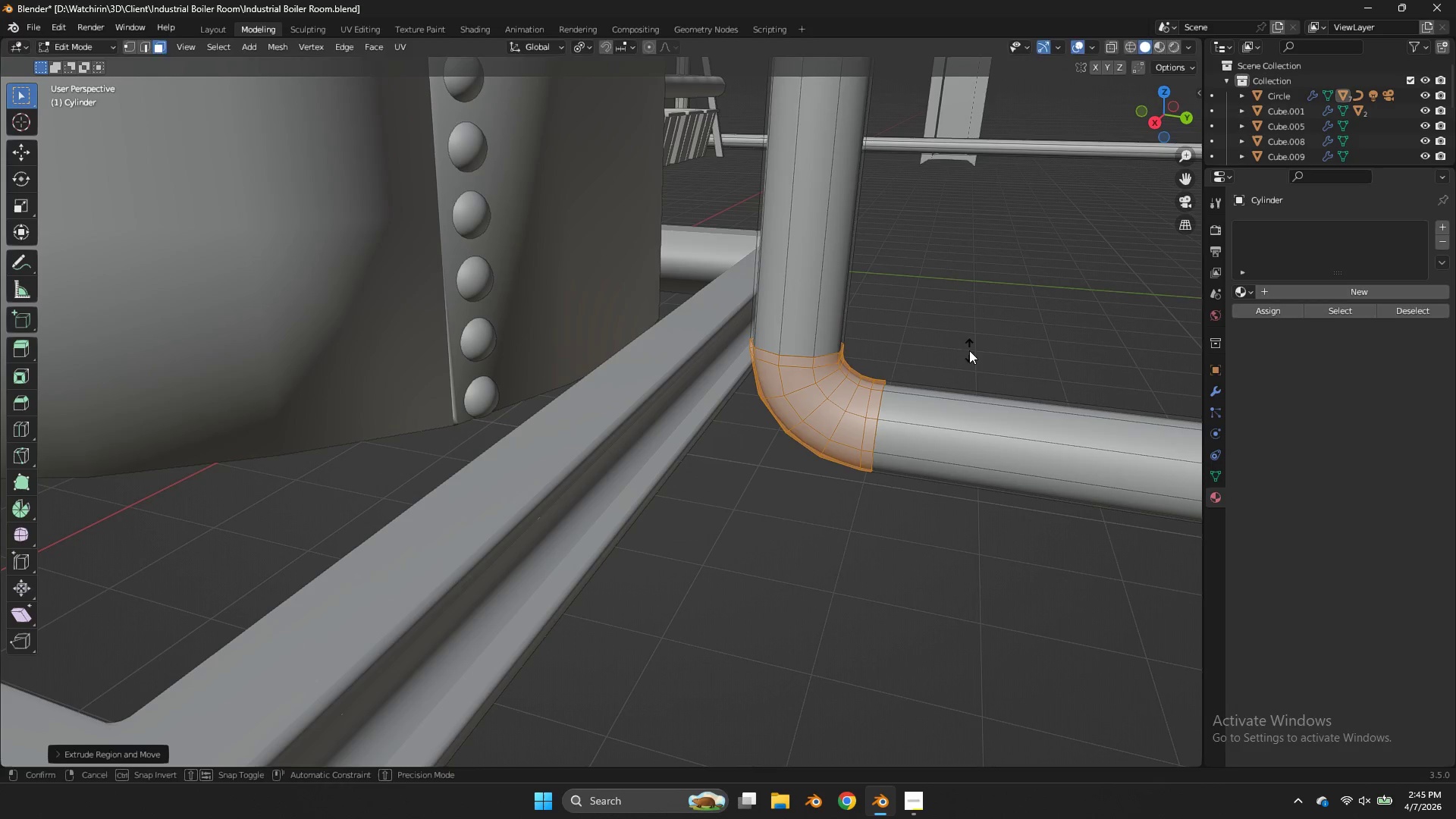 
key(Alt+S)
 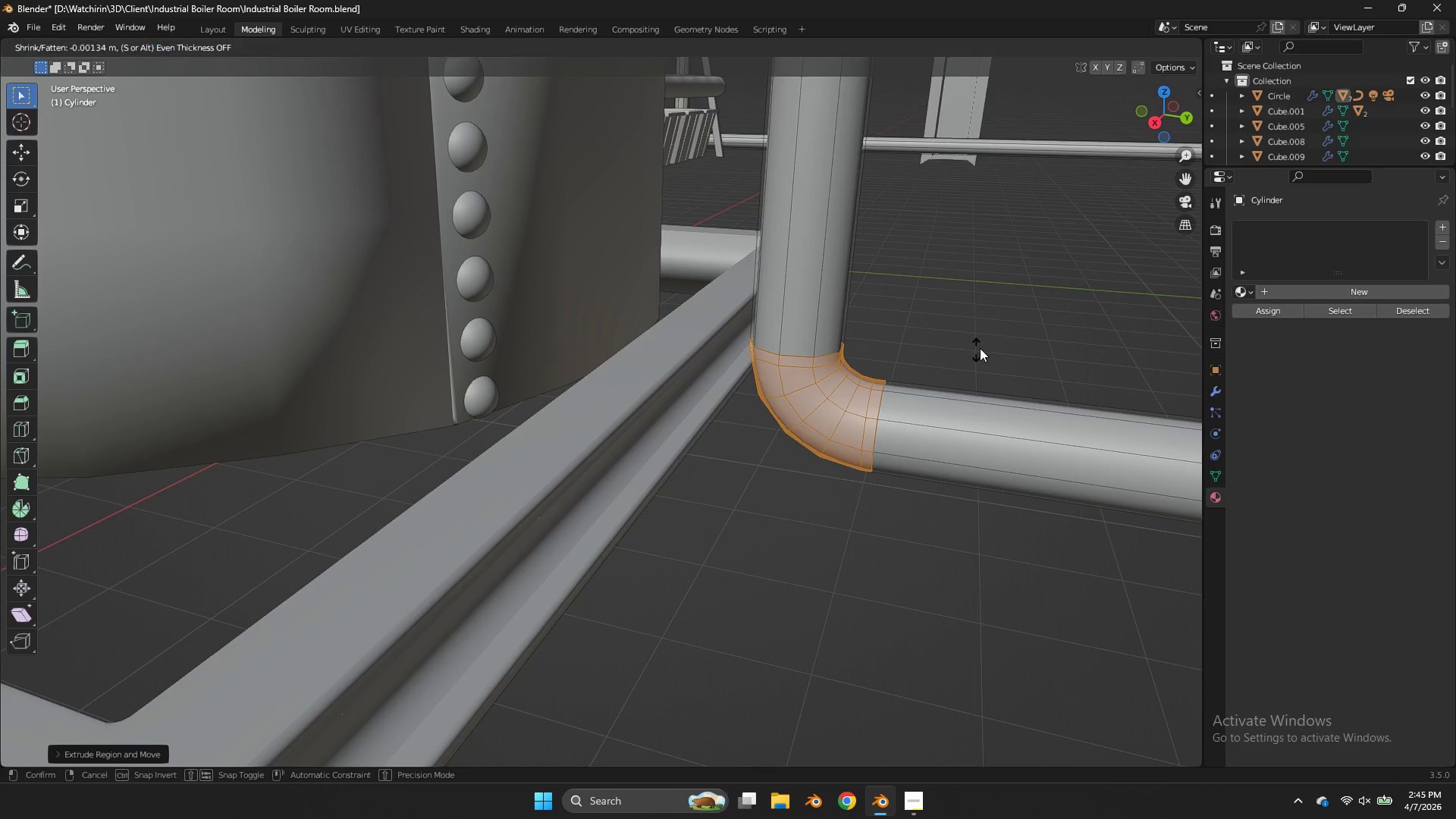 
hold_key(key=ShiftLeft, duration=3.45)
left_click([1144, 235])
 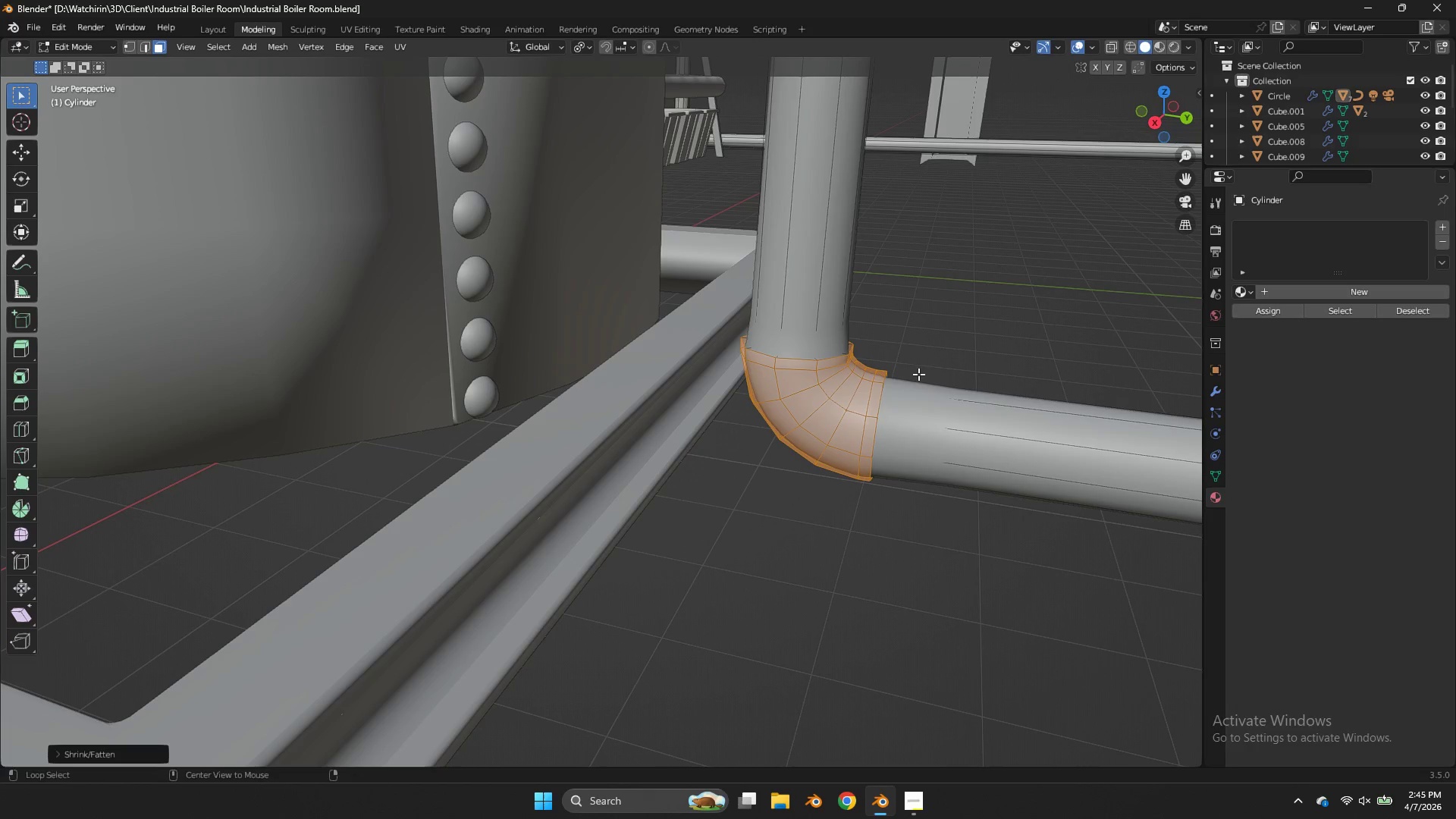 
hold_key(key=AltLeft, duration=3.06)
left_click([869, 394])
 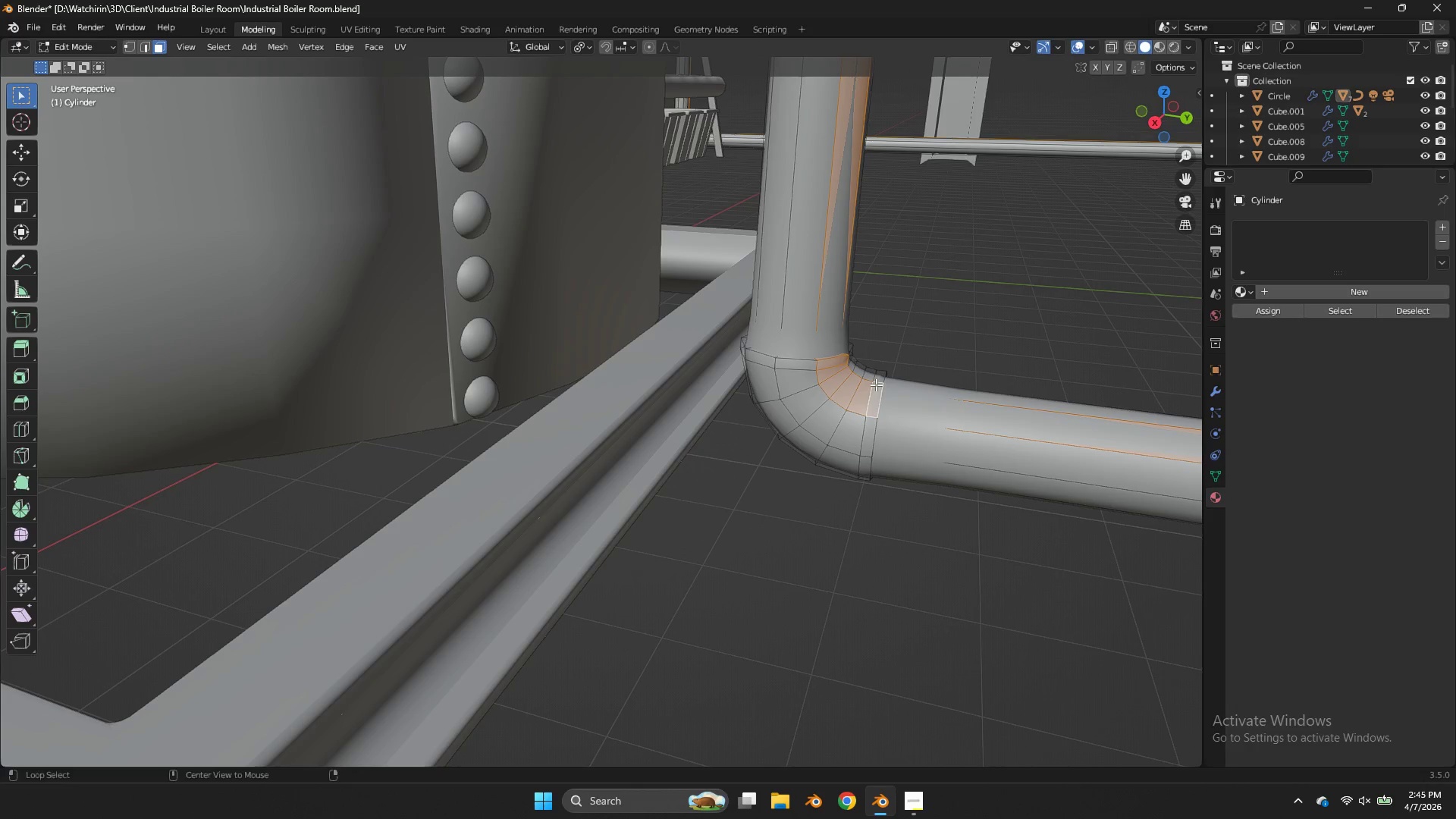 
left_click([876, 384])
 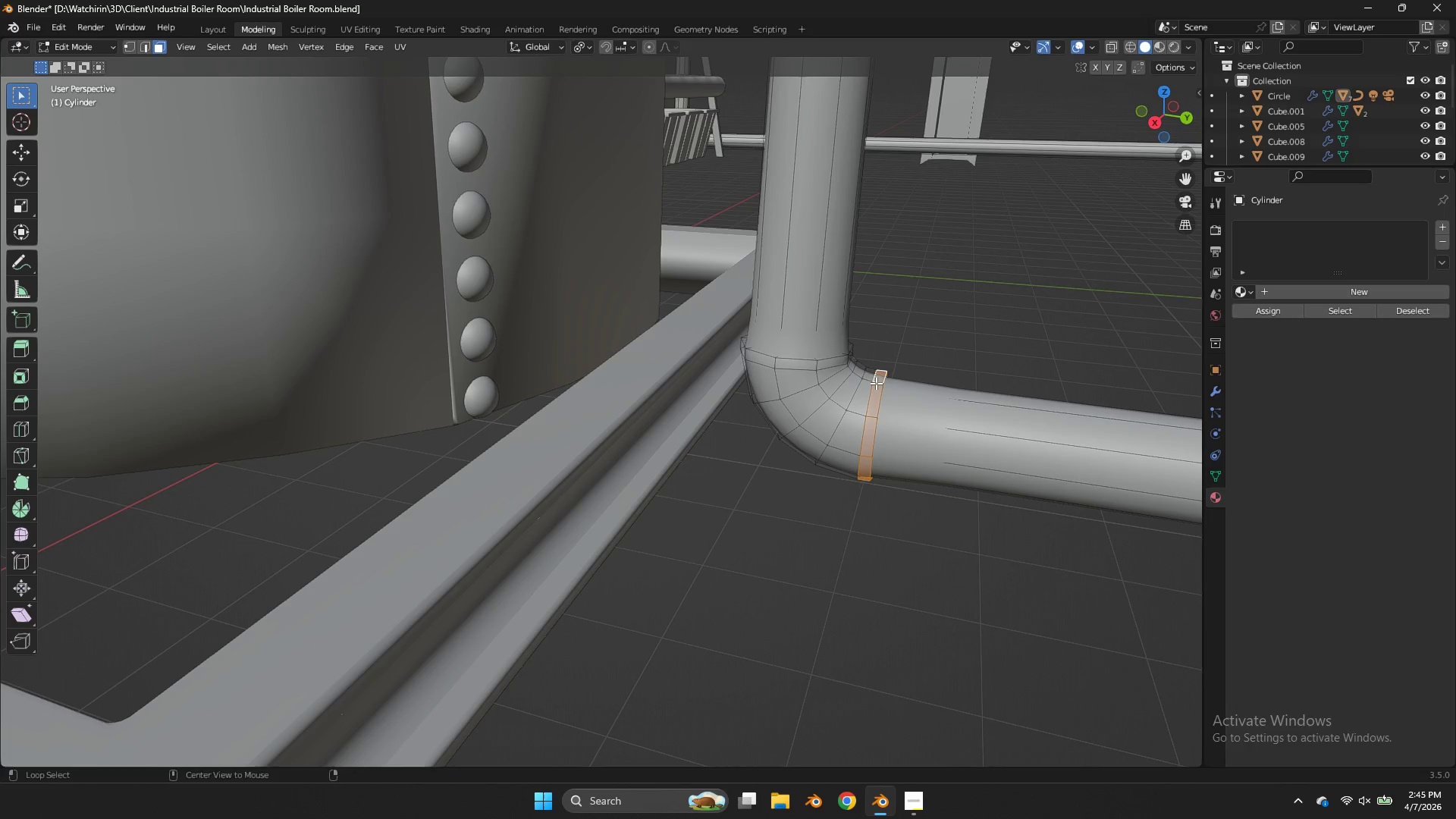 
hold_key(key=ShiftLeft, duration=1.38)
left_click([817, 363])
 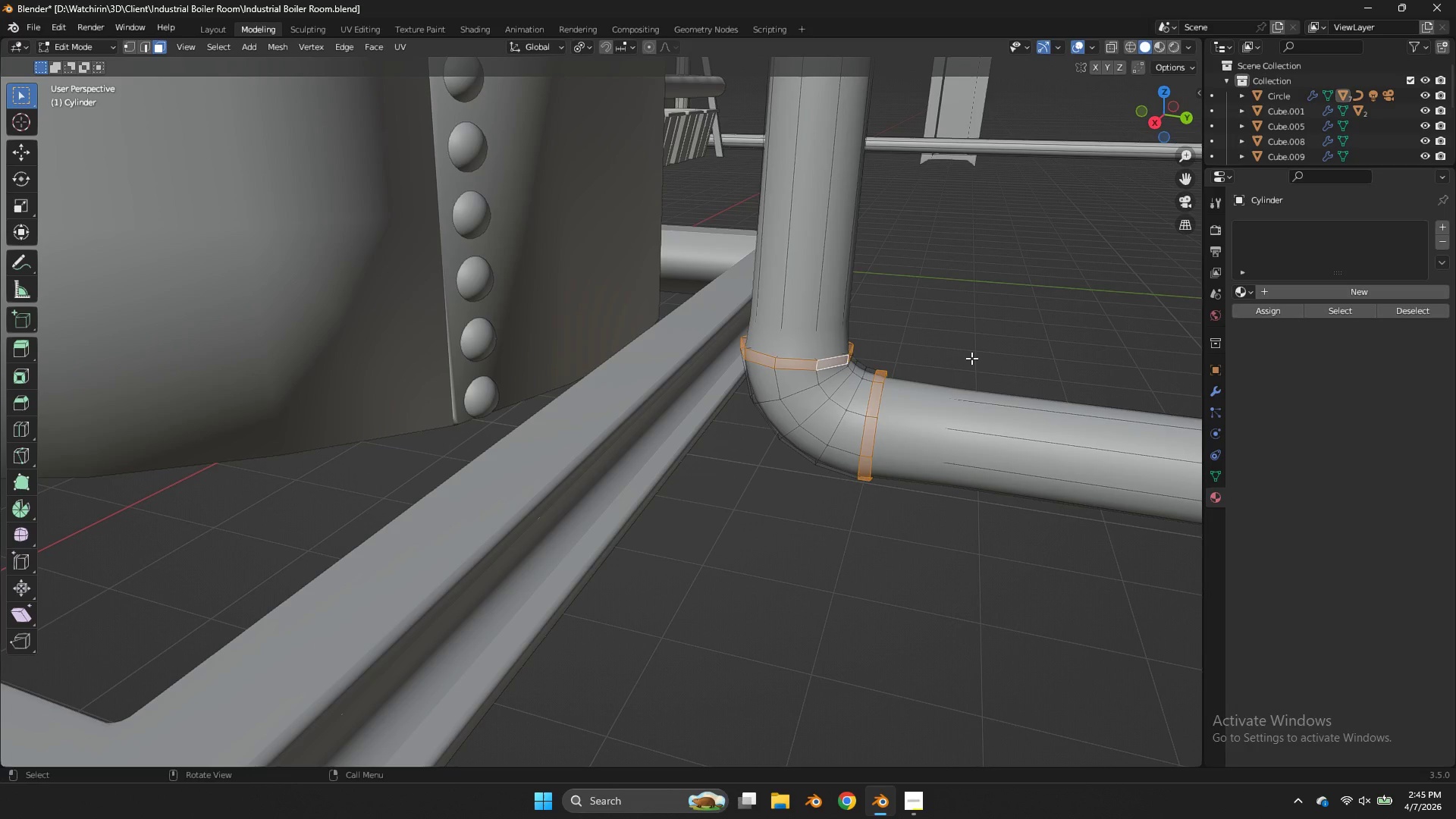 
key(E)
 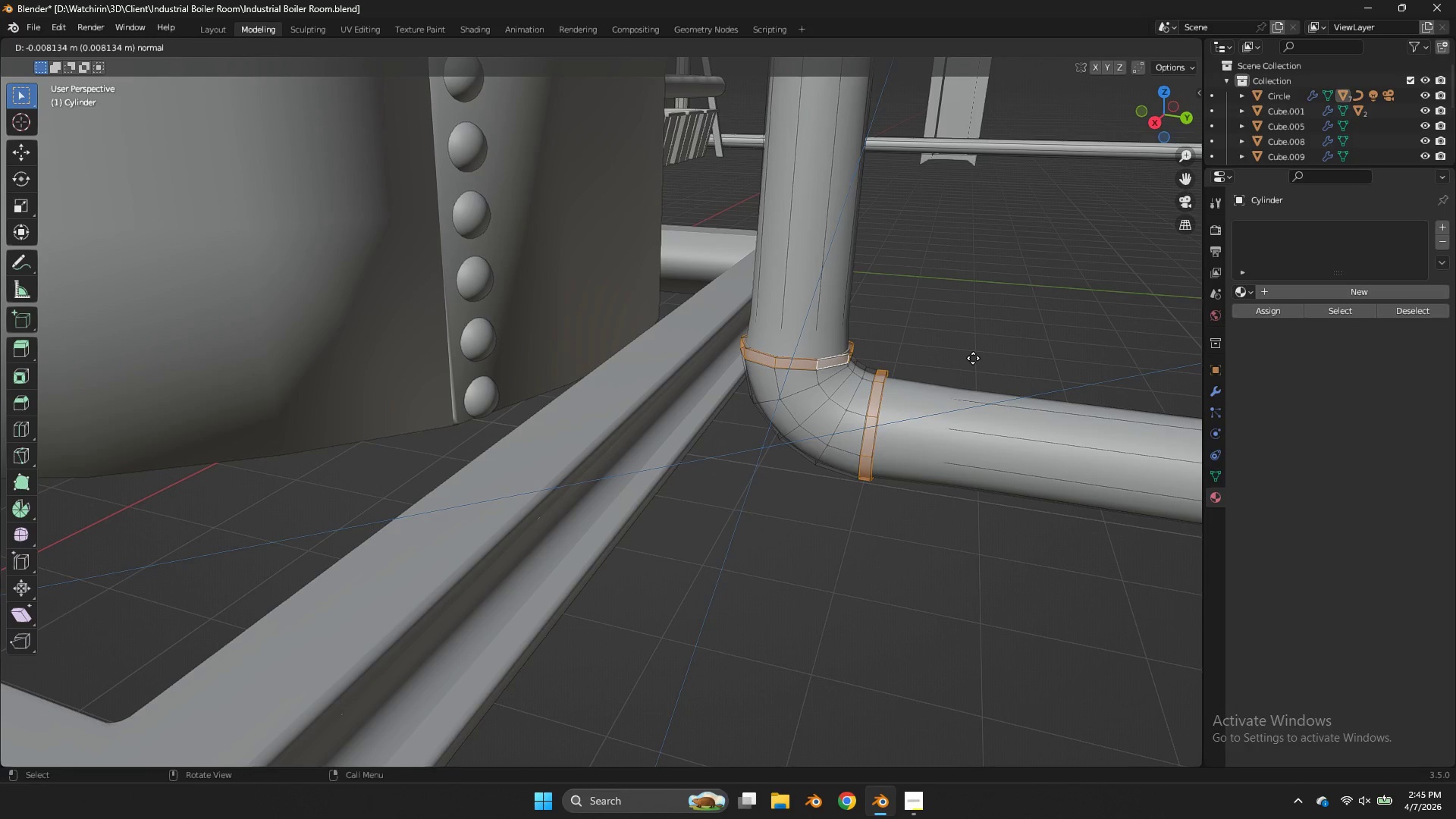 
right_click([974, 358])
 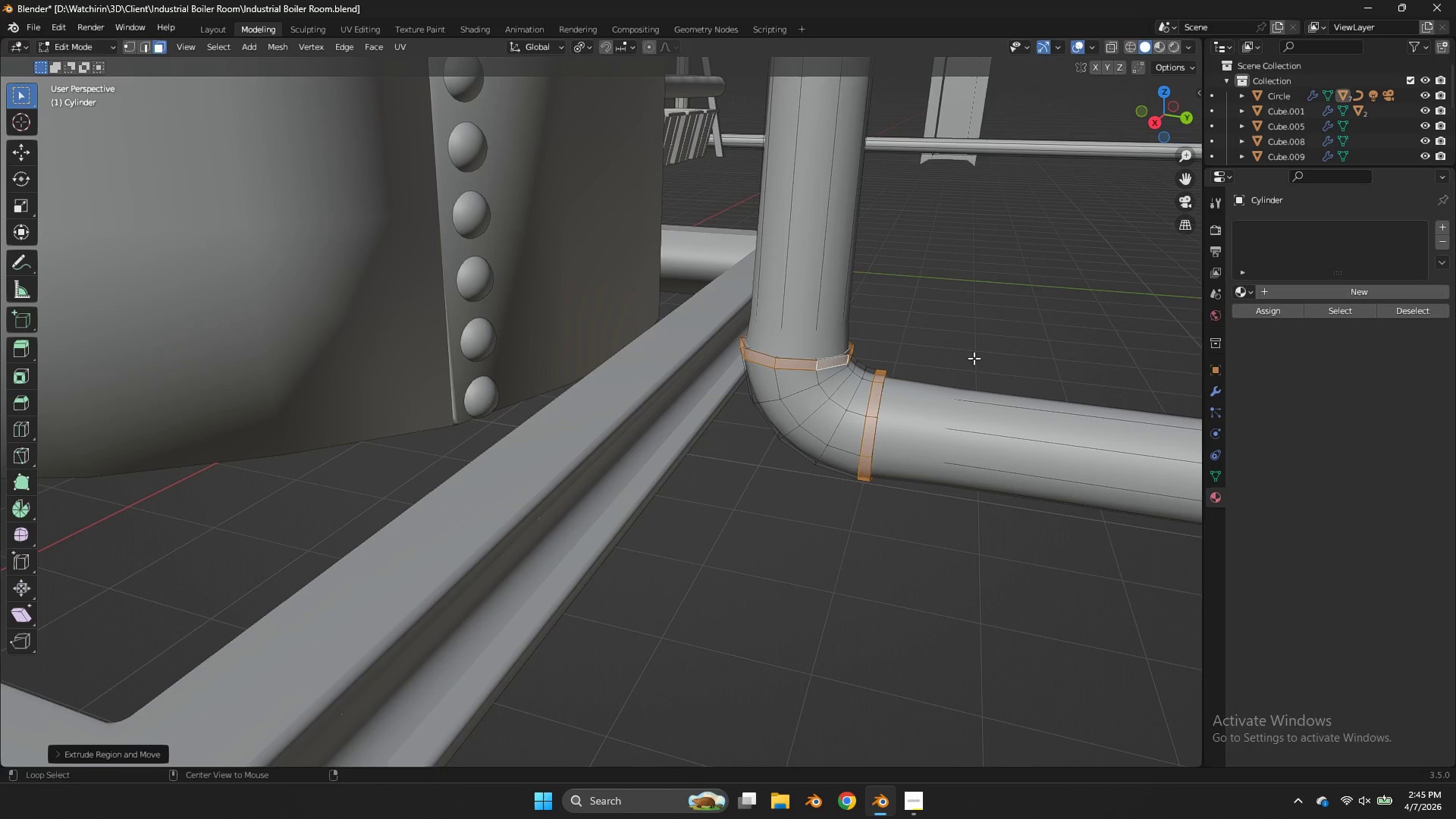 
key(Alt+AltLeft)
 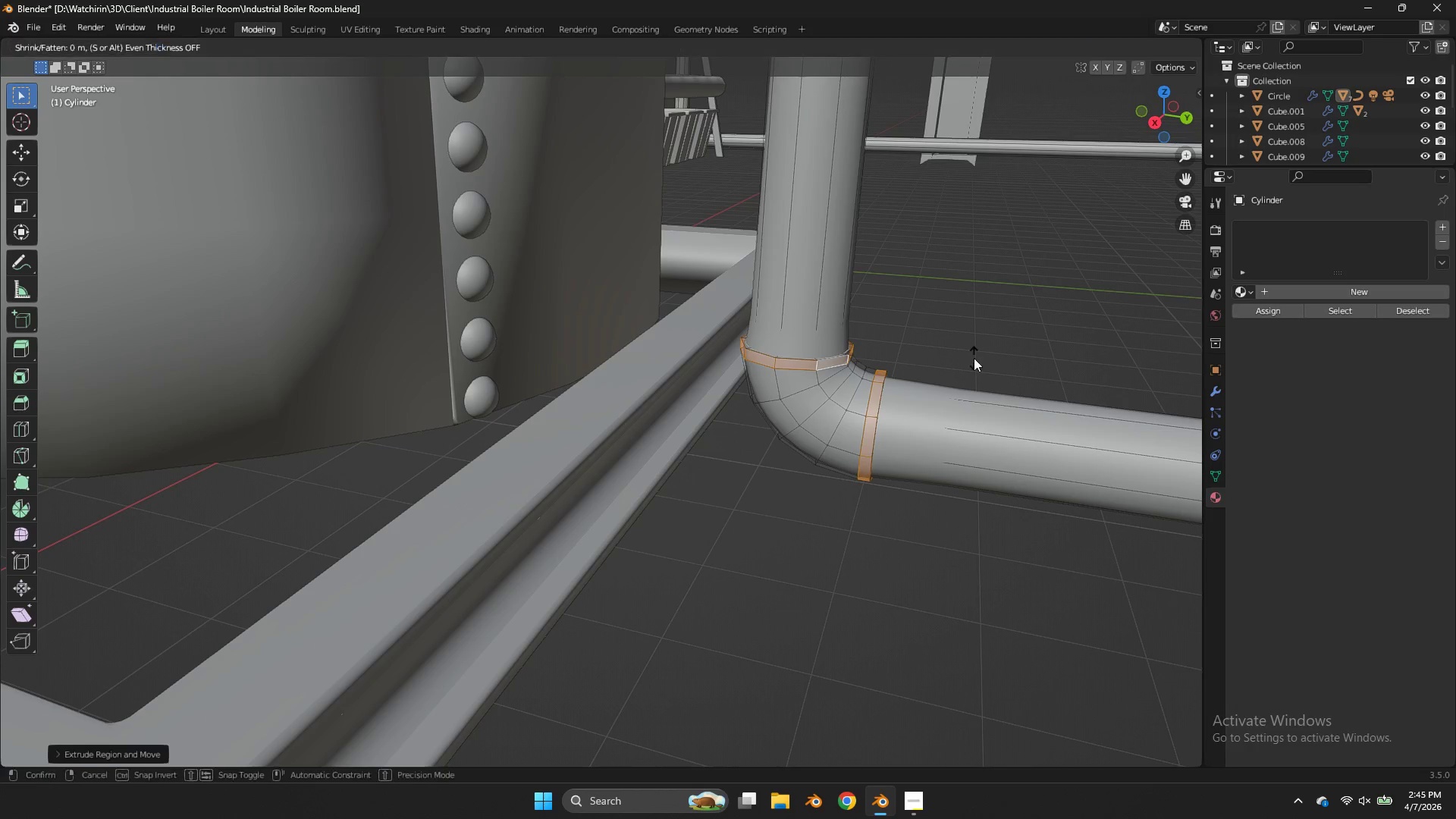 
key(Alt+S)
 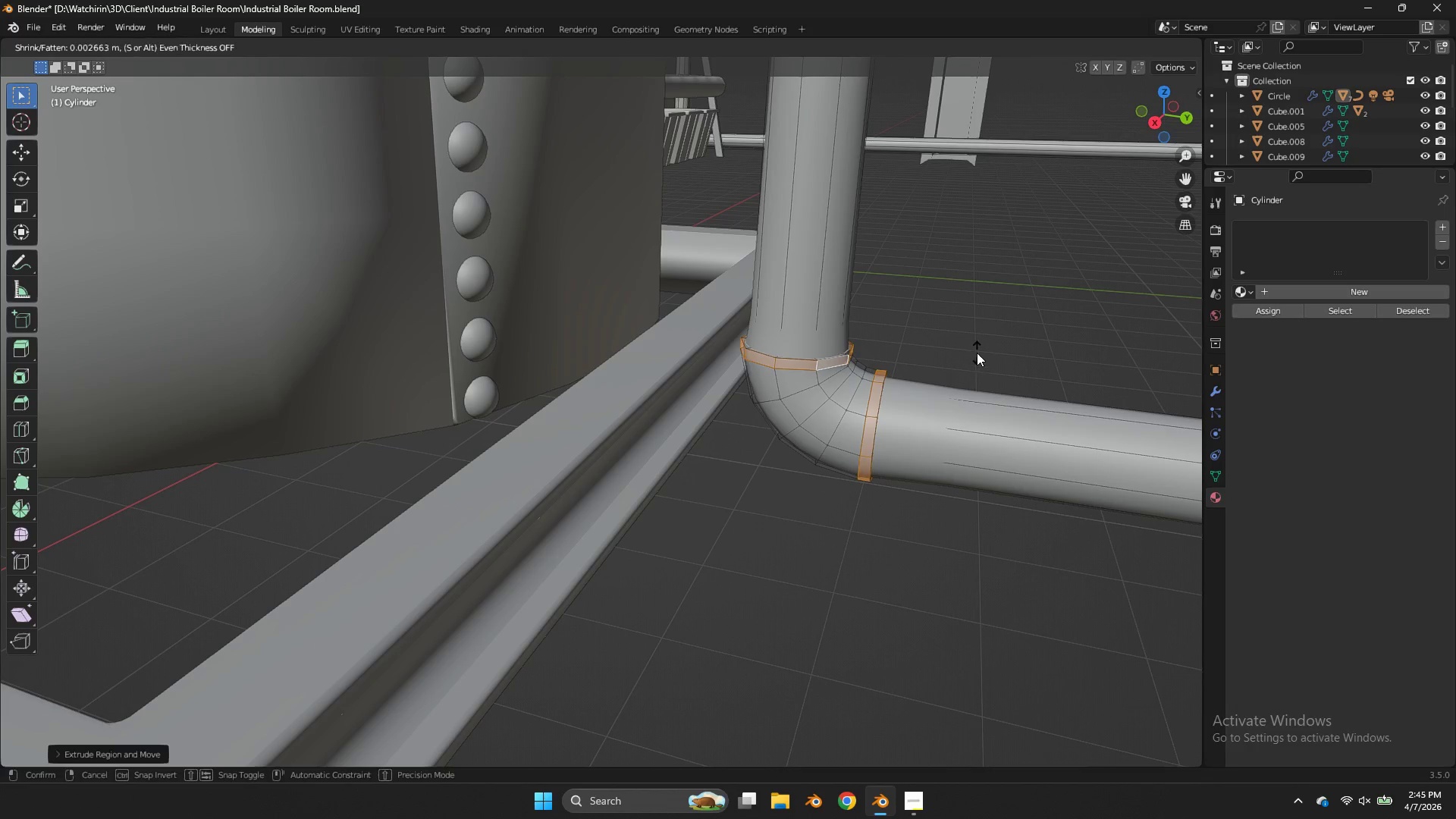 
hold_key(key=ShiftLeft, duration=2.0)
left_click([1043, 254])
 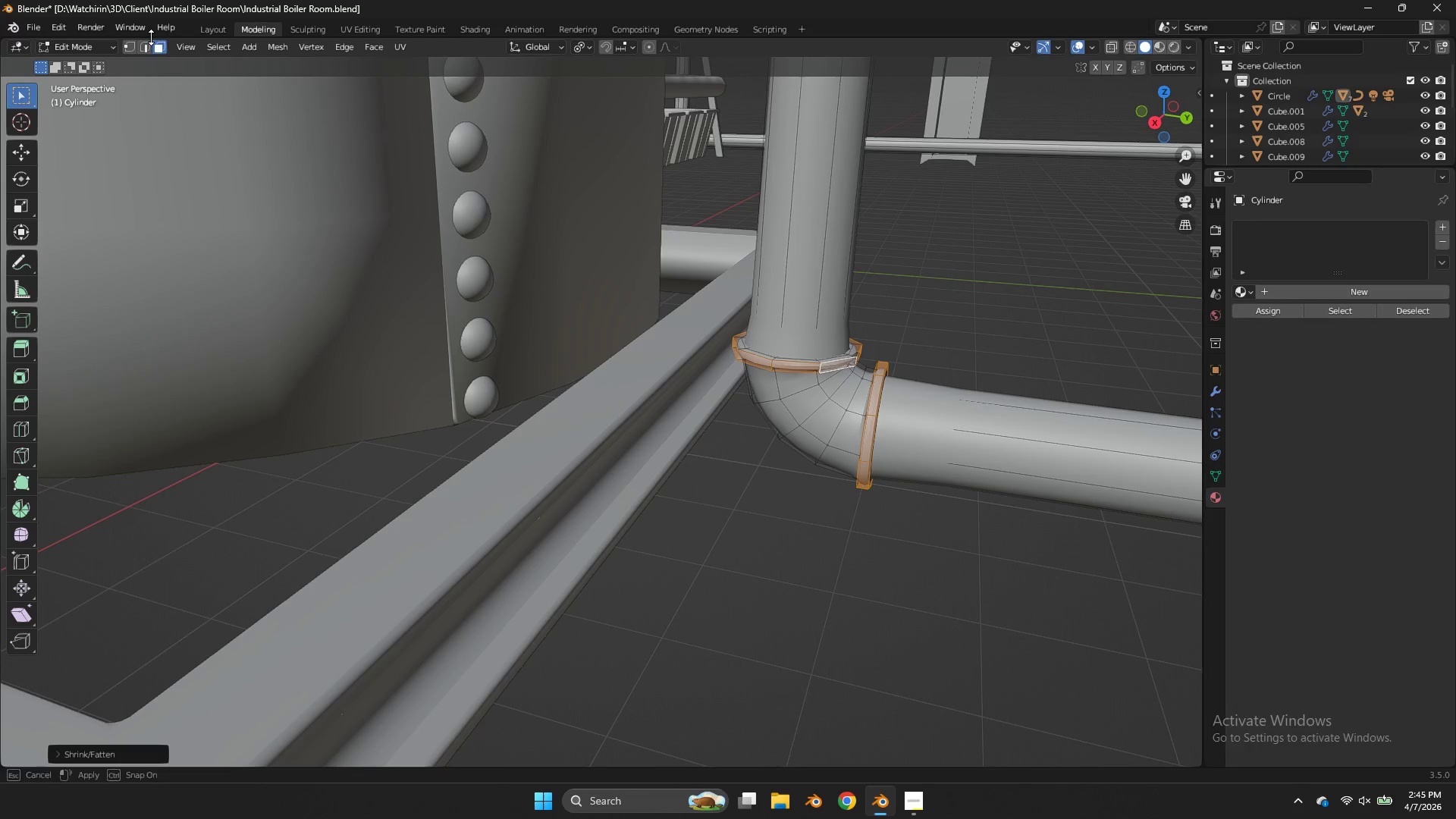 
double_click([149, 40])
 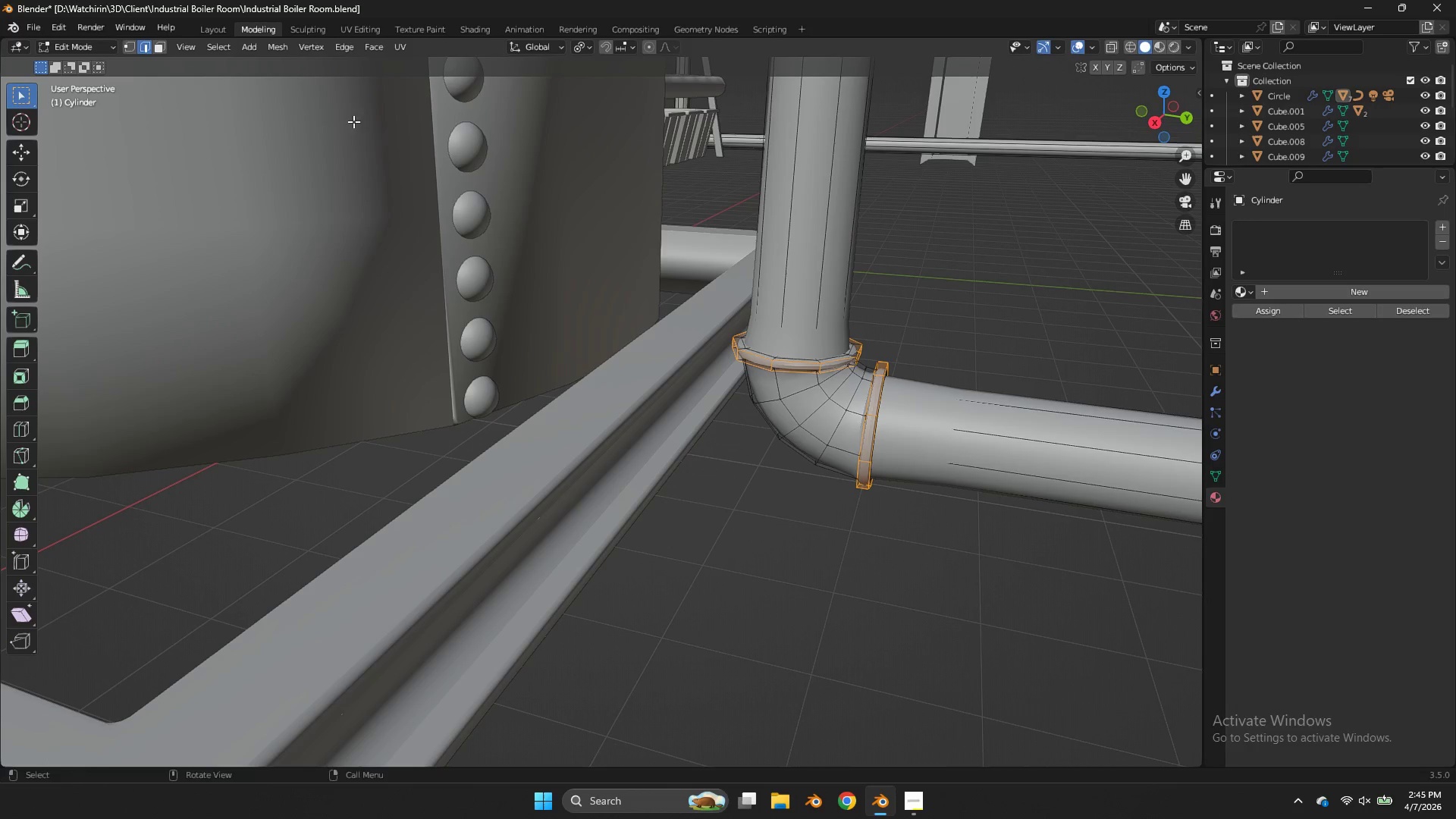 
hold_key(key=AltLeft, duration=1.61)
left_click([791, 341])
 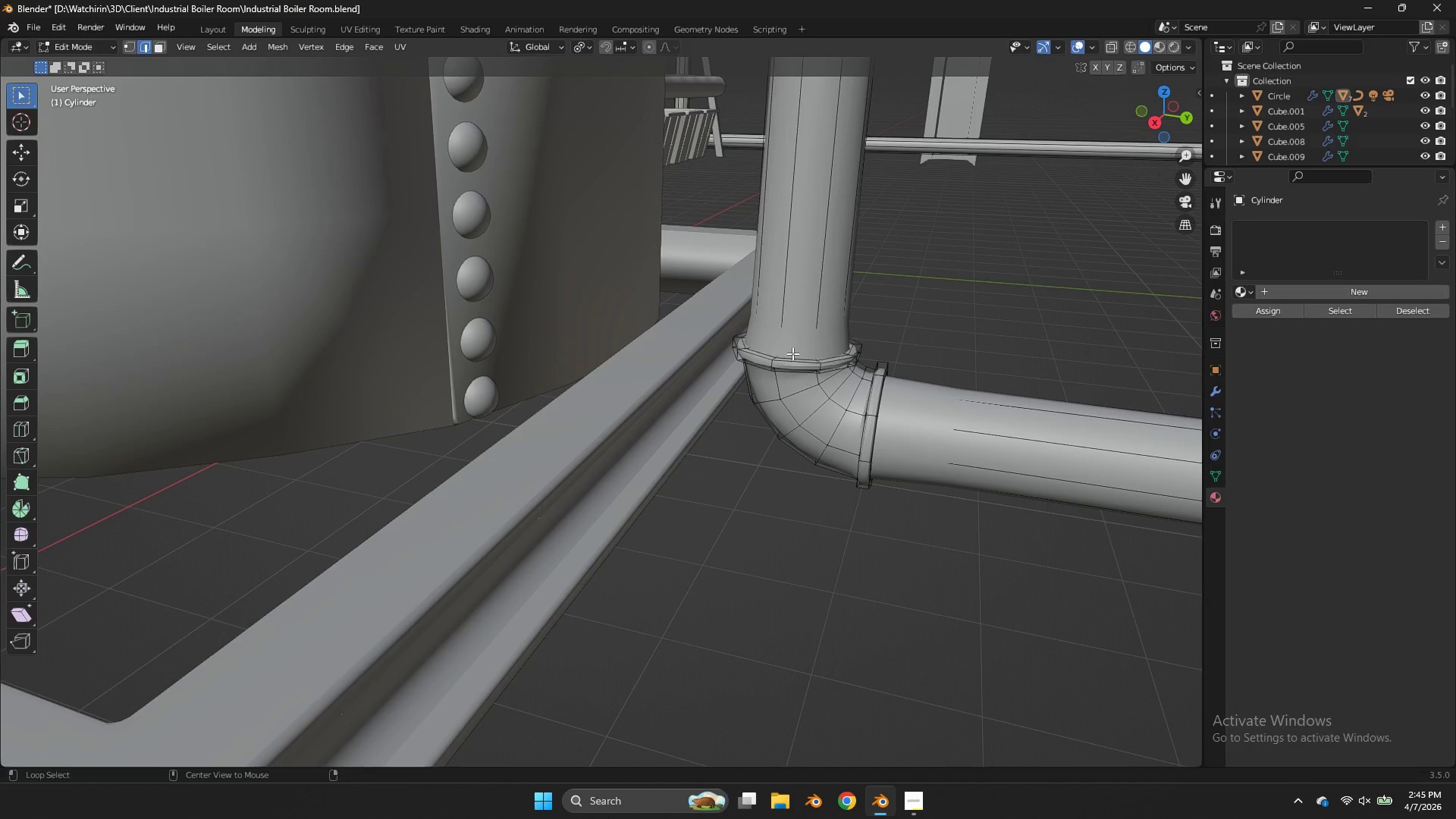 
key(Shift+E)
 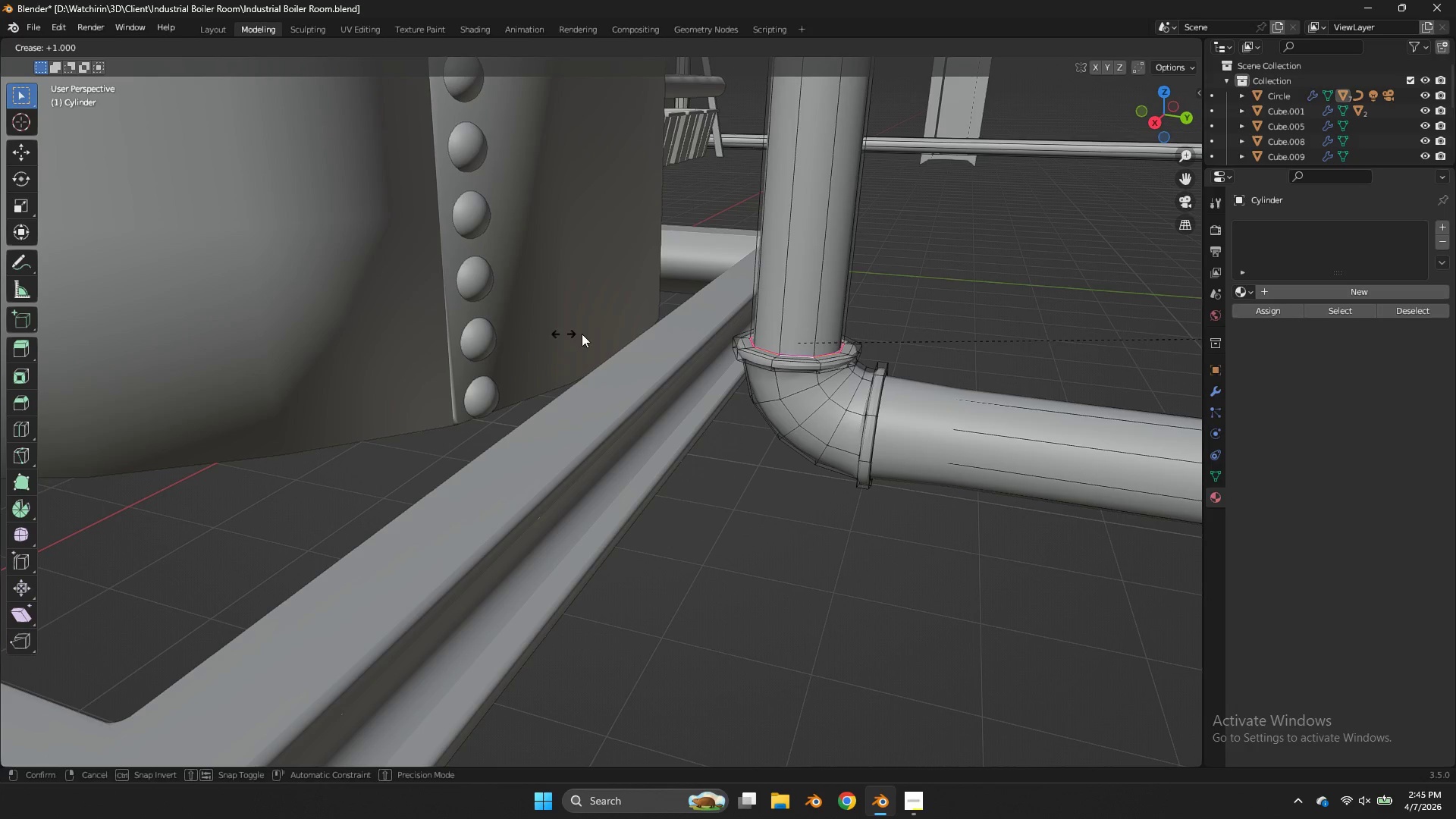 
left_click_drag(start_coordinate=[600, 337], to_coordinate=[607, 340])
 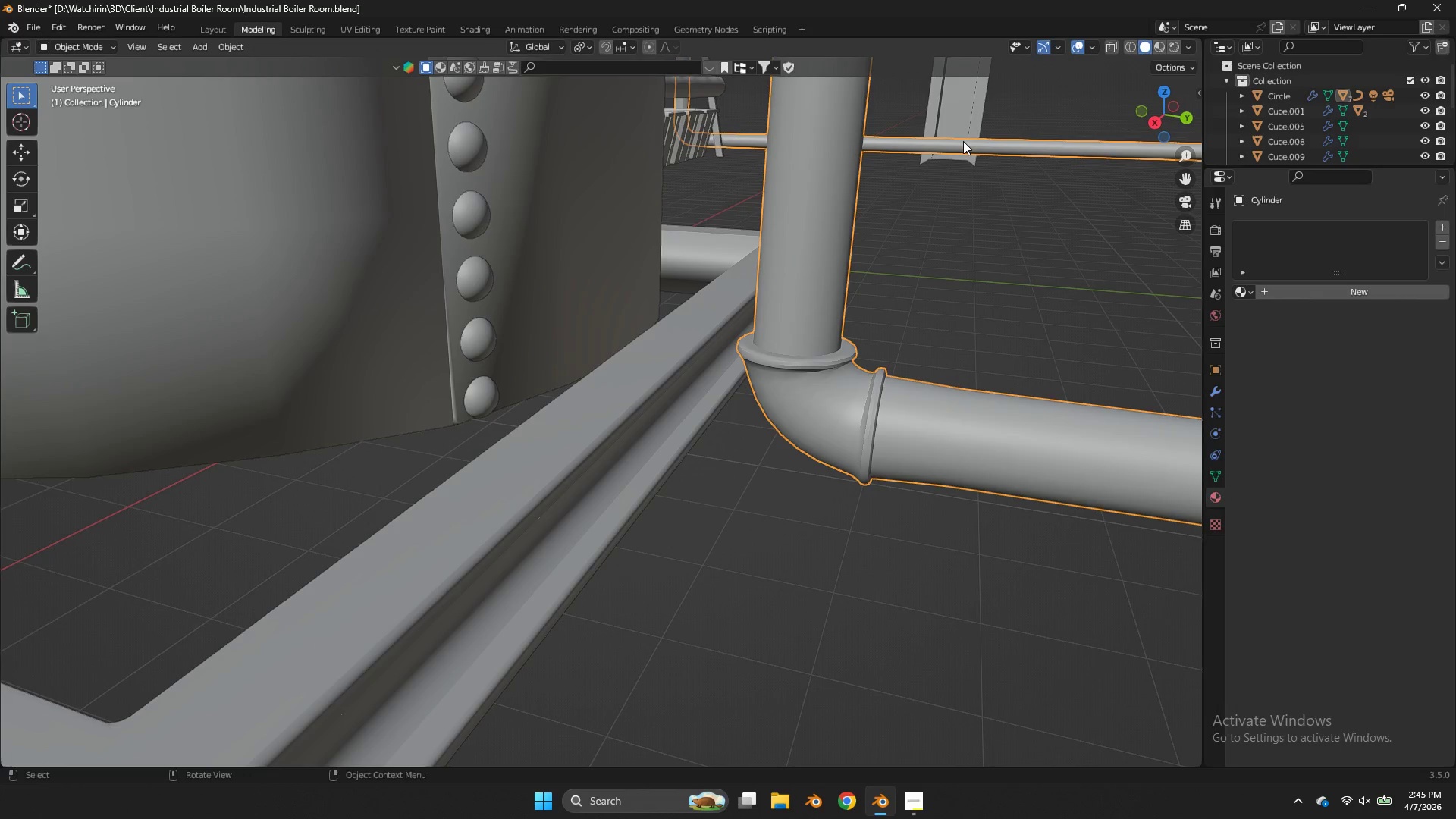 
key(Tab)
 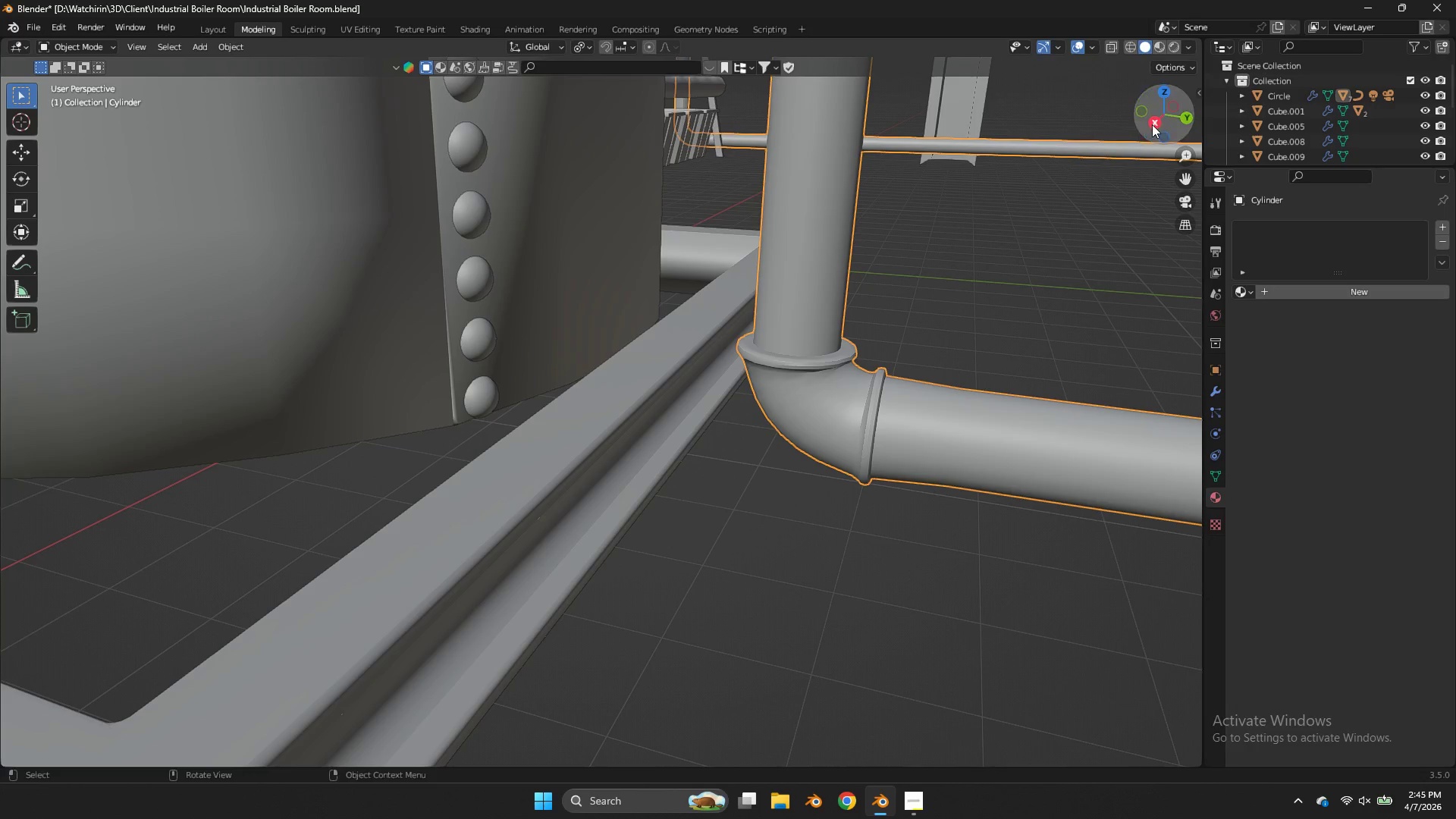 
key(Tab)
 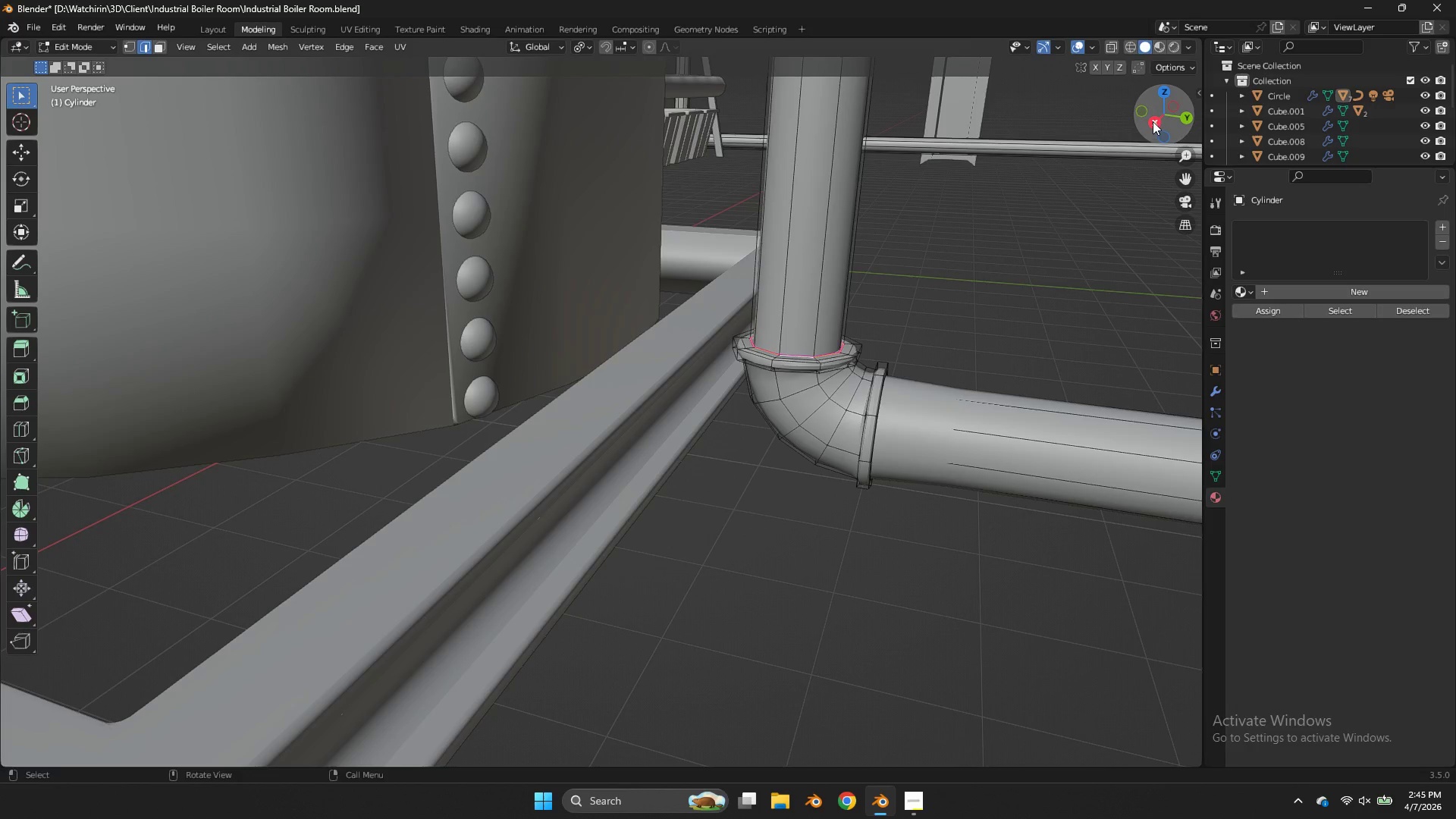 
left_click_drag(start_coordinate=[1154, 122], to_coordinate=[1051, 87])
 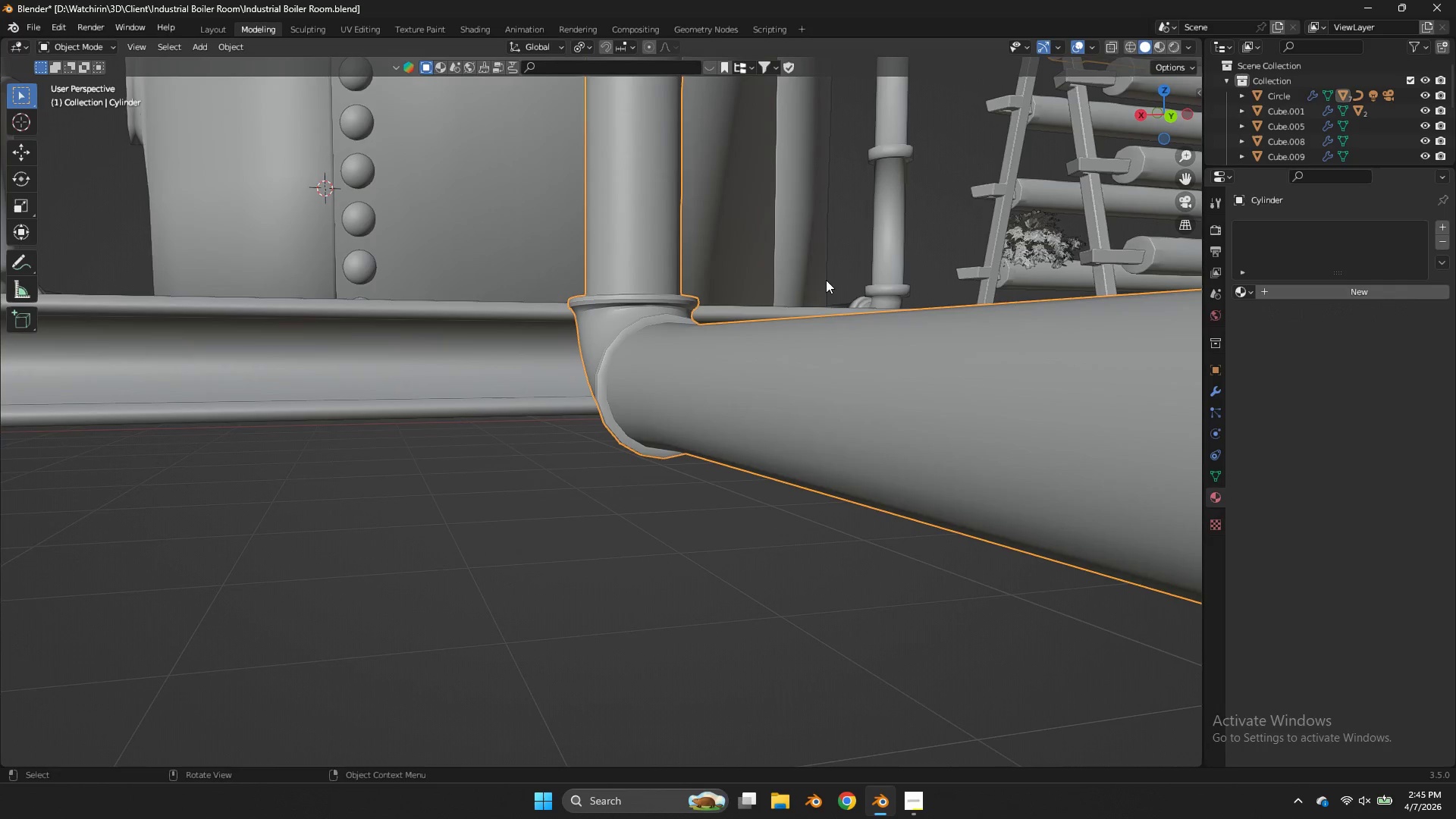 
key(Tab)
 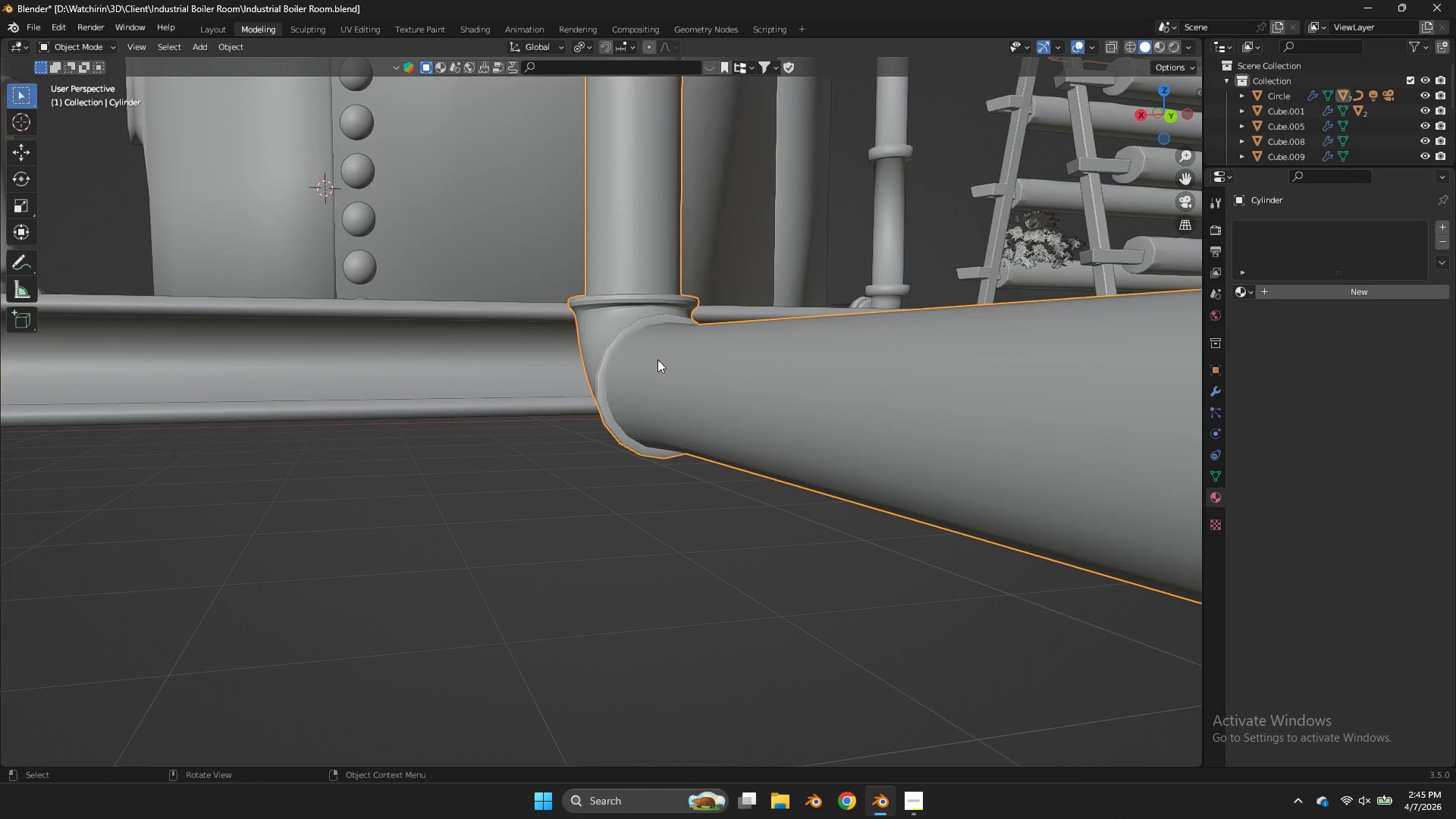 
key(Tab)
 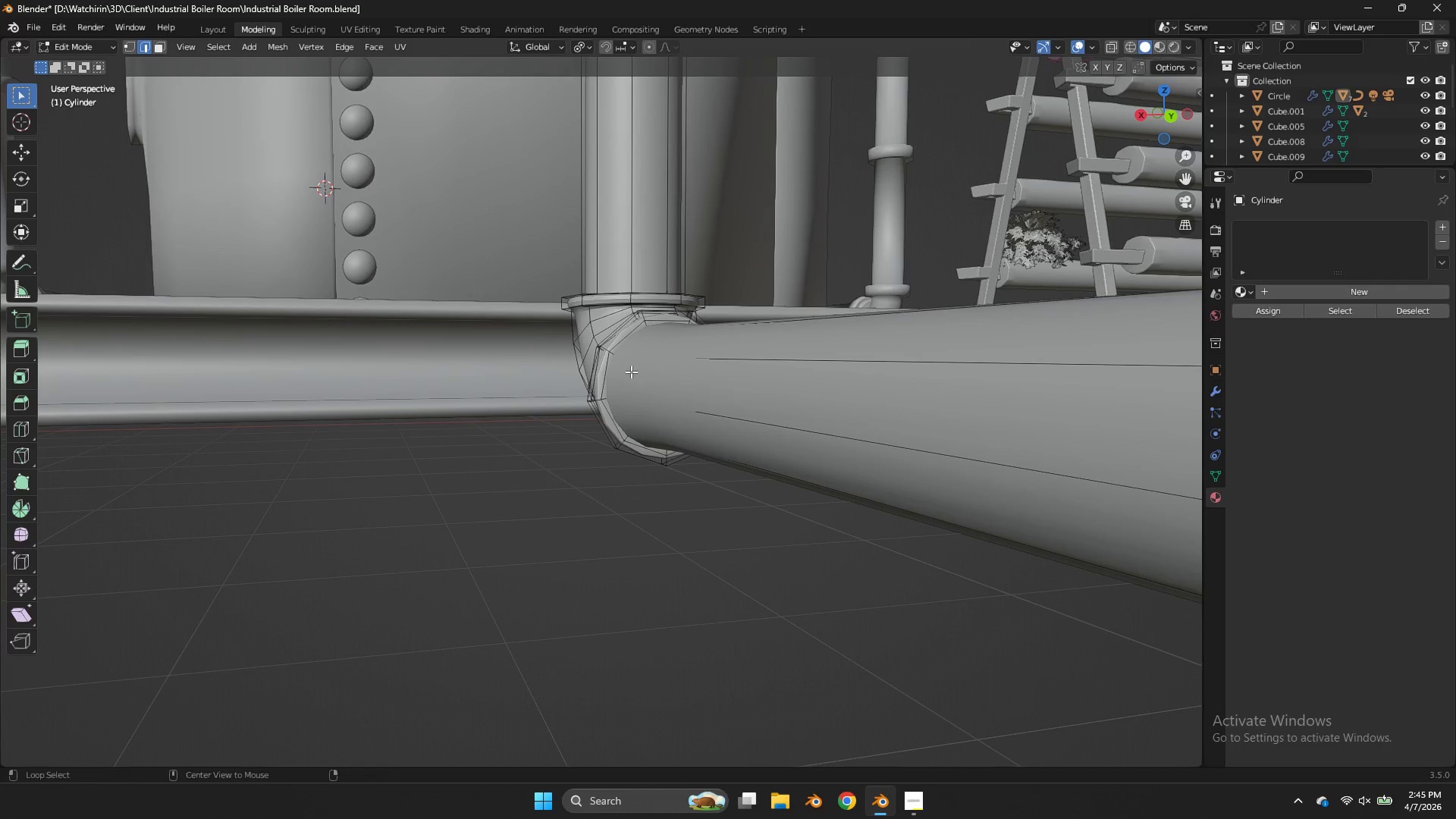 
hold_key(key=AltLeft, duration=1.78)
left_click([610, 374])
 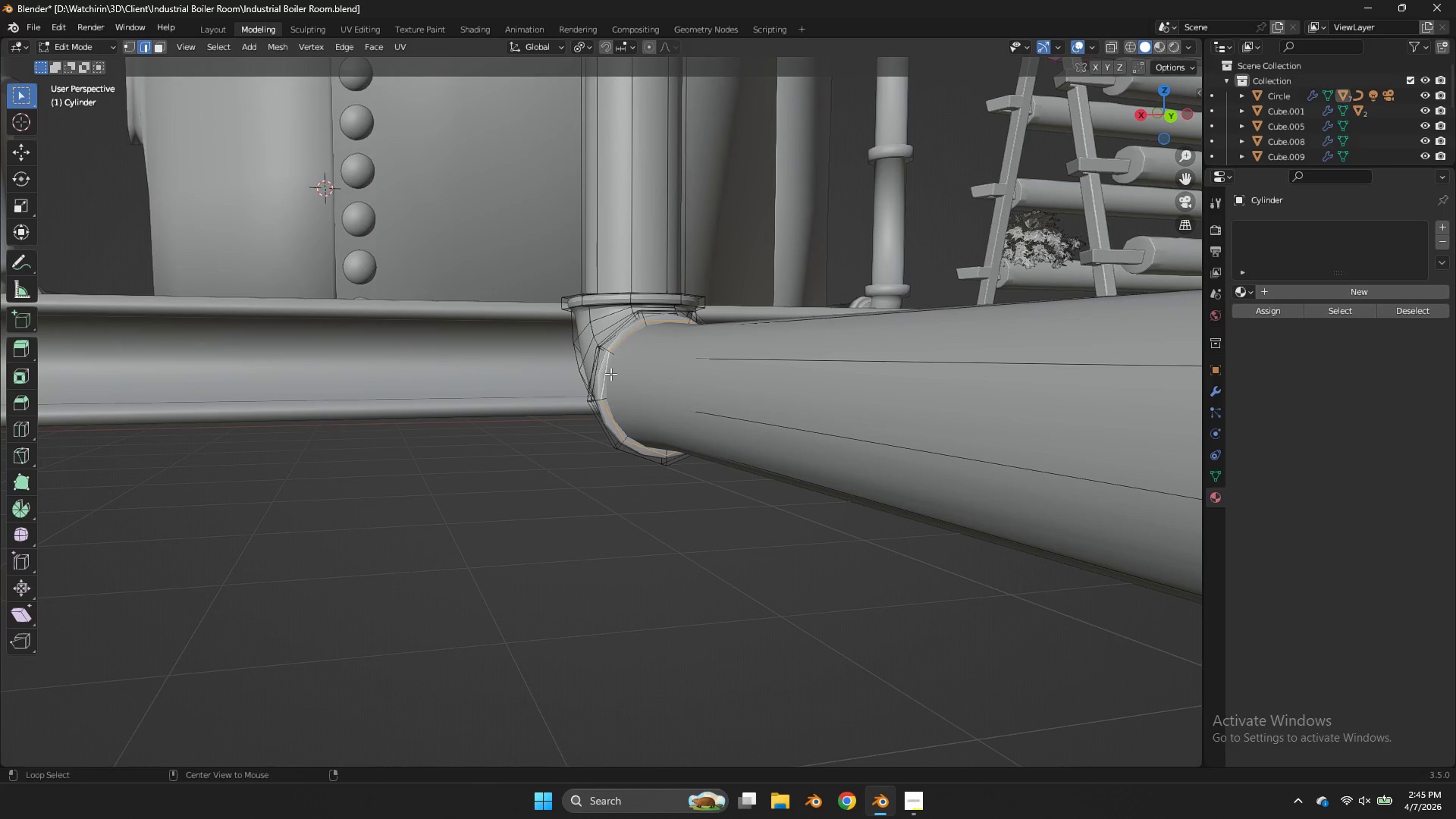 
left_click([611, 375])
 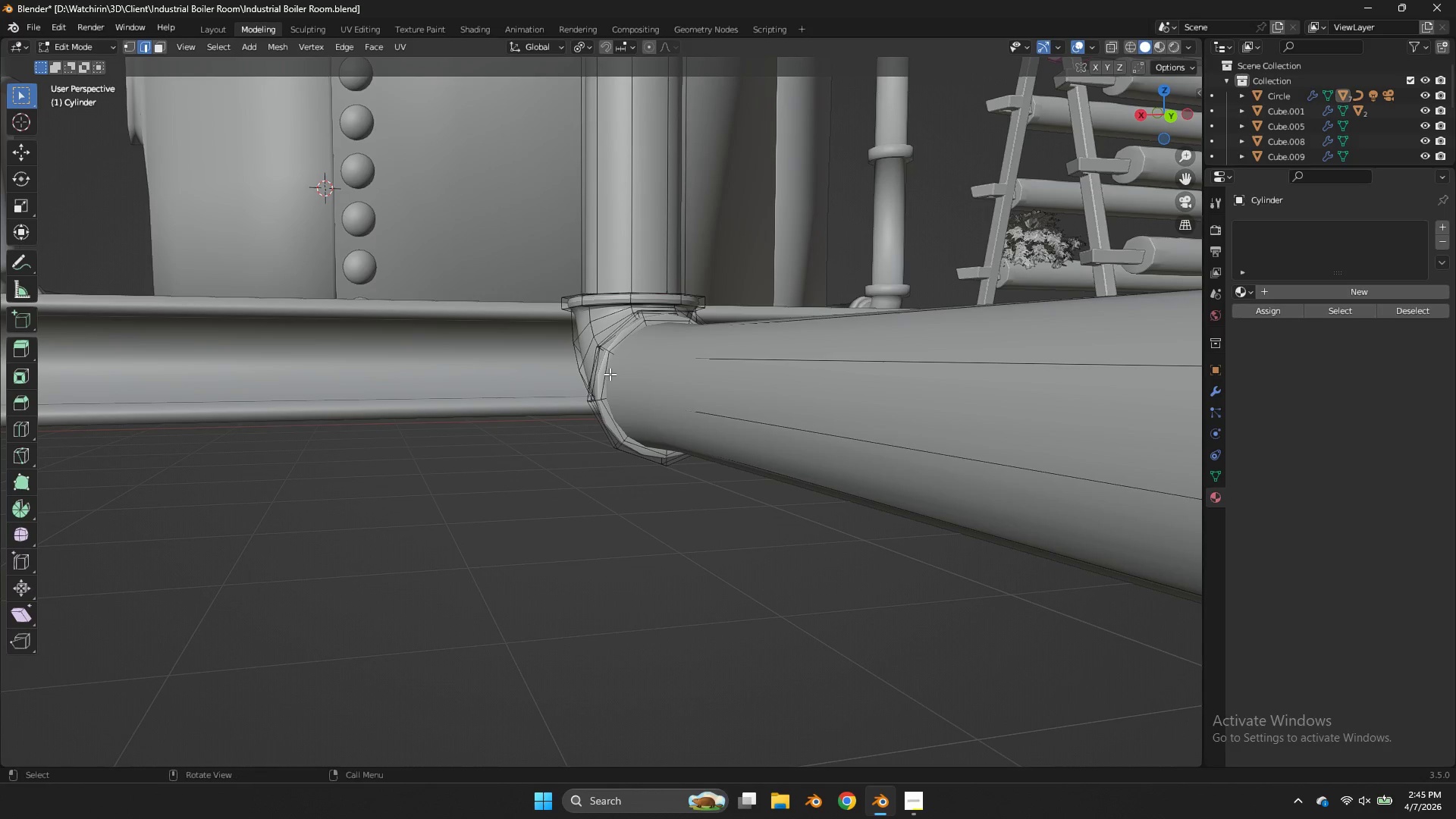 
key(Z)
 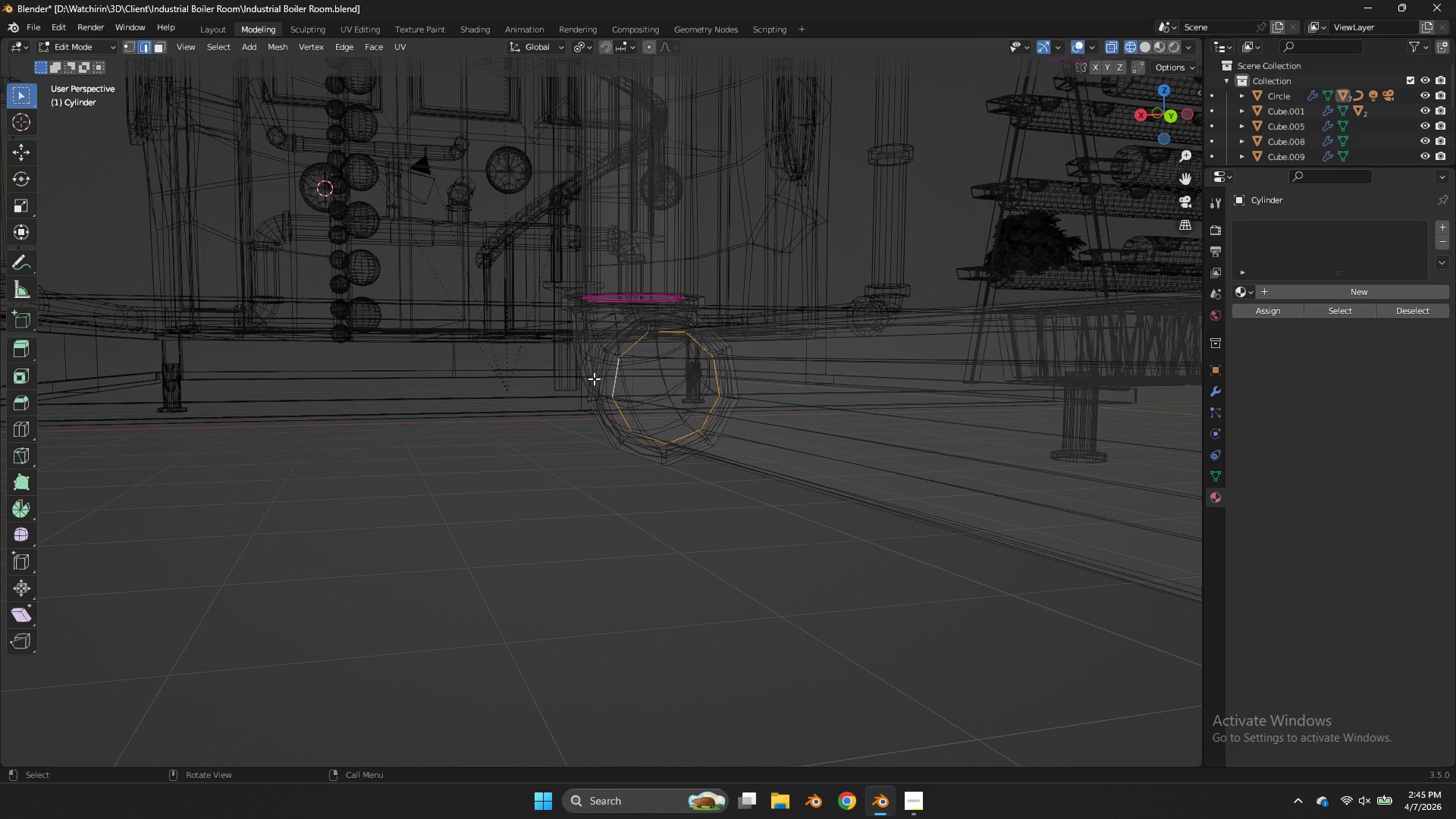 
key(Shift+E)
 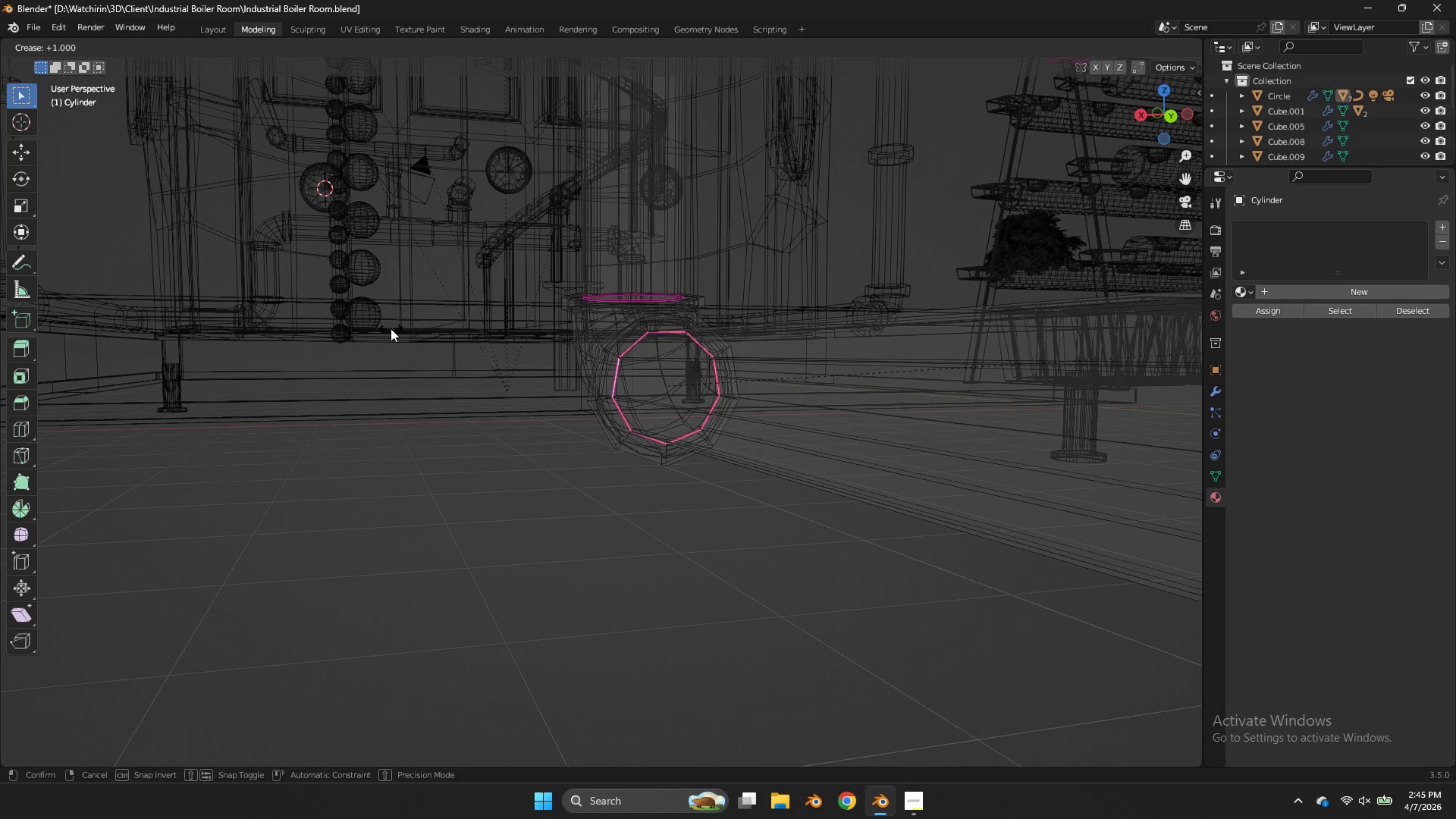 
left_click([429, 342])
 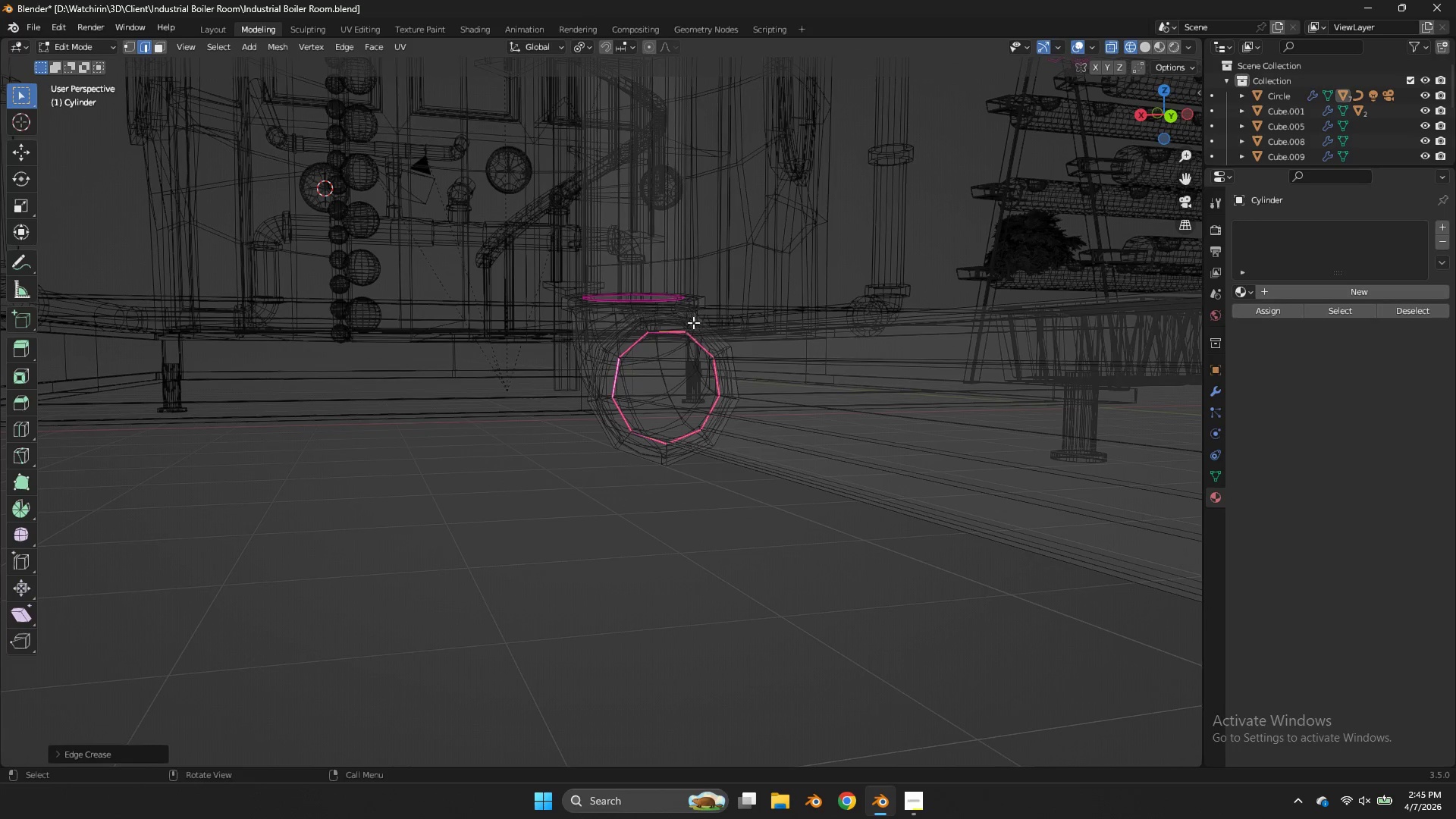 
key(Z)
 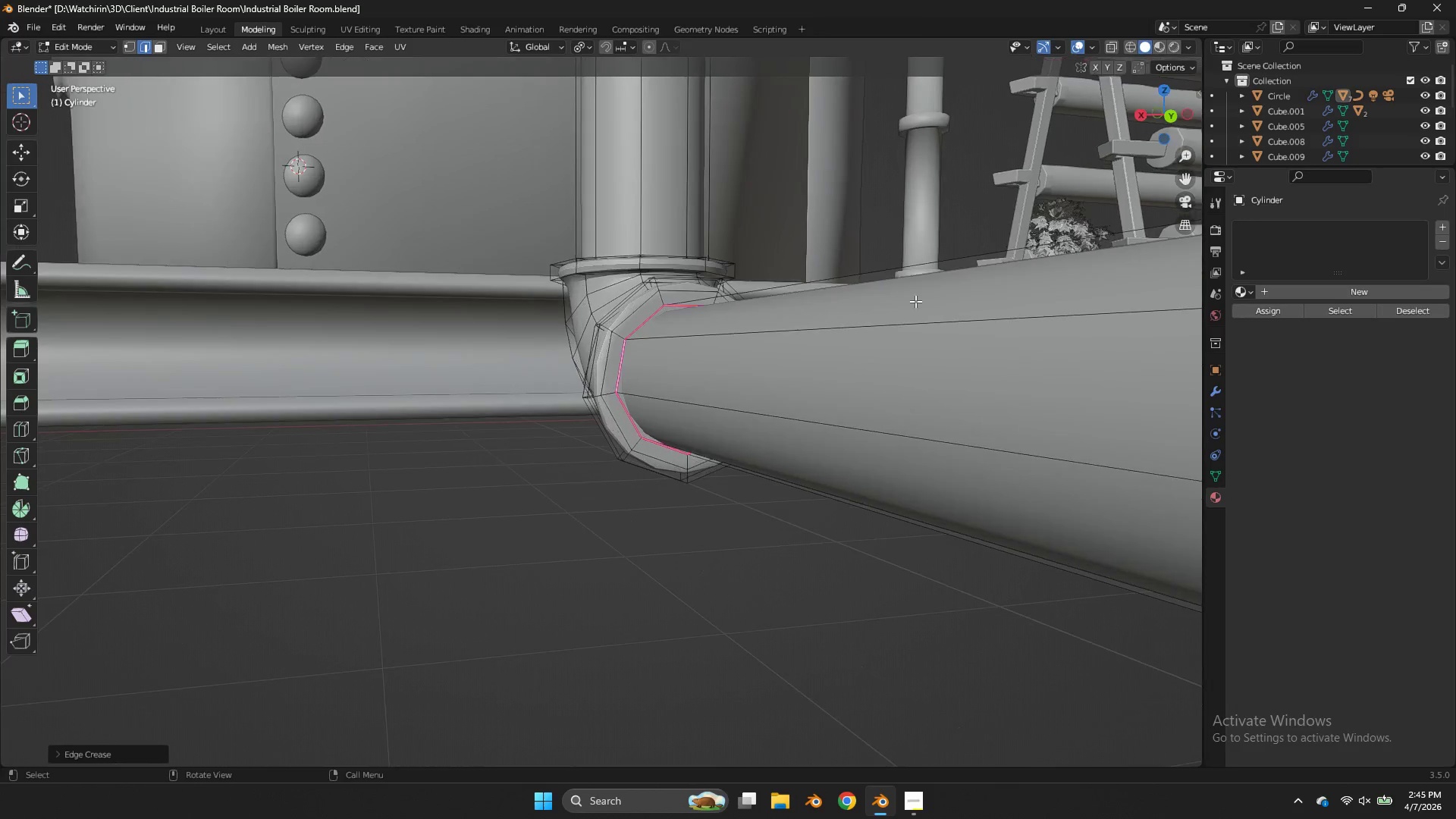 
scroll: coordinate [912, 304], scroll_direction: up, amount: 1.0
 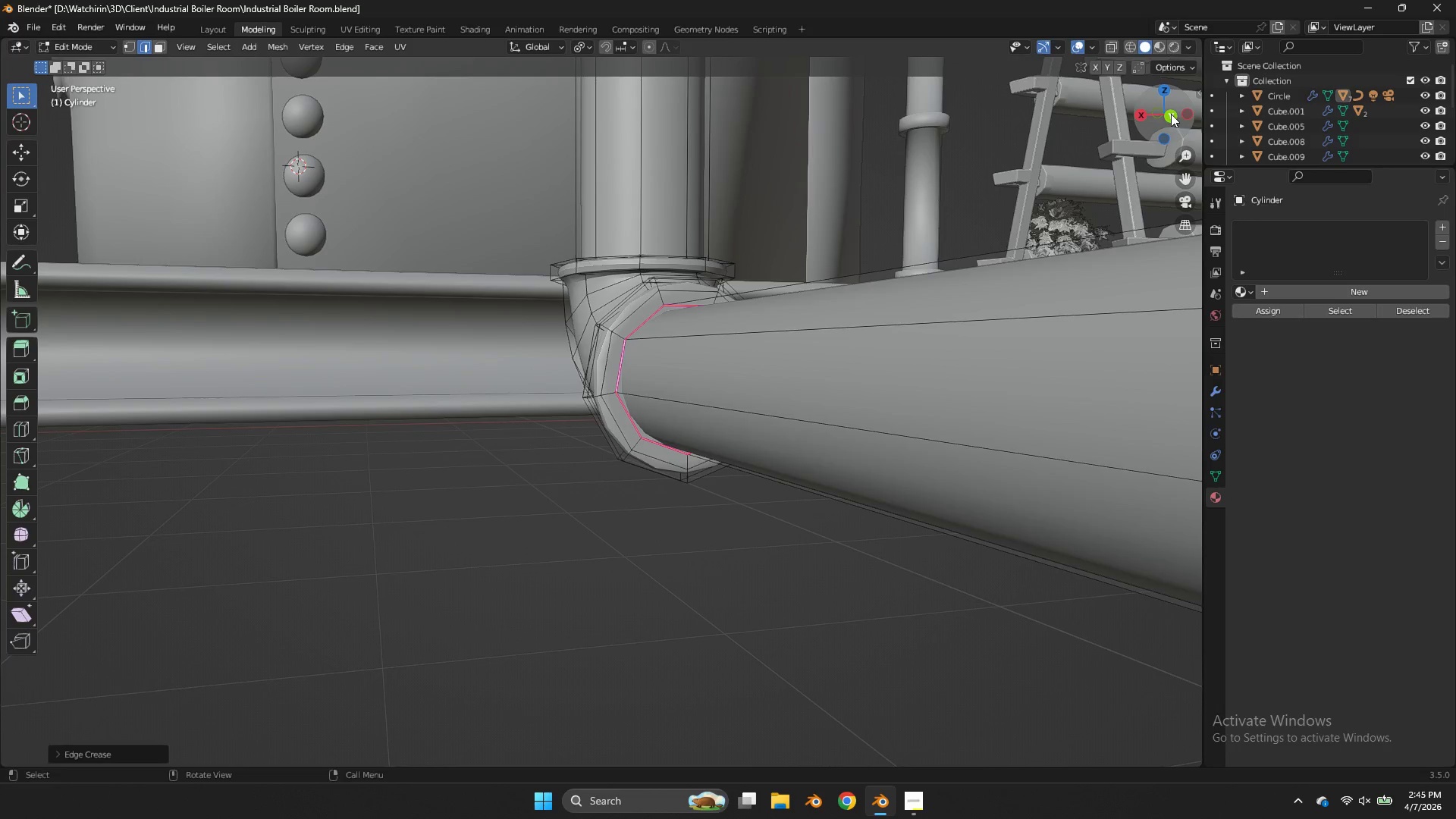 
left_click_drag(start_coordinate=[1171, 114], to_coordinate=[11, 126])
 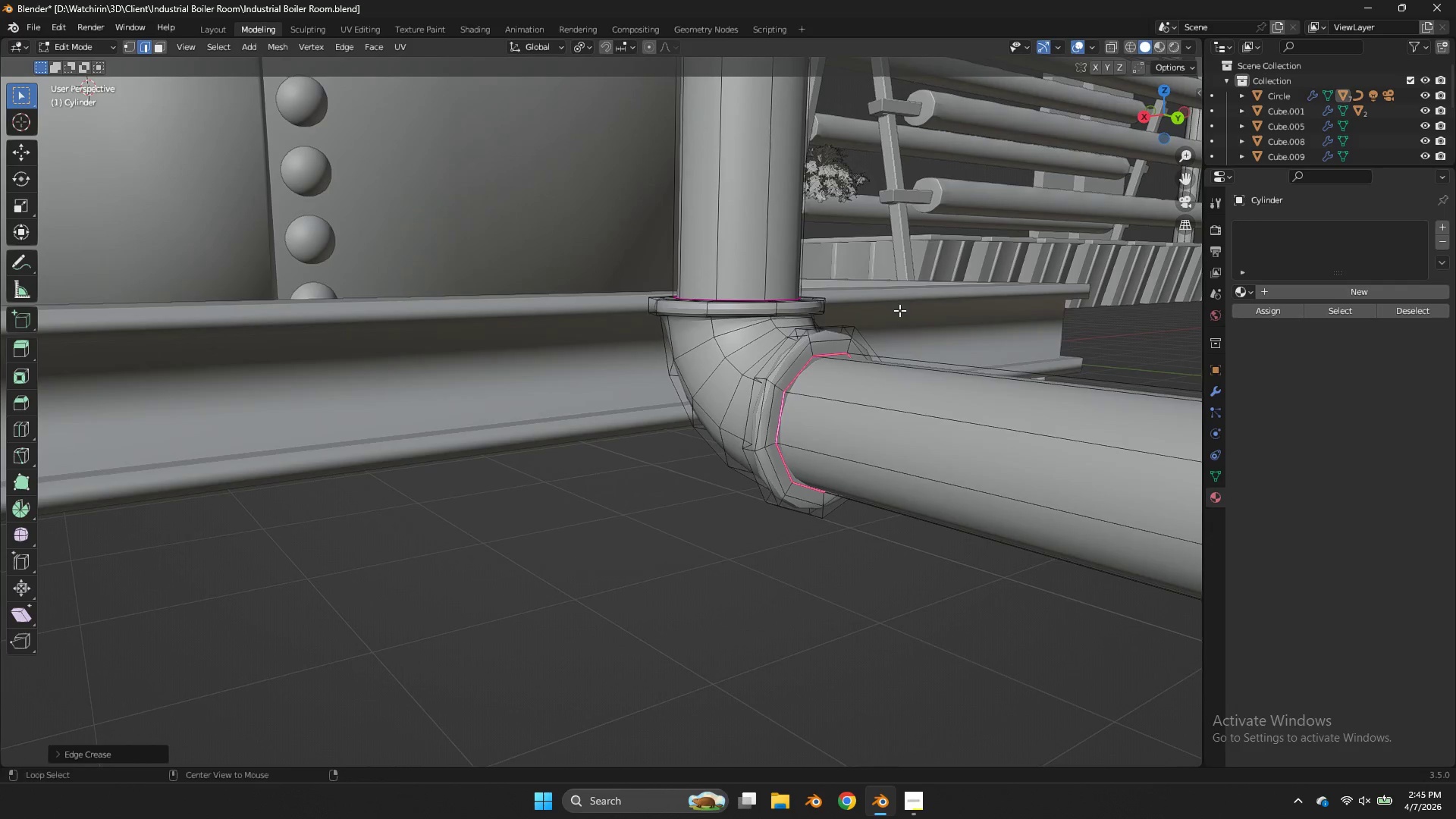 
hold_key(key=AltLeft, duration=1.55)
 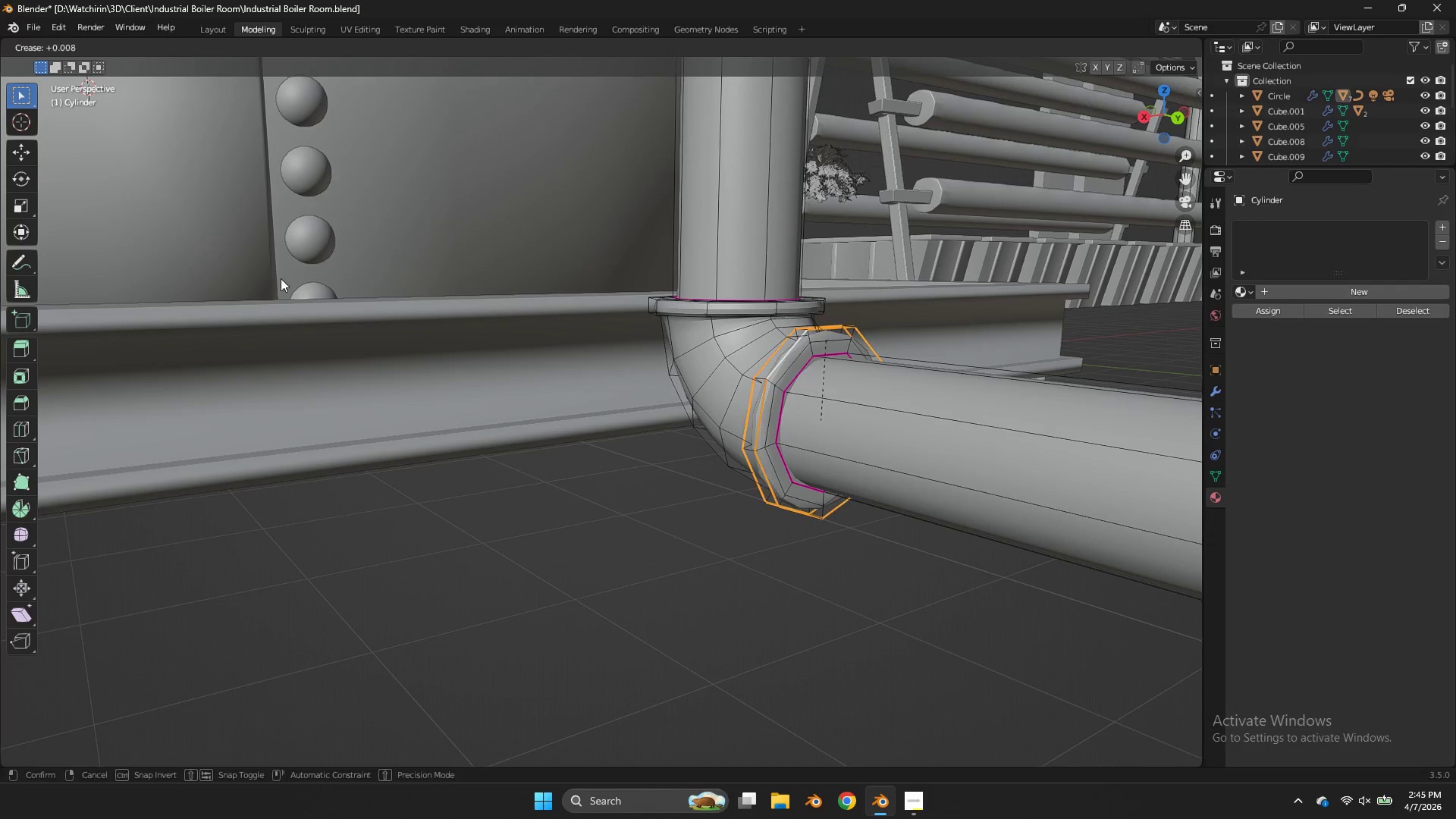 
key(Shift+E)
 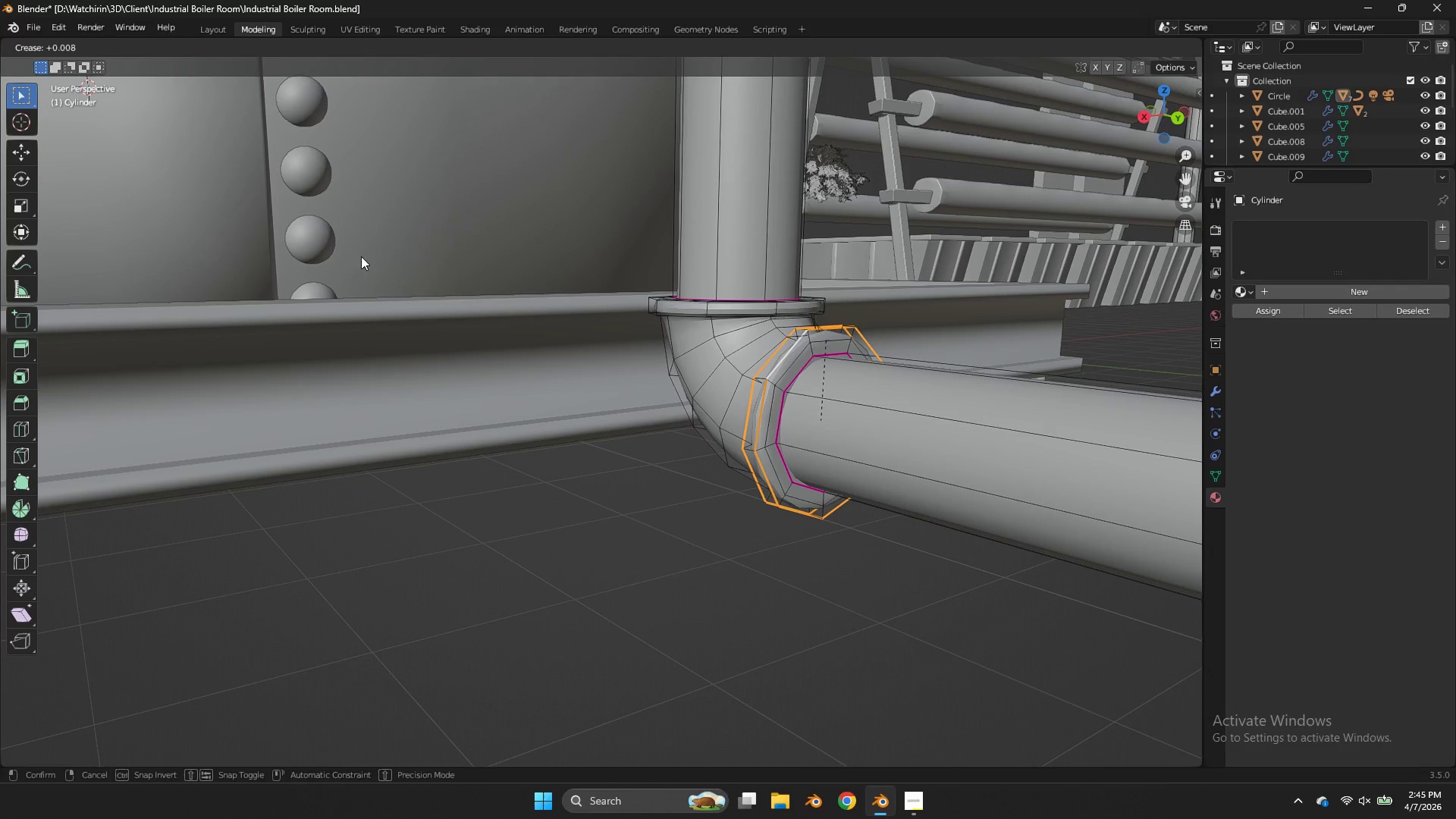 
left_click([375, 253])
 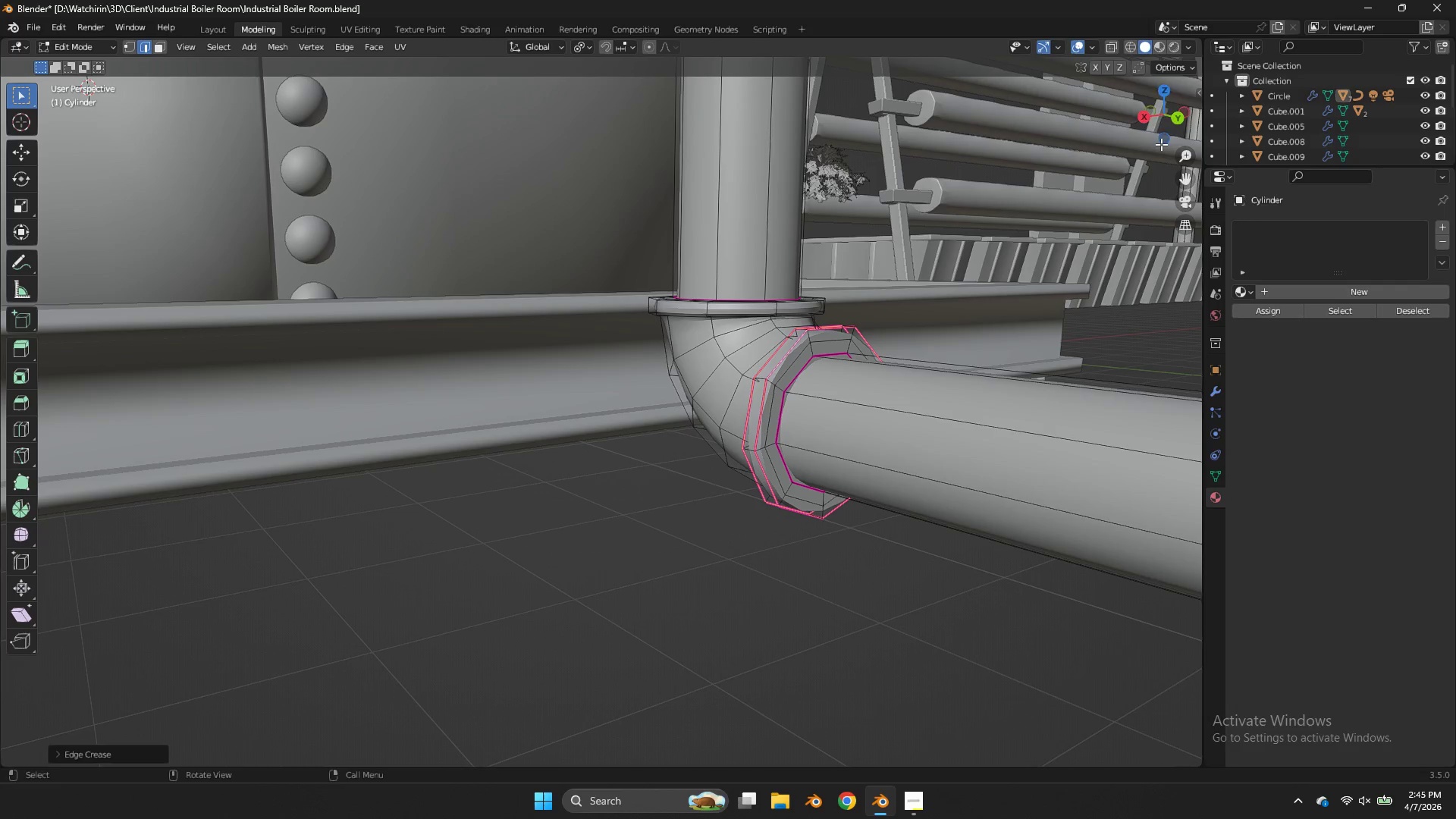 
left_click_drag(start_coordinate=[1160, 121], to_coordinate=[11, 132])
 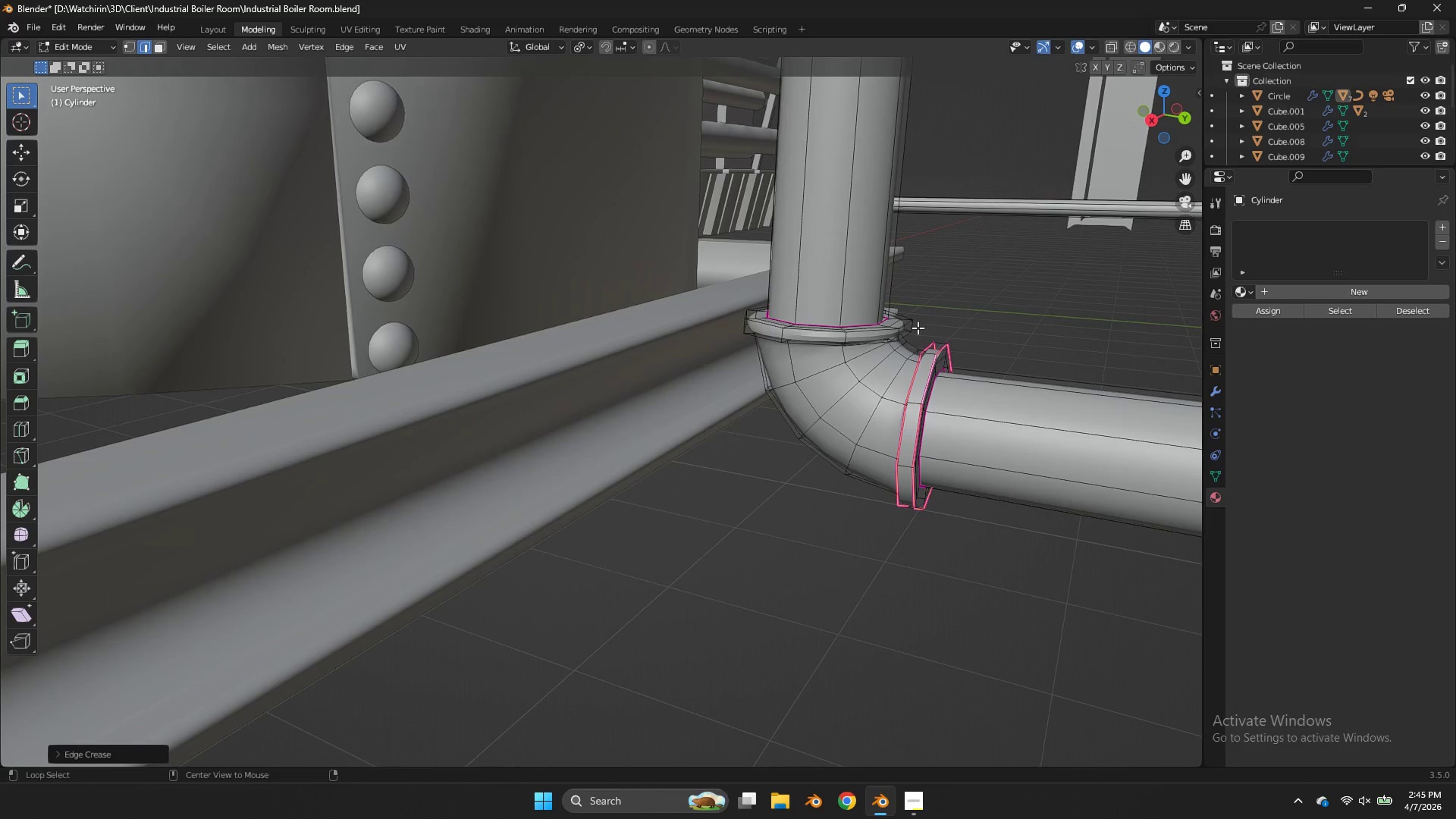 
hold_key(key=AltLeft, duration=1.16)
left_click([878, 341])
 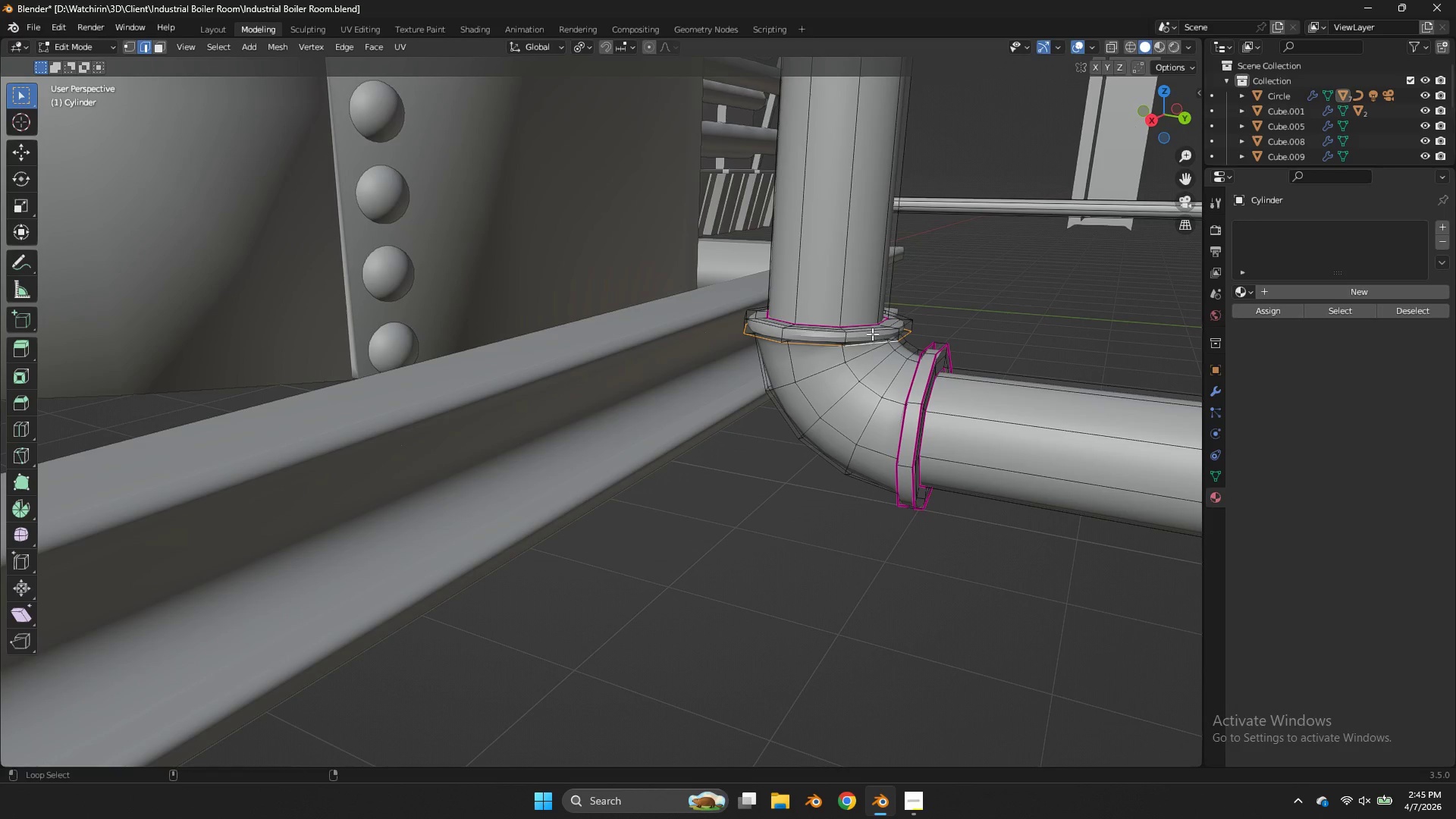 
double_click([872, 334])
 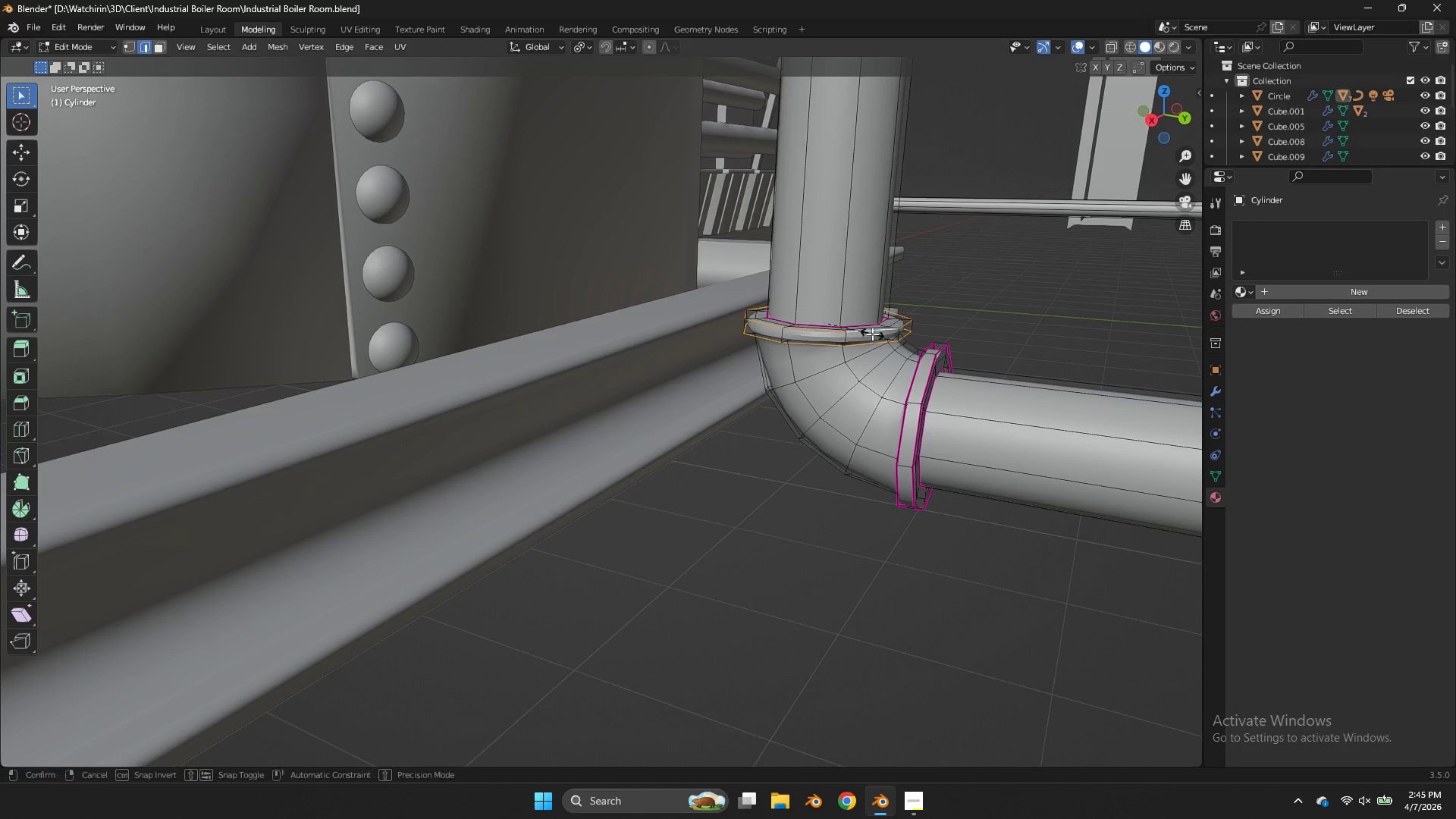 
key(Shift+E)
 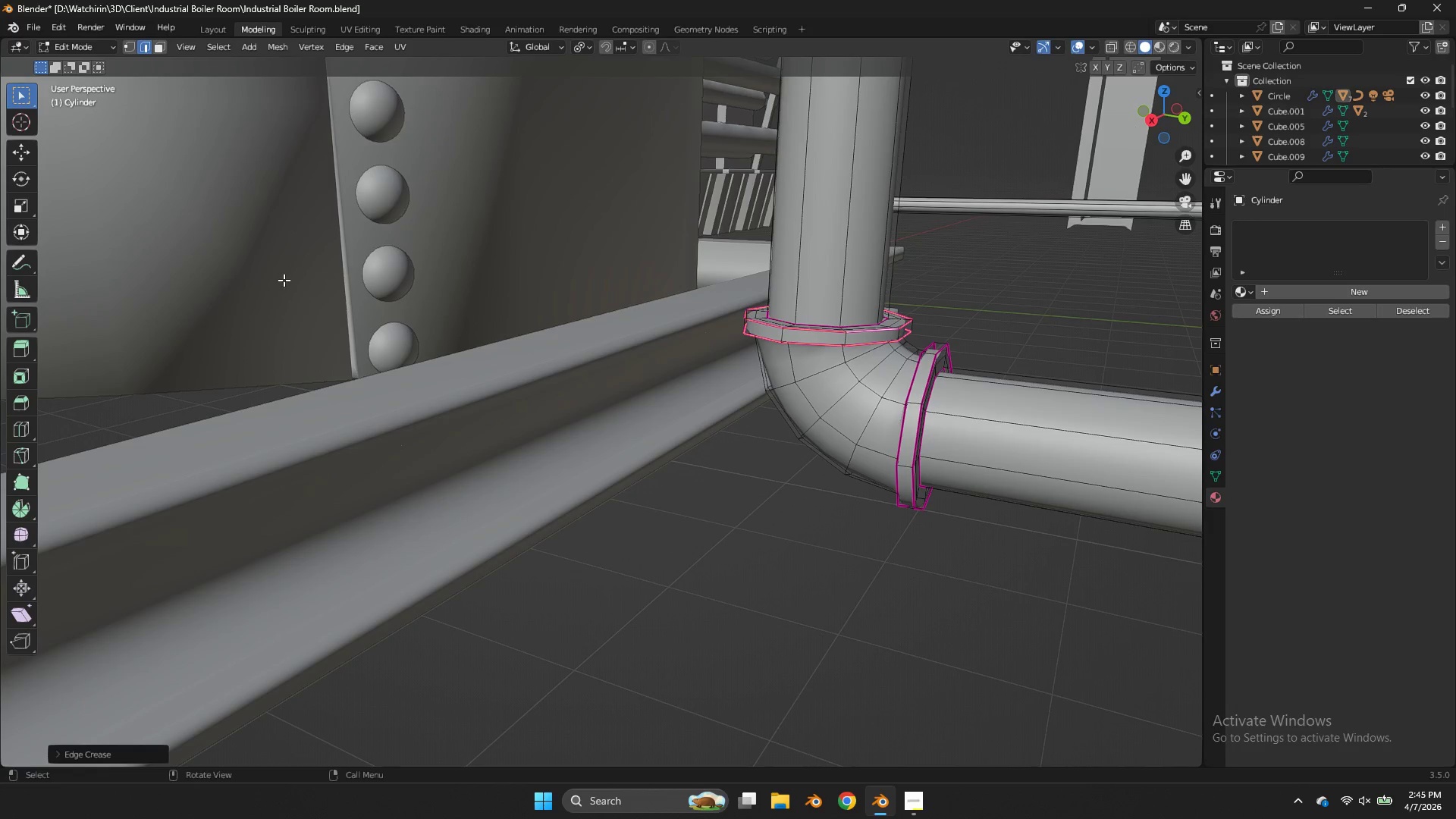 
key(Control+ControlLeft)
 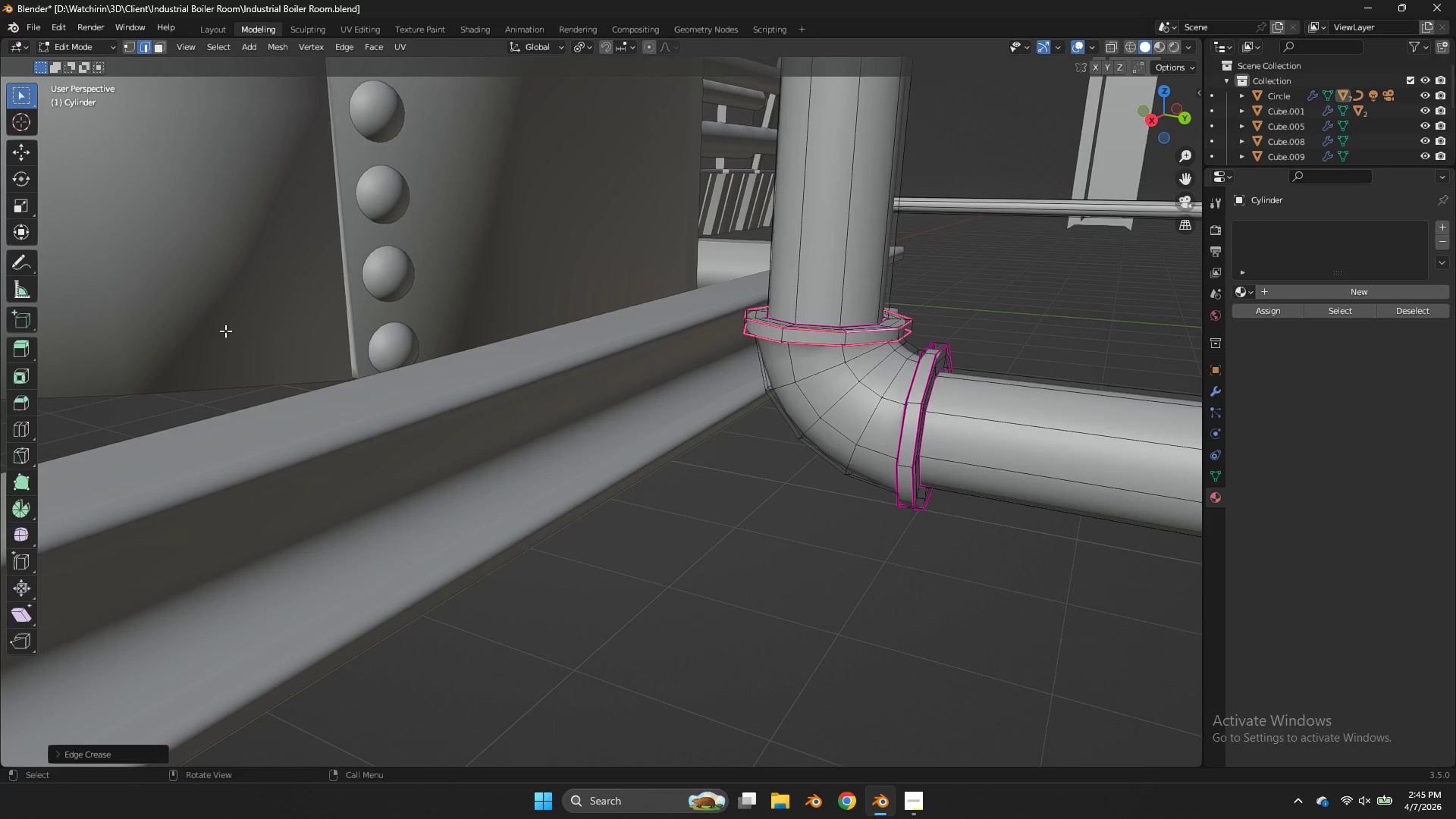 
key(Tab)
 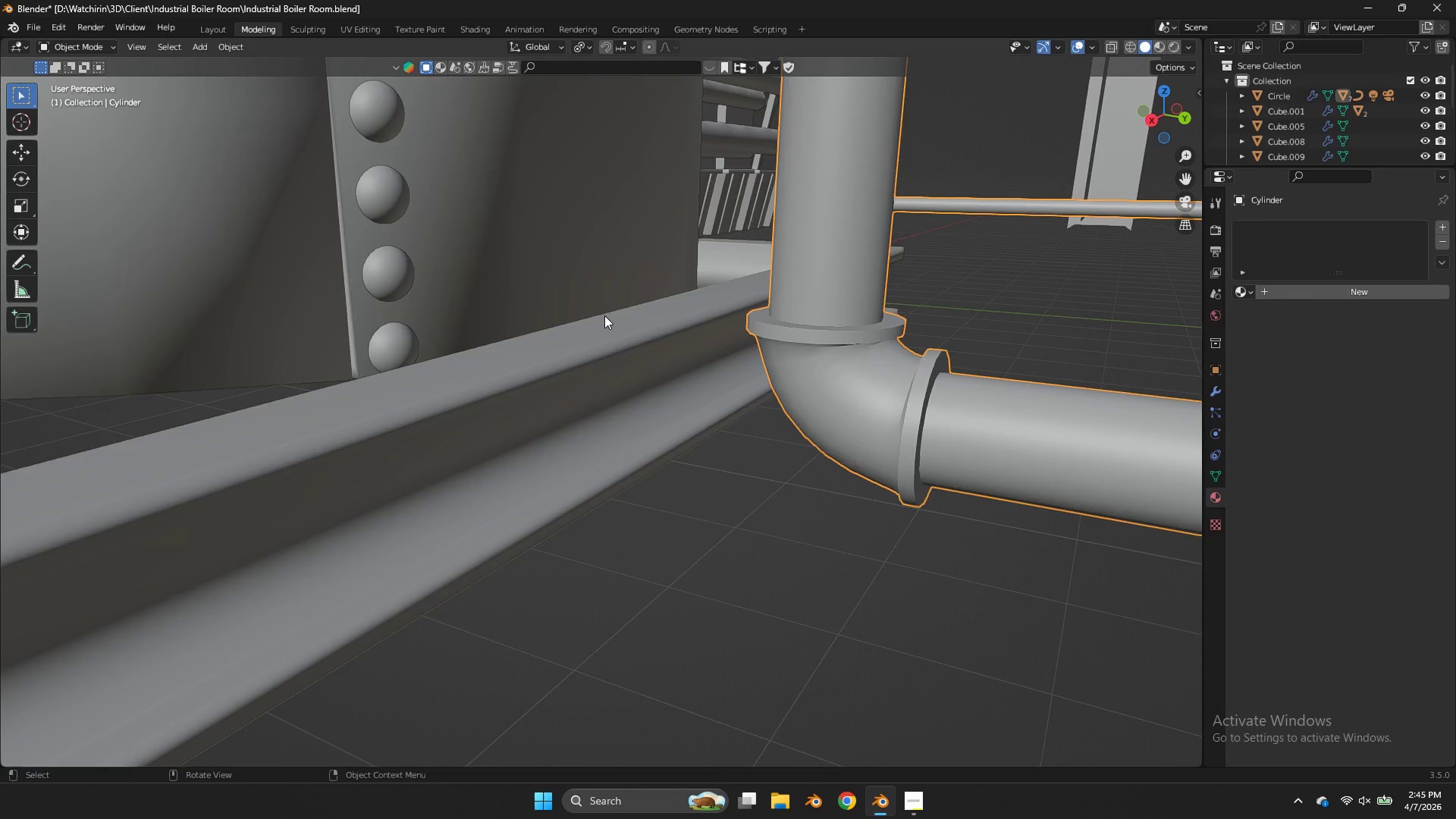 
key(Control+ControlLeft)
 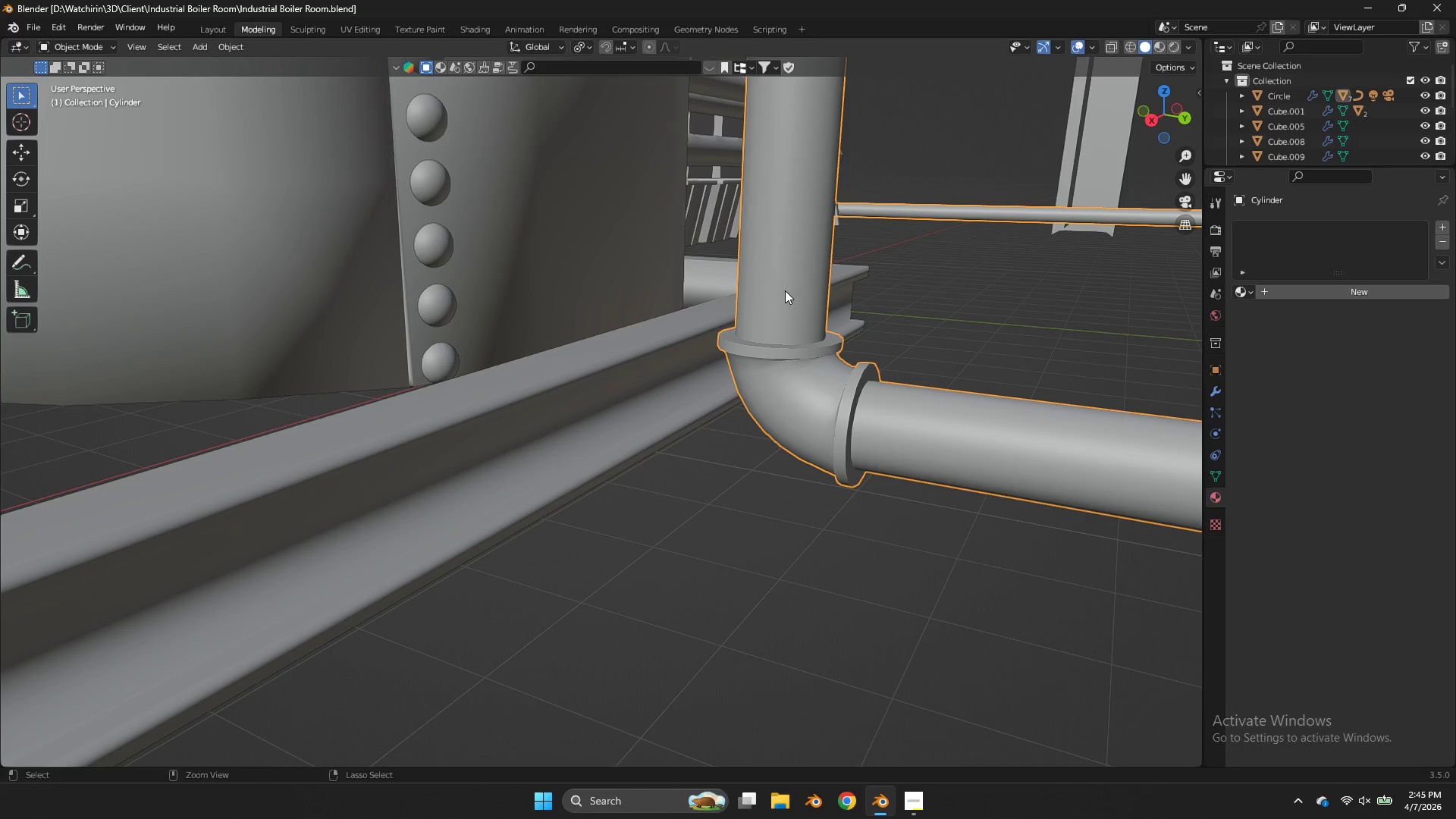 
key(Control+S)
 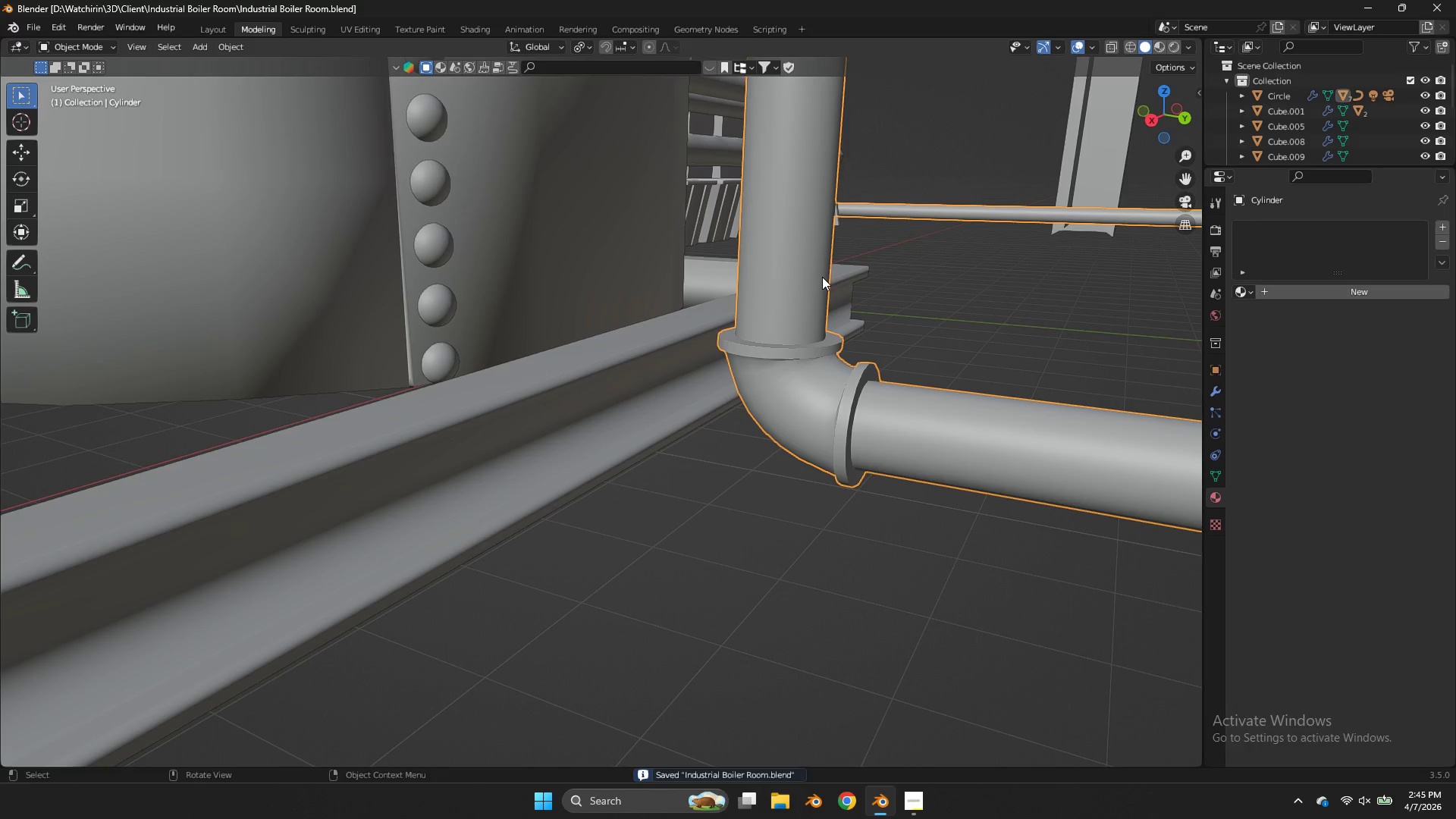 
scroll: coordinate [604, 315], scroll_direction: down, amount: 1.0
 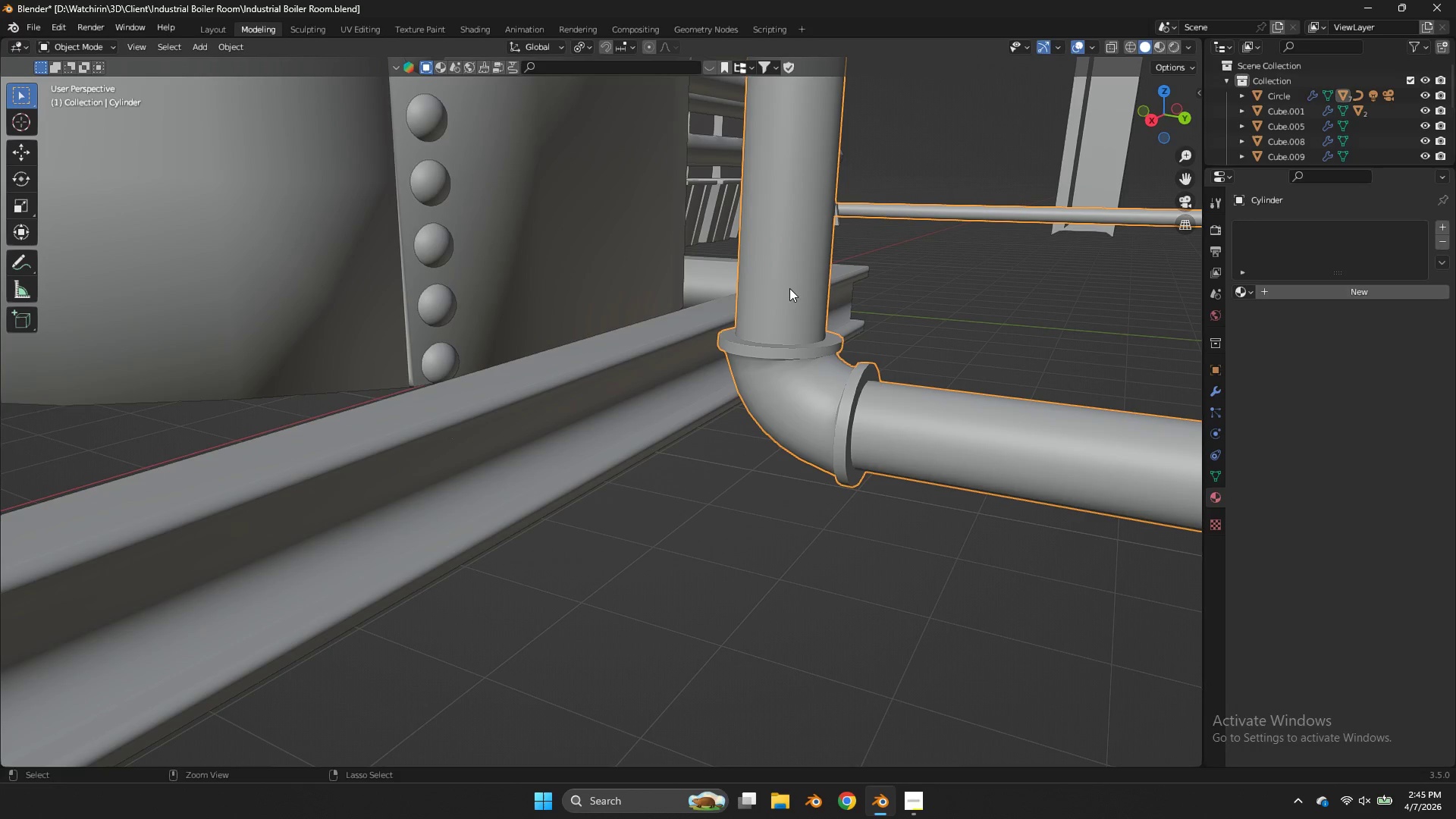 
wait(8.18)
 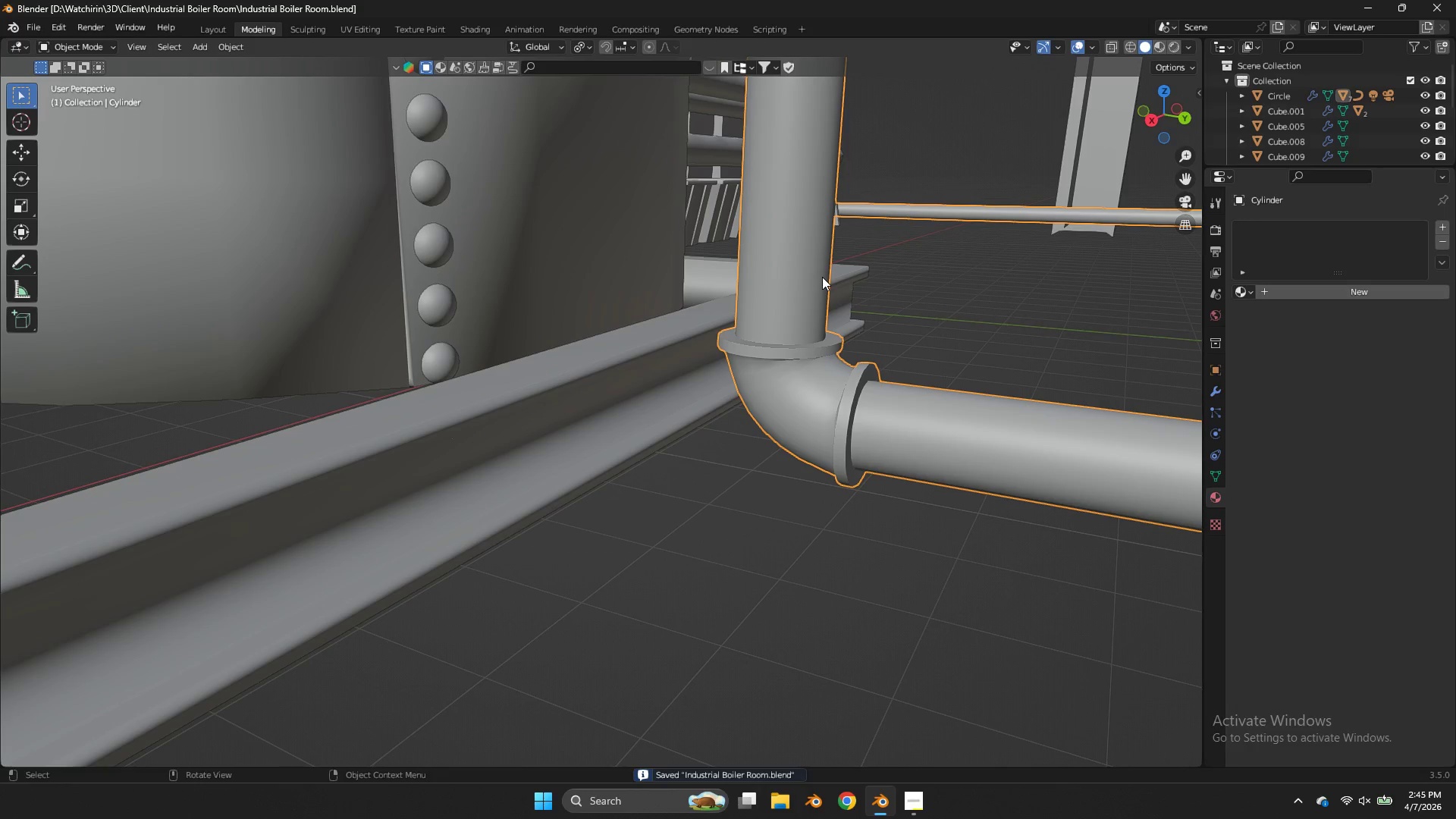 
key(Tab)
 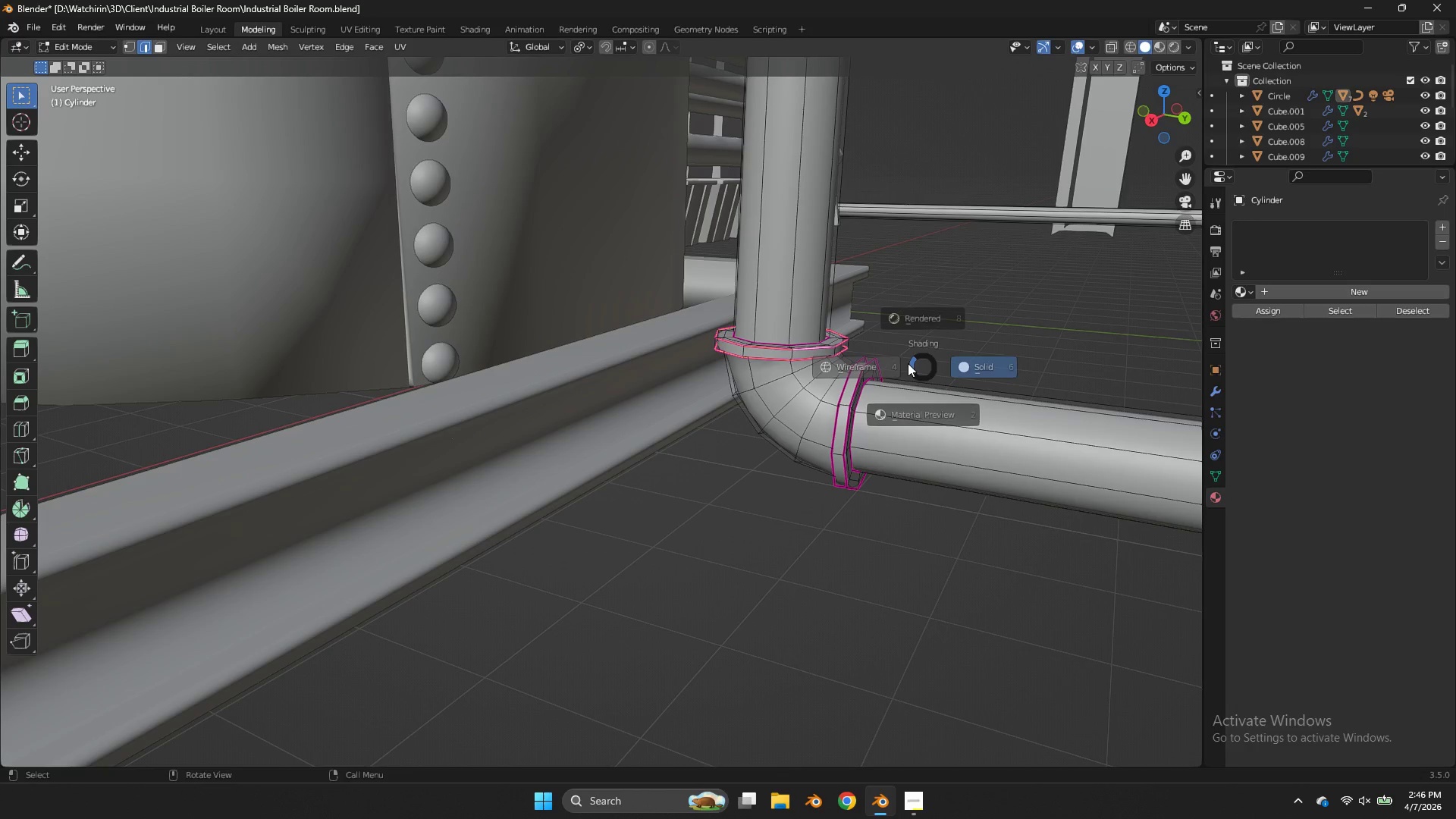 
key(Z)
 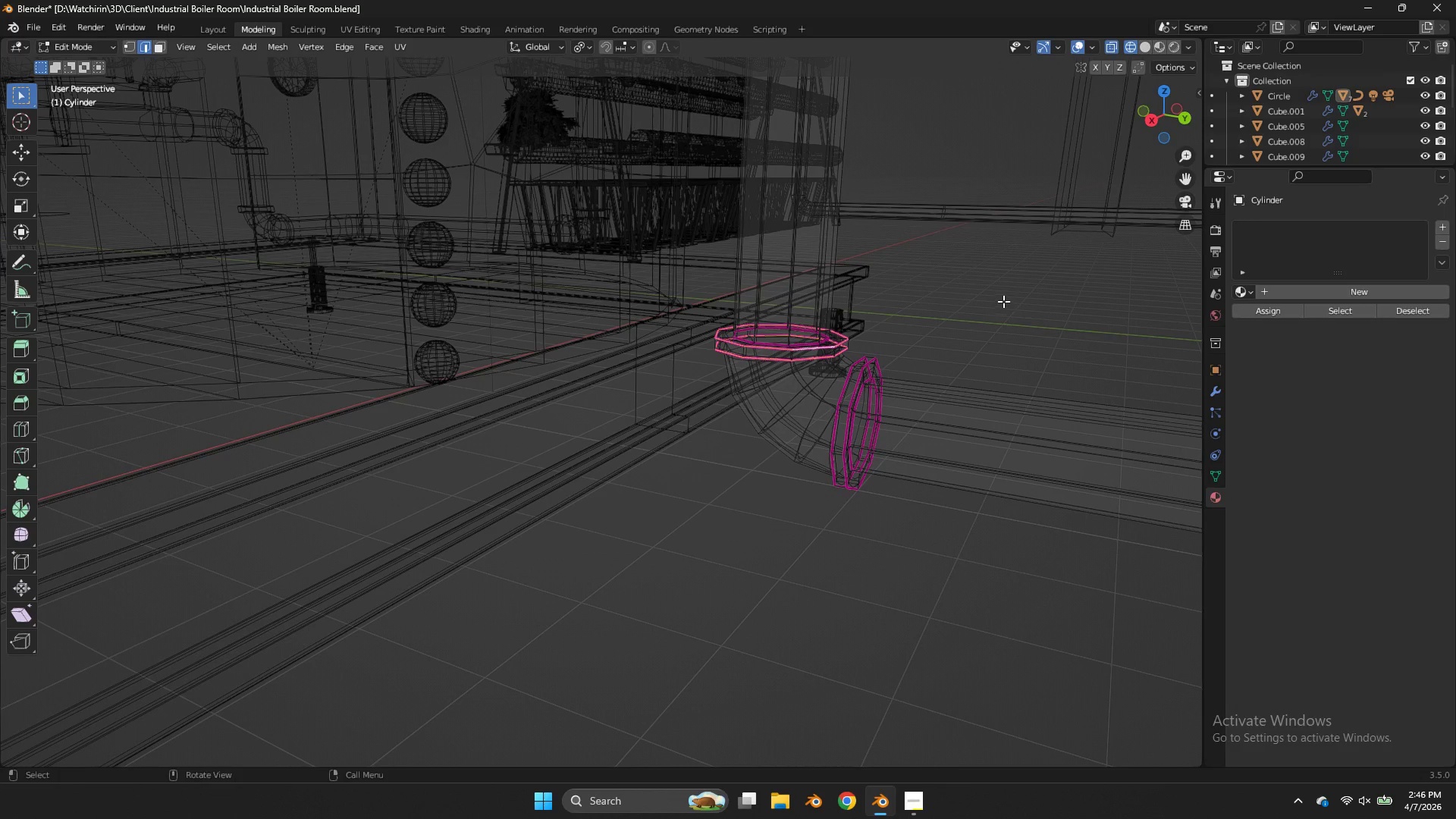 
left_click_drag(start_coordinate=[1003, 301], to_coordinate=[586, 551])
 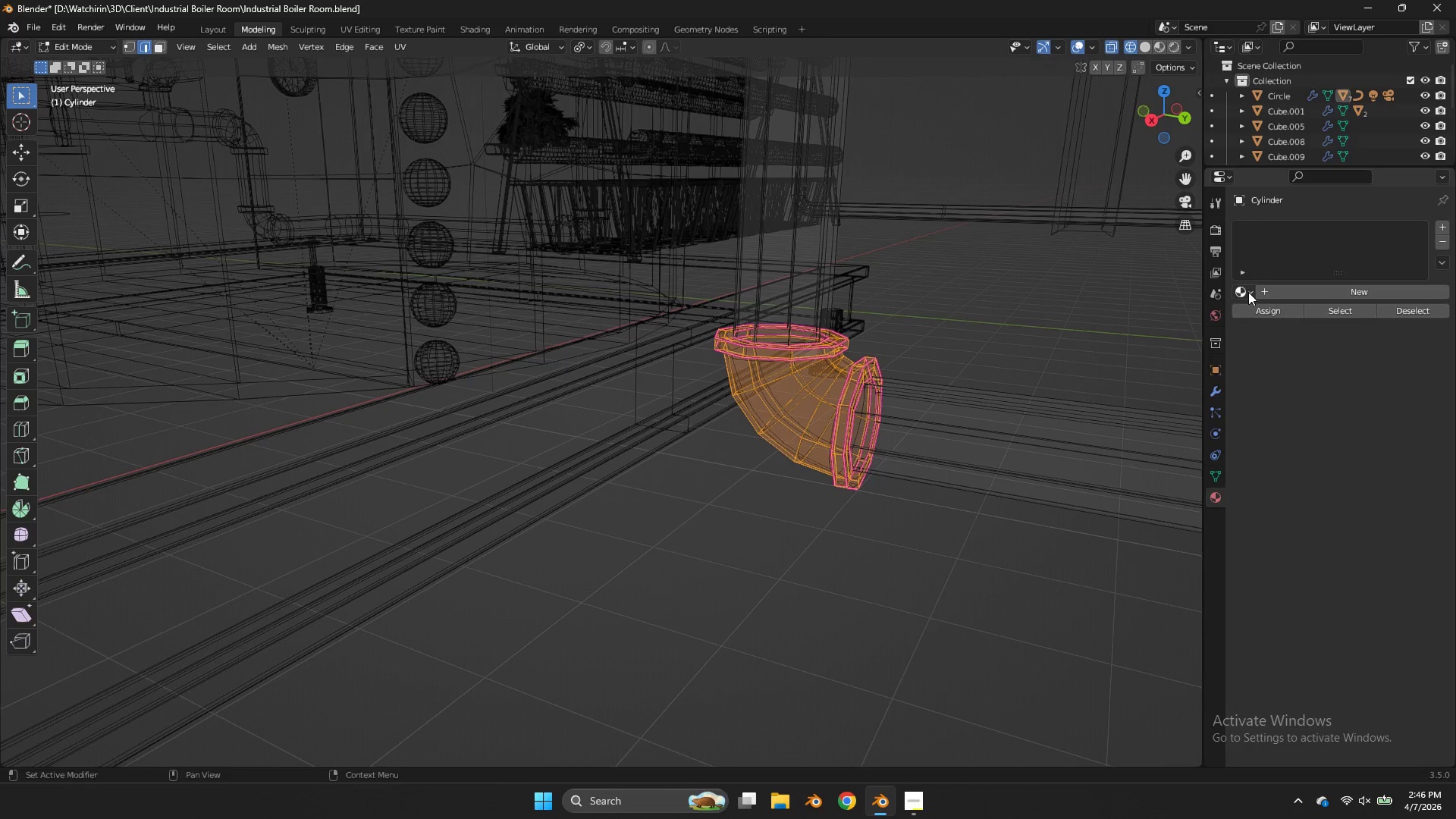 
scroll: coordinate [934, 310], scroll_direction: down, amount: 9.0
 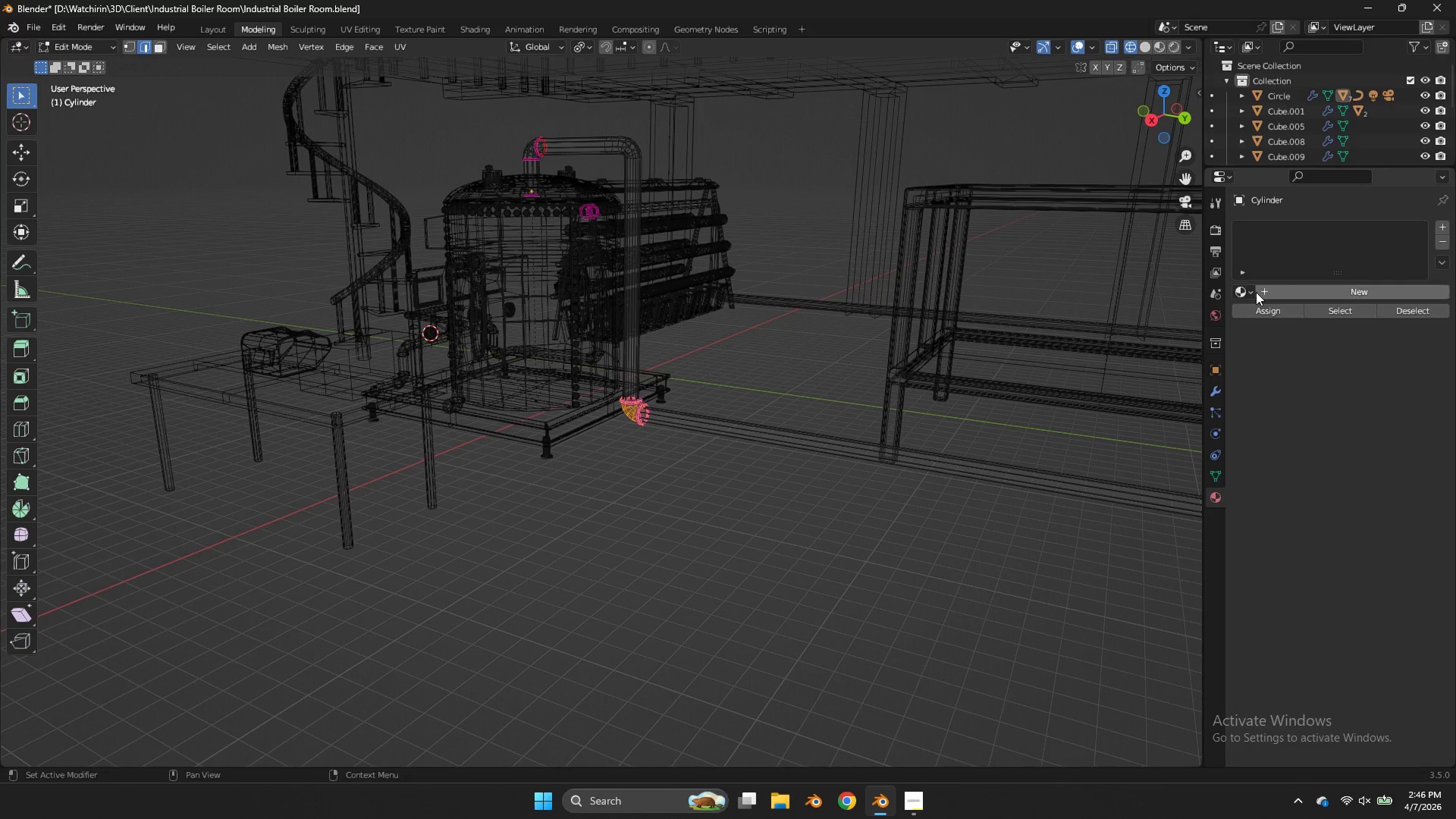 
left_click([1250, 292])
 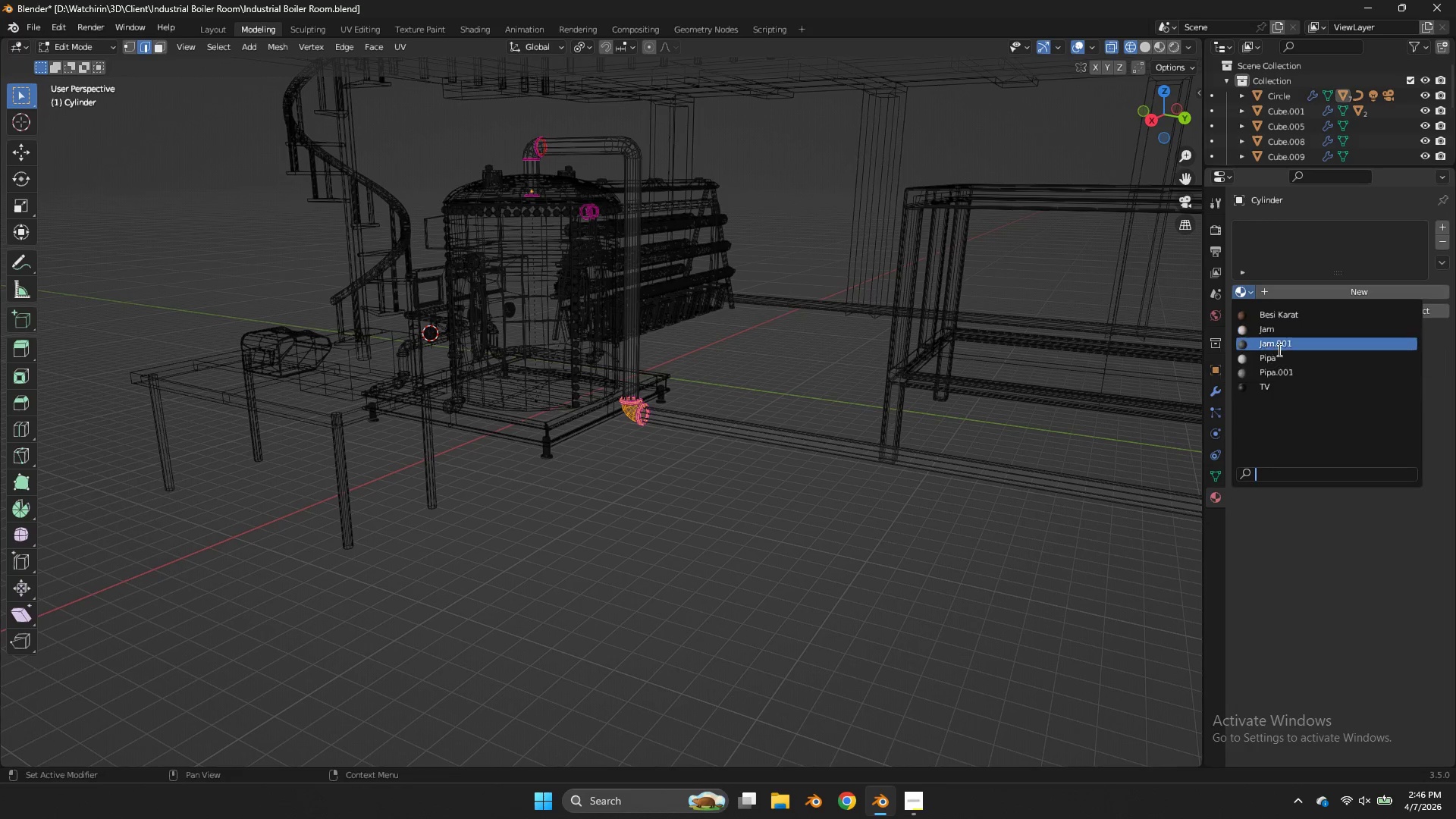 
left_click([1279, 359])
 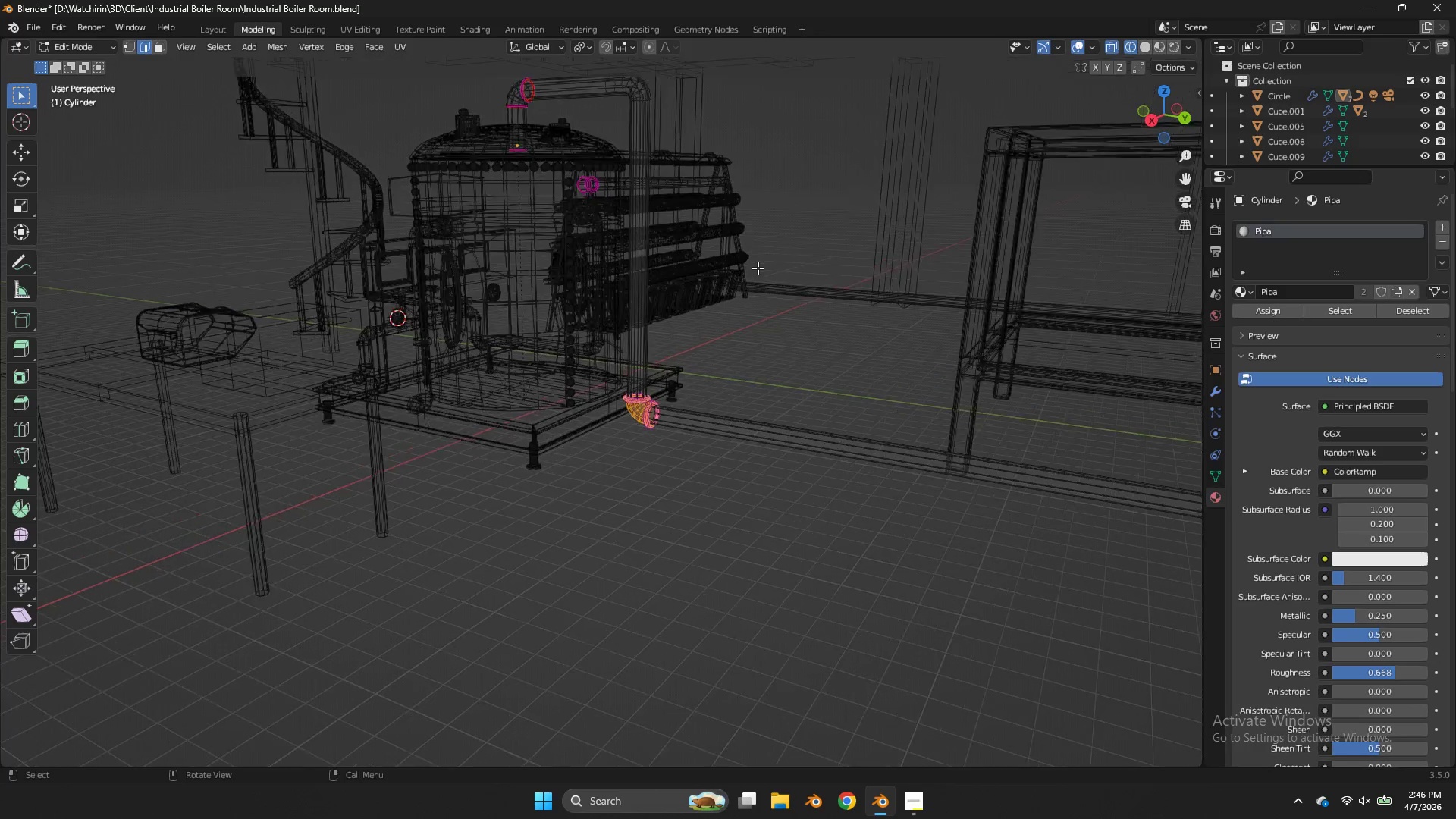 
key(Tab)
 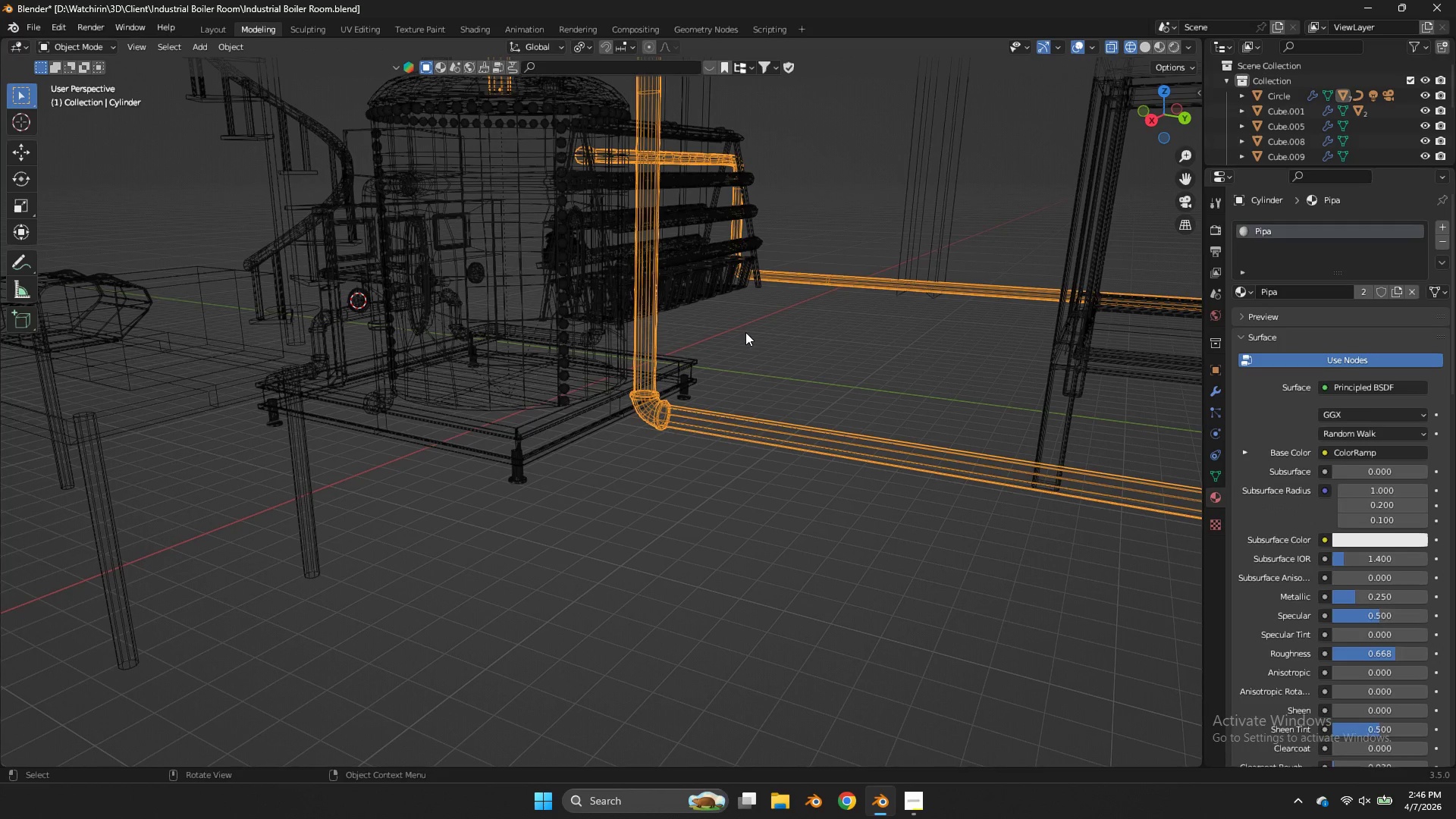 
scroll: coordinate [758, 268], scroll_direction: up, amount: 2.0
 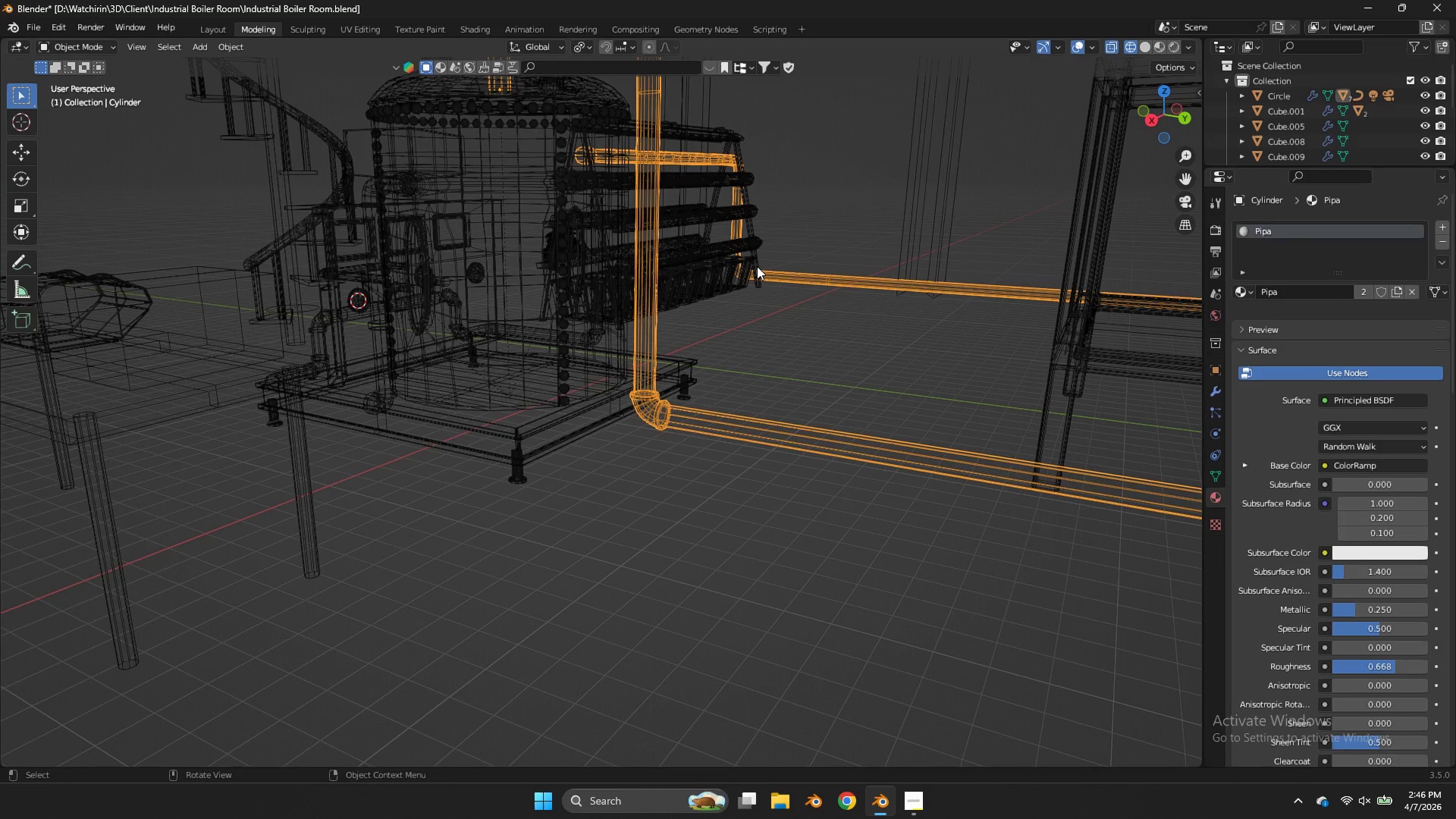 
key(Tab)
 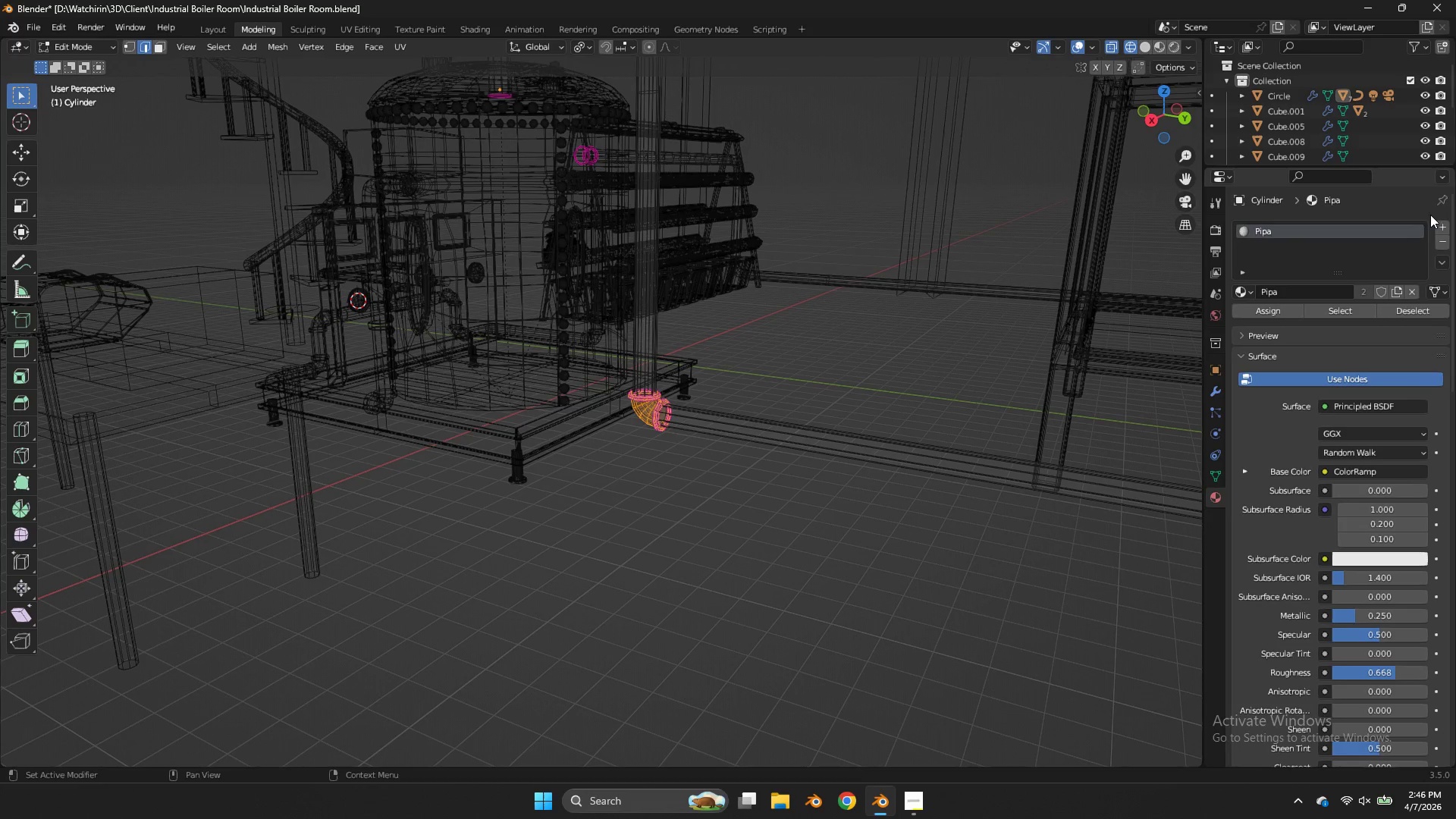 
left_click([1439, 225])
 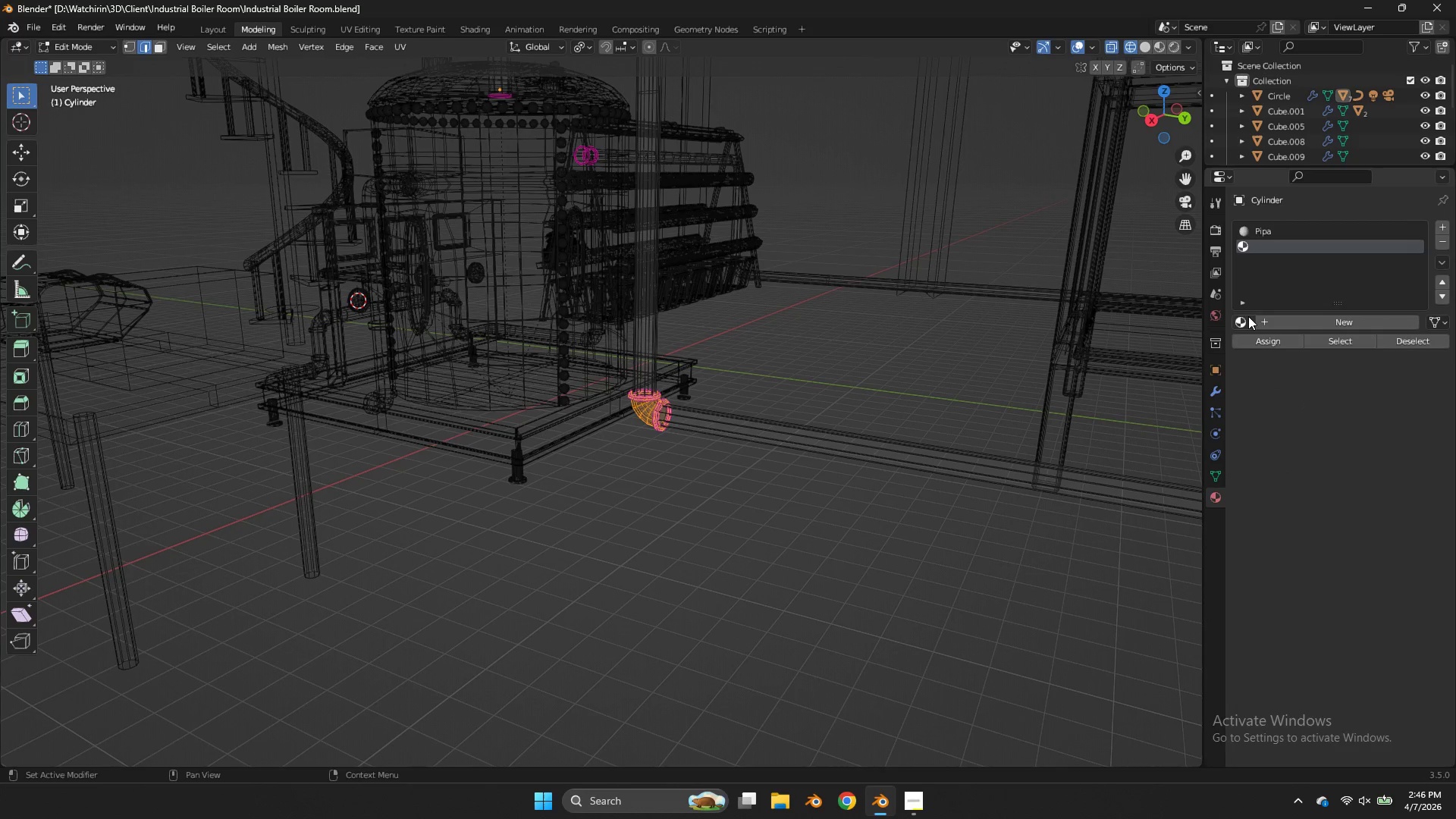 
left_click([1248, 317])
 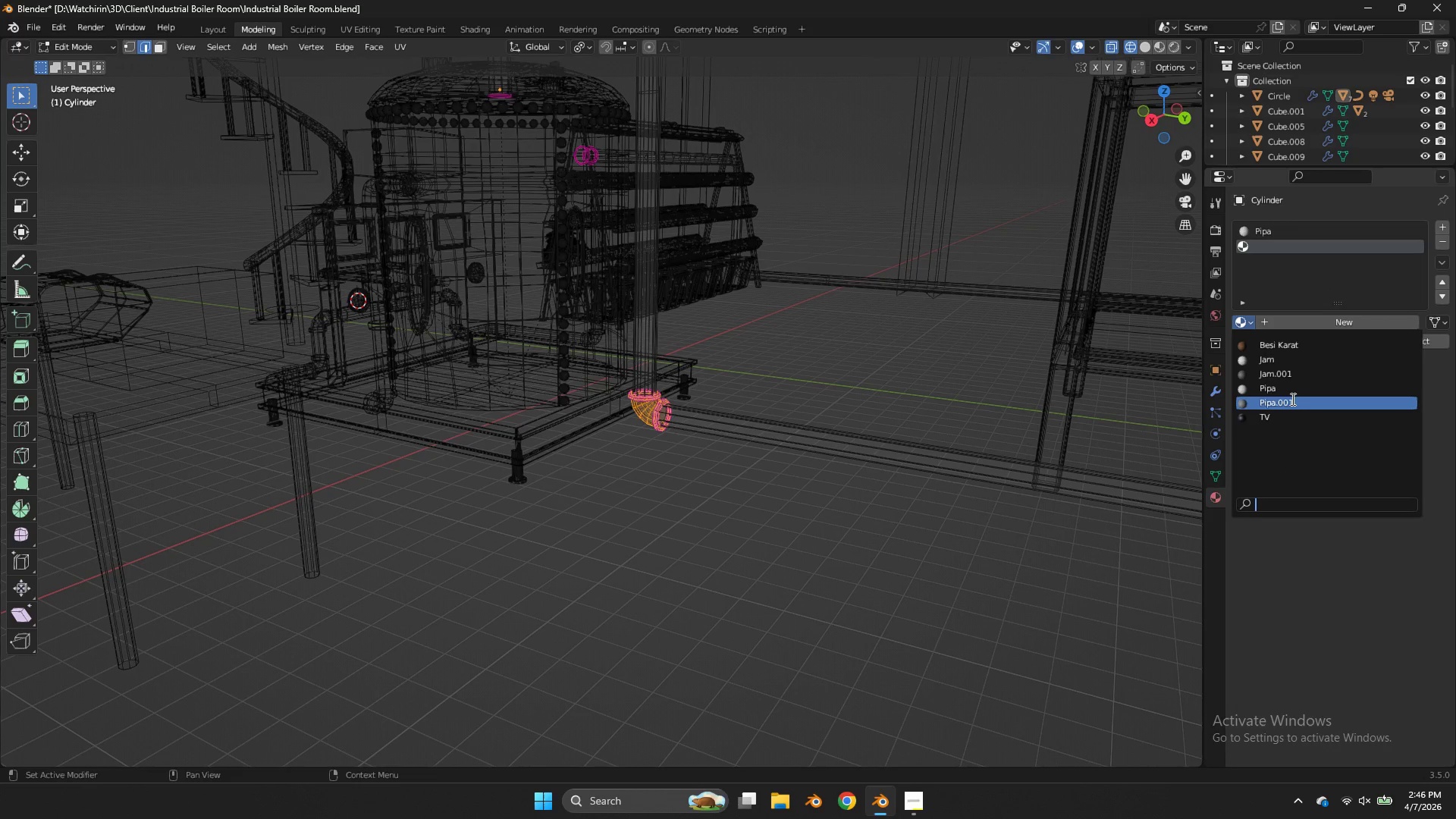 
left_click([1291, 404])
 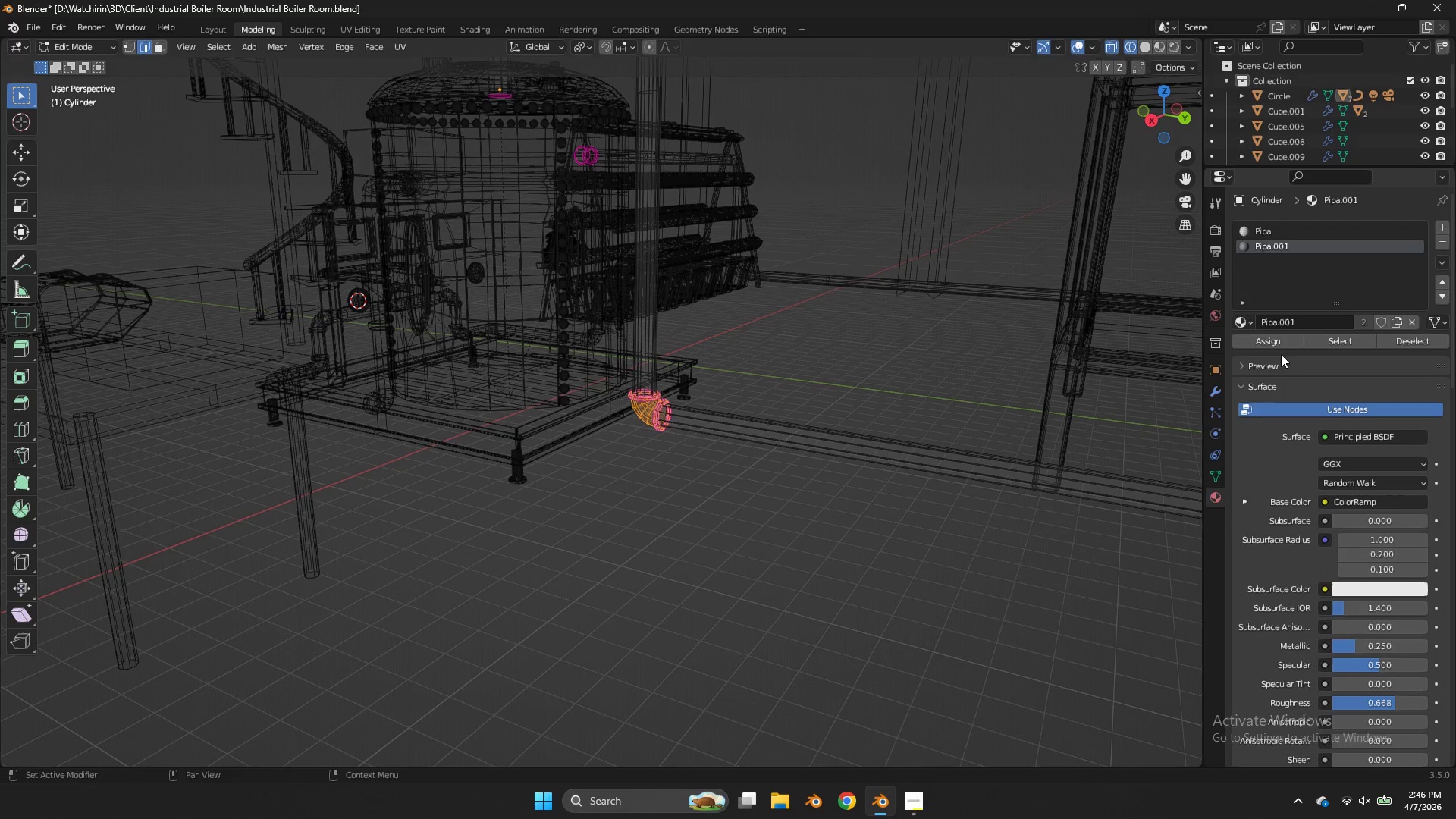 
left_click([1279, 340])
 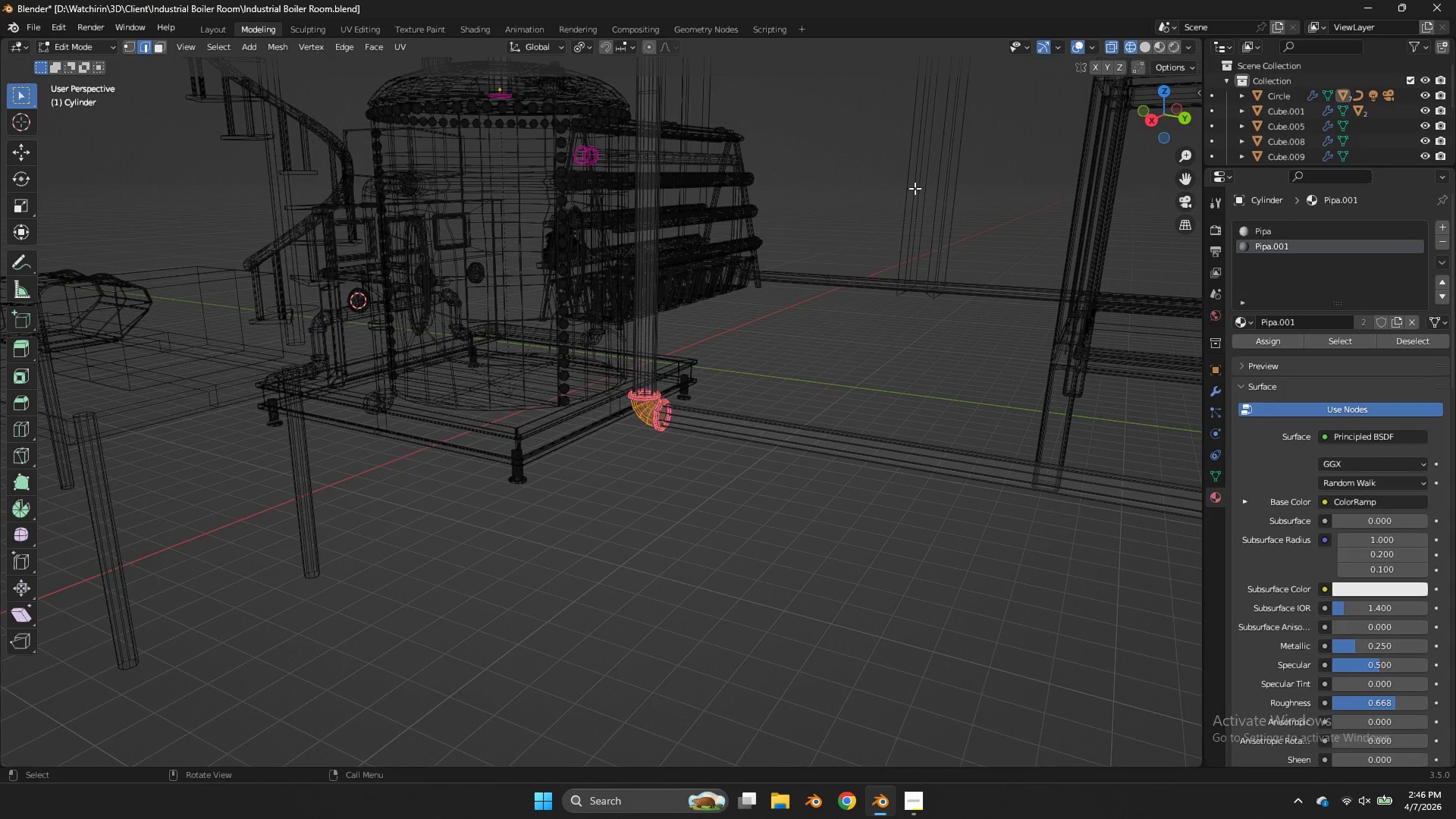 
key(Tab)
 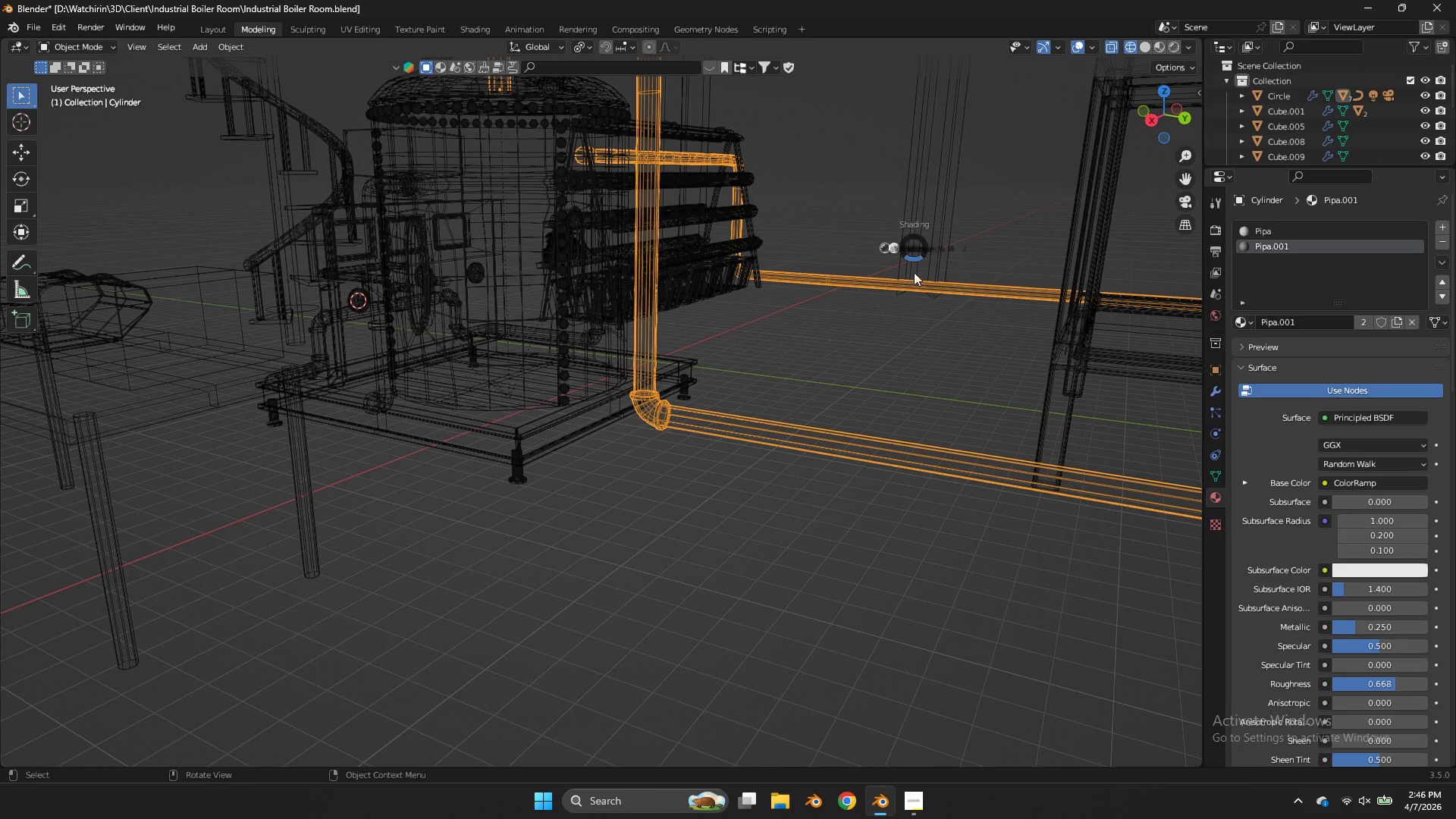 
key(Z)
 